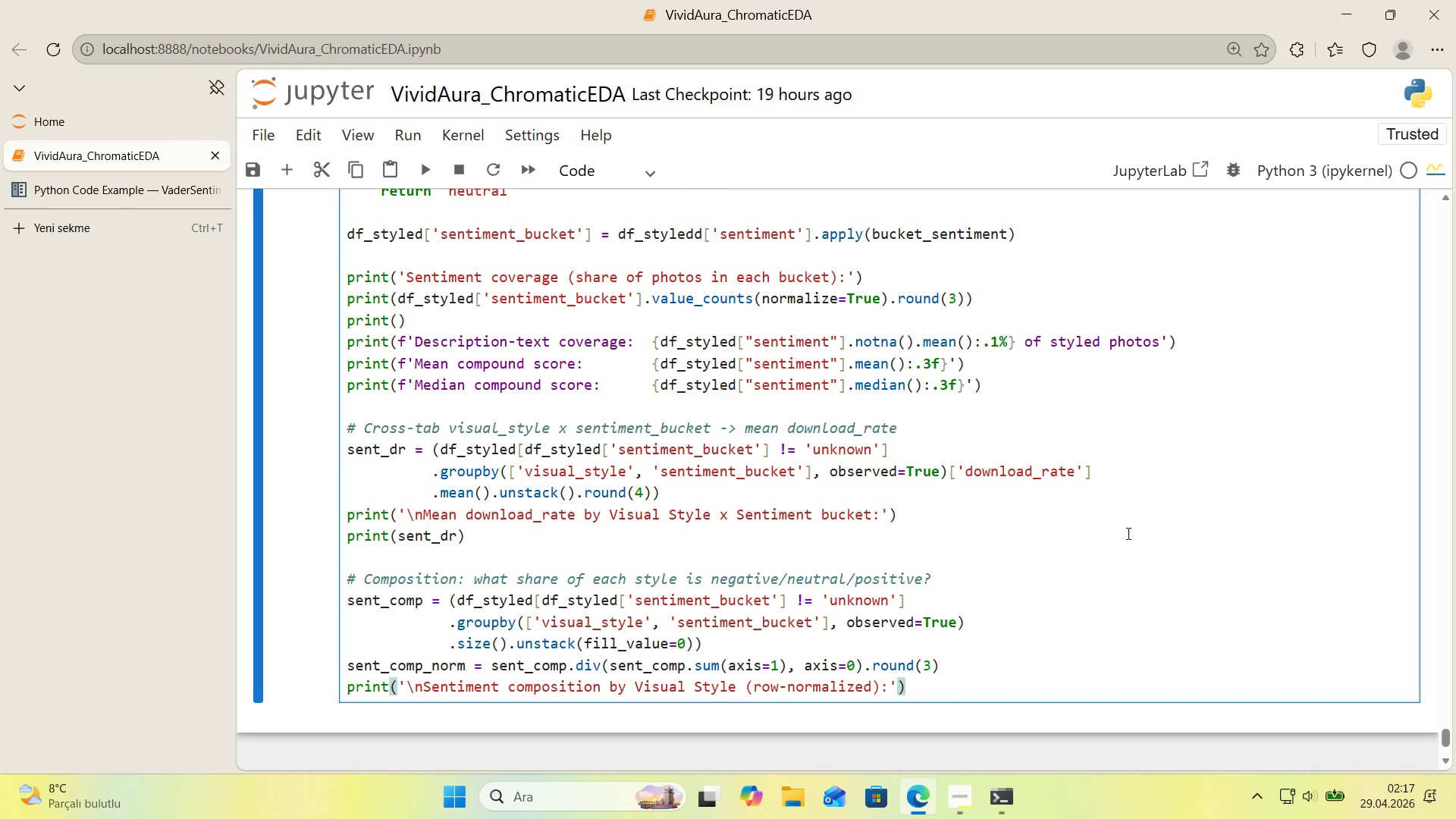 
key(Enter)
 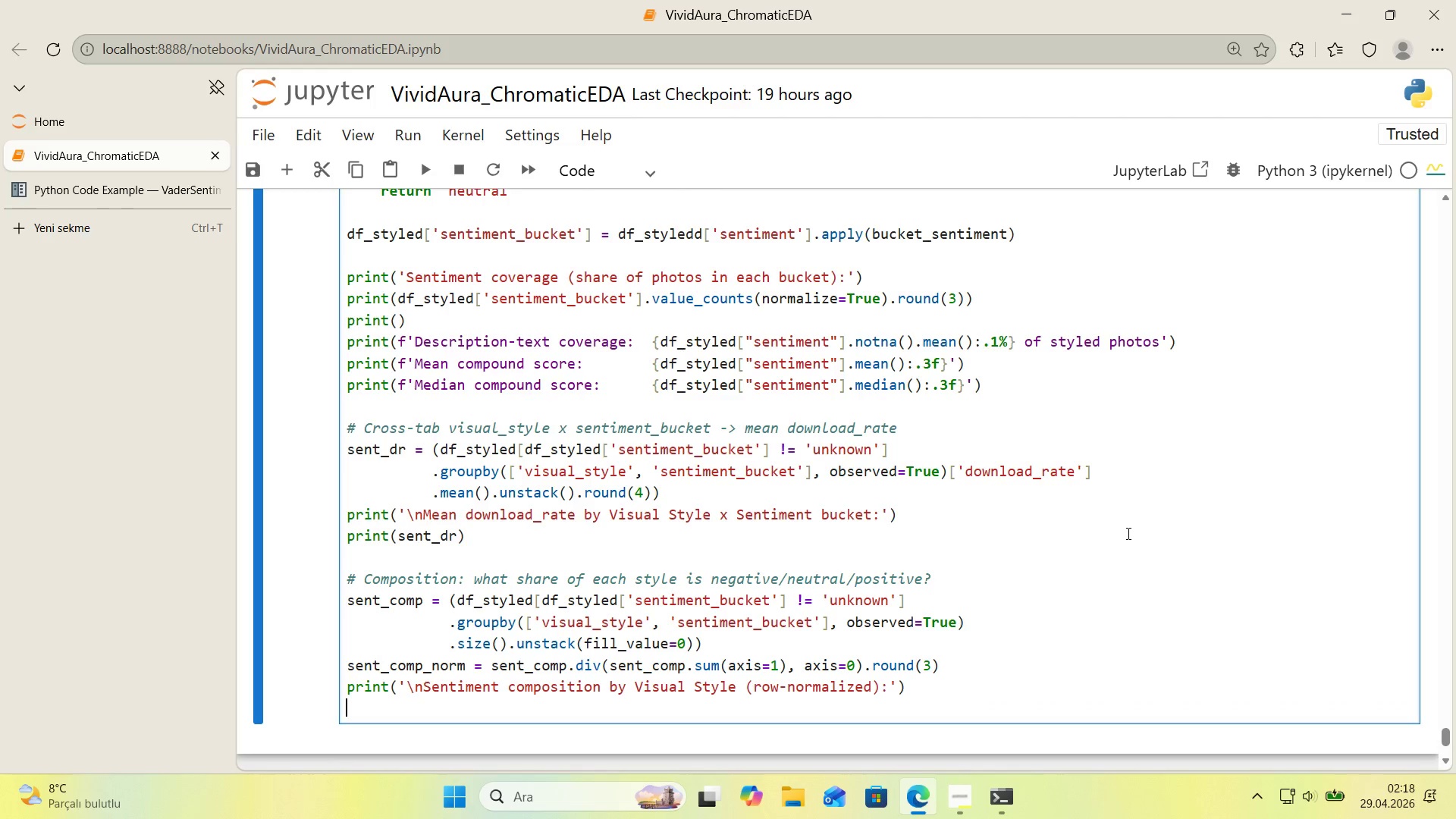 
type(pr'nt*()
 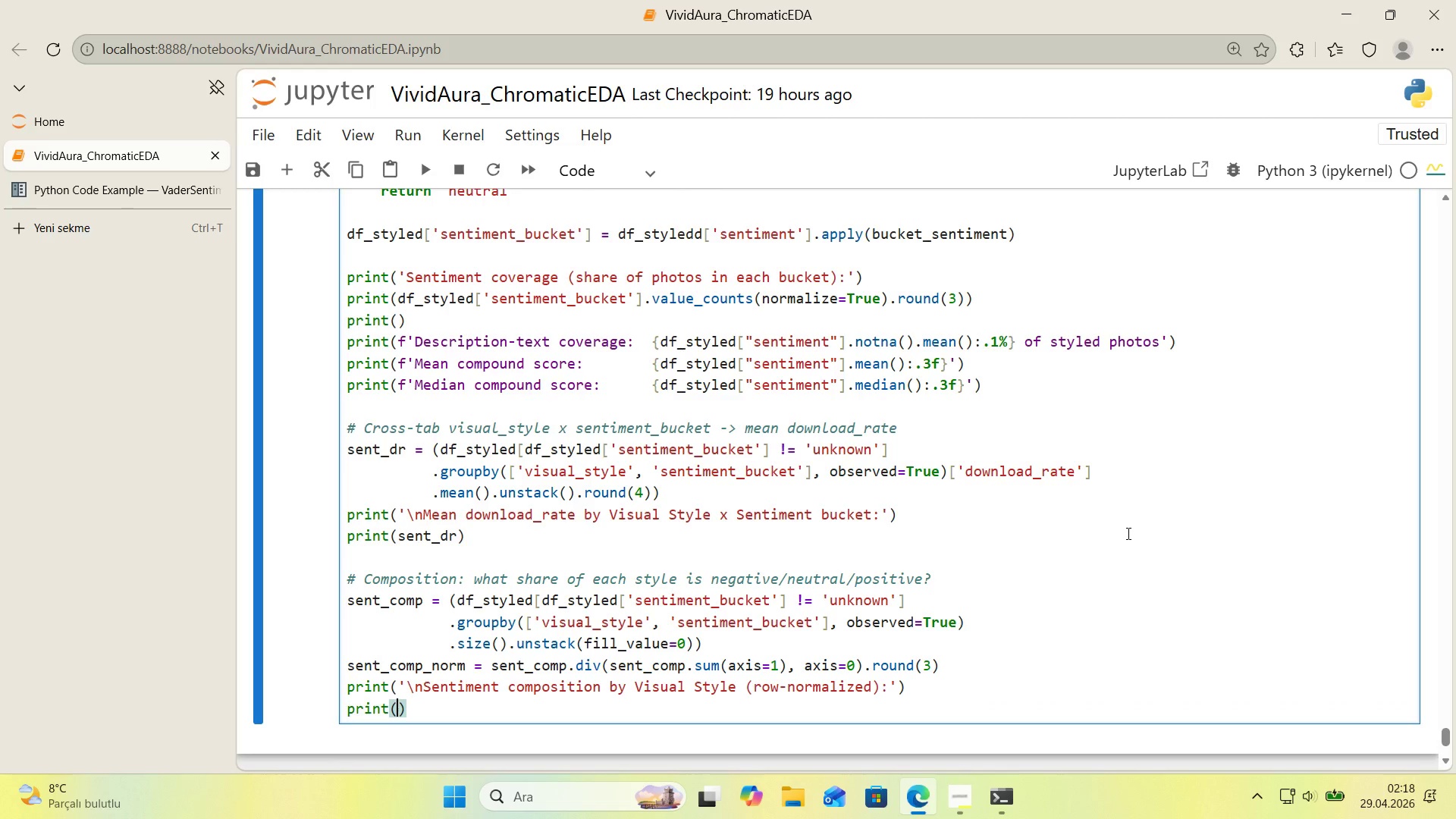 
 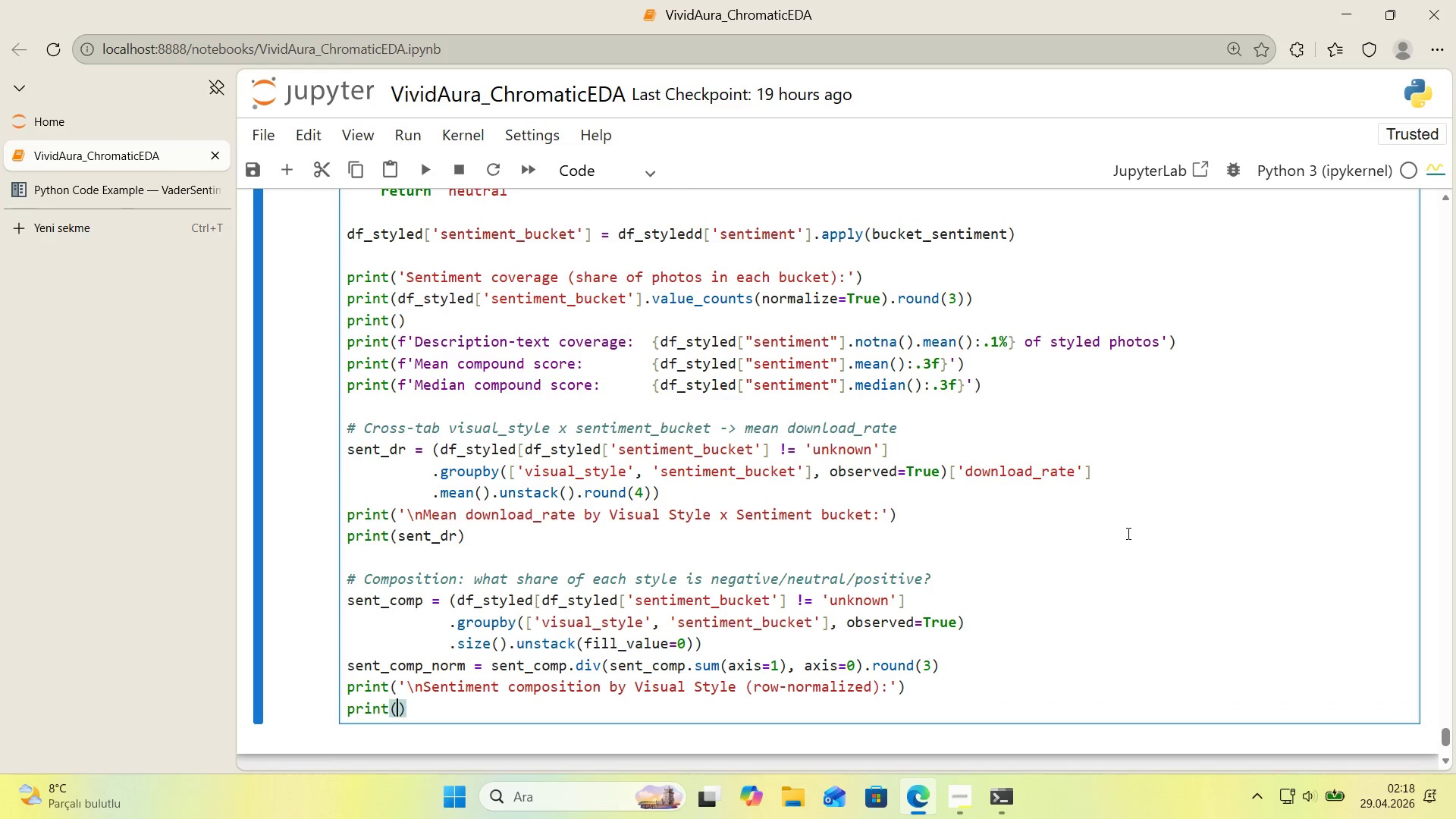 
key(ArrowLeft)
 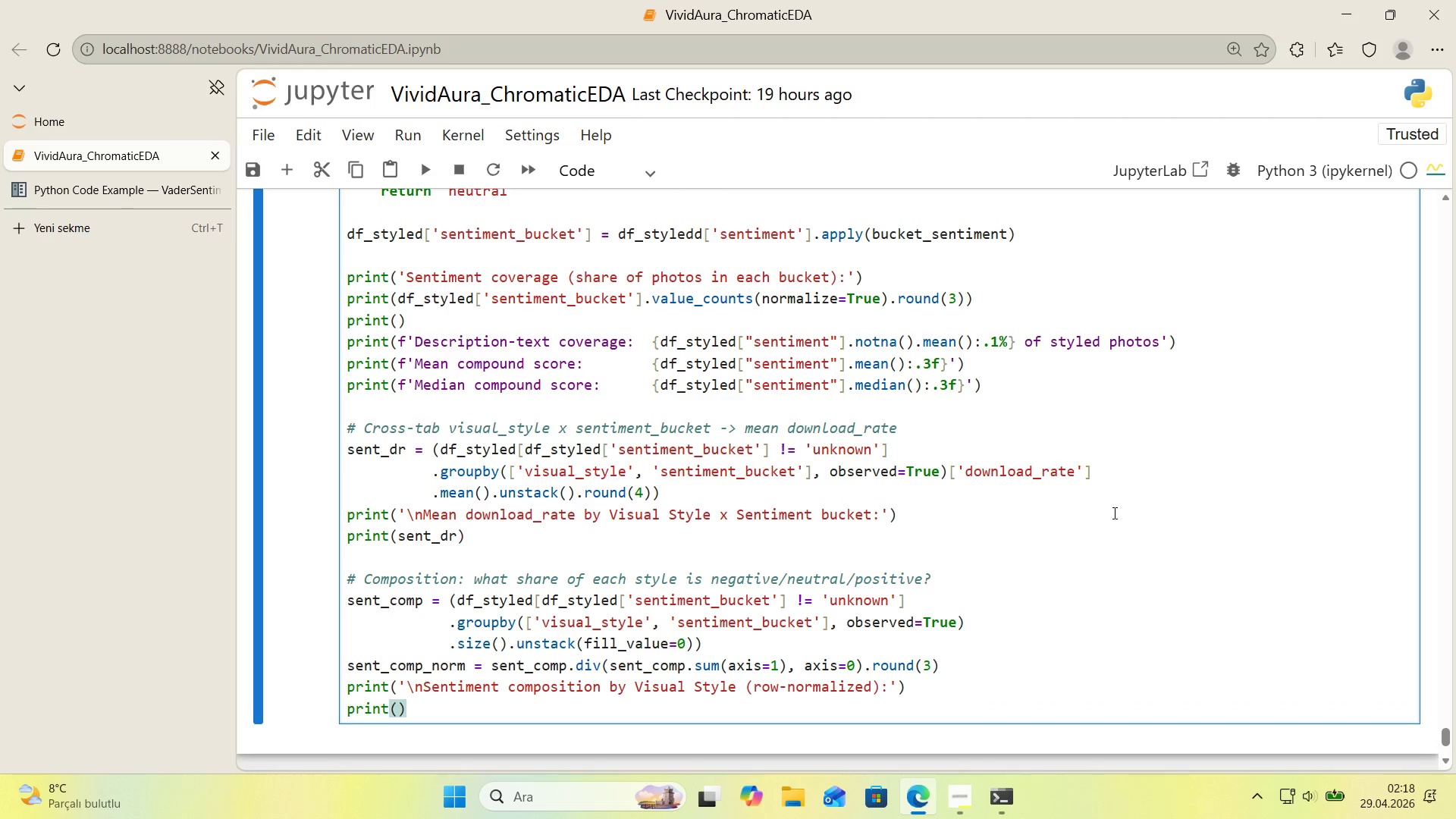 
type(se)
 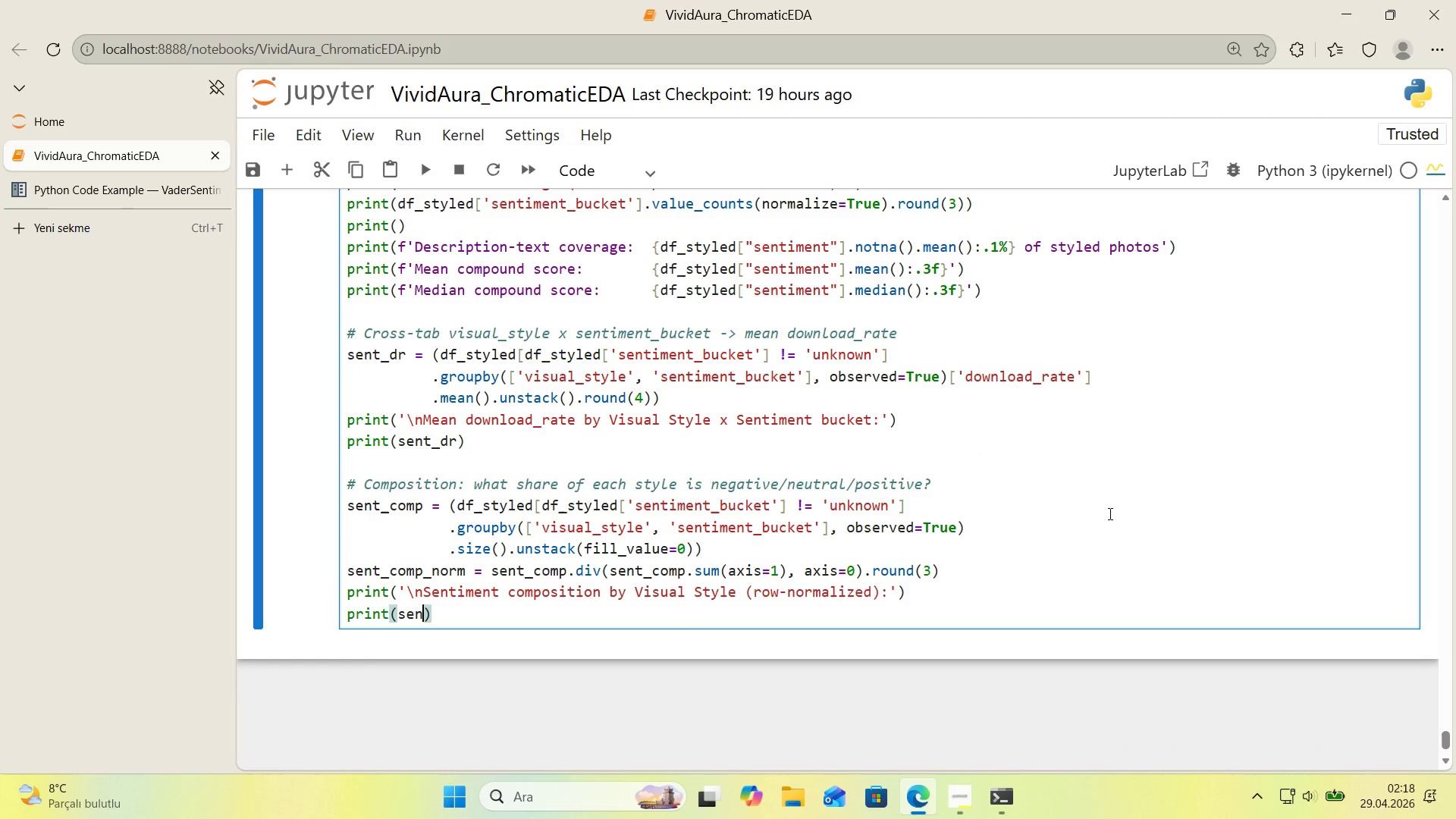 
scroll: coordinate [1109, 513], scroll_direction: down, amount: 1.0
 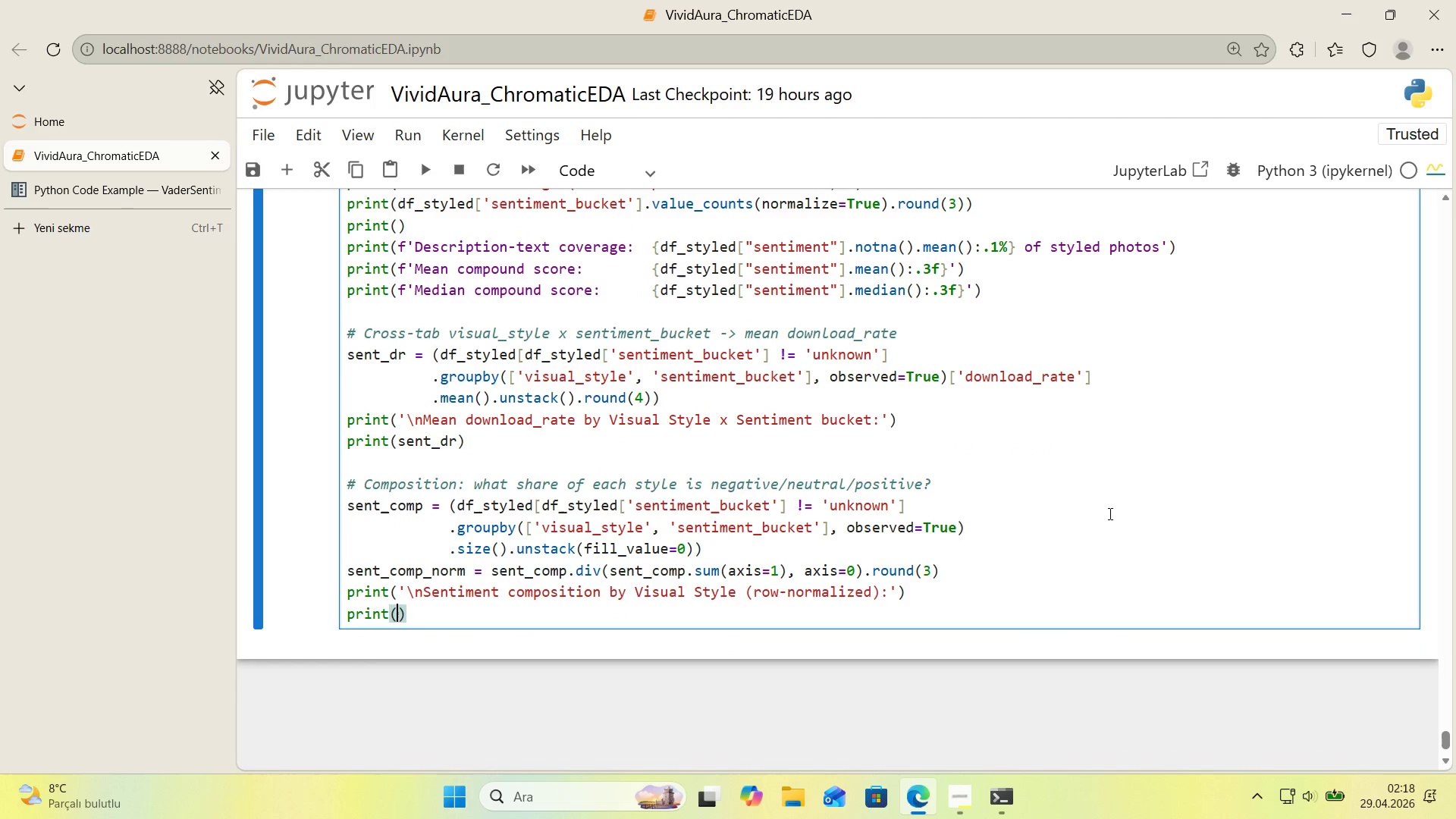 
type(nt_comp_norm)
 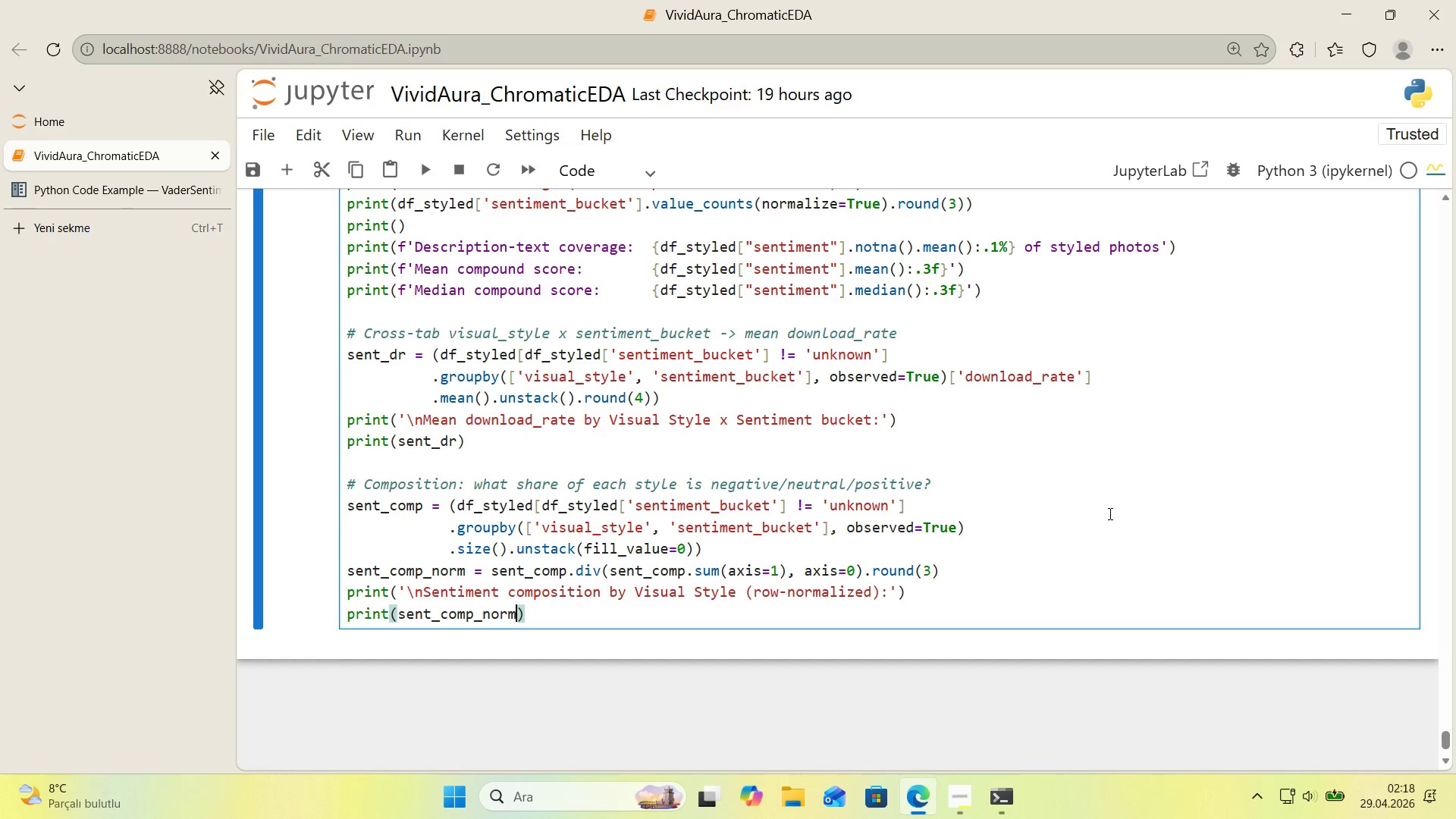 
key(ArrowRight)
 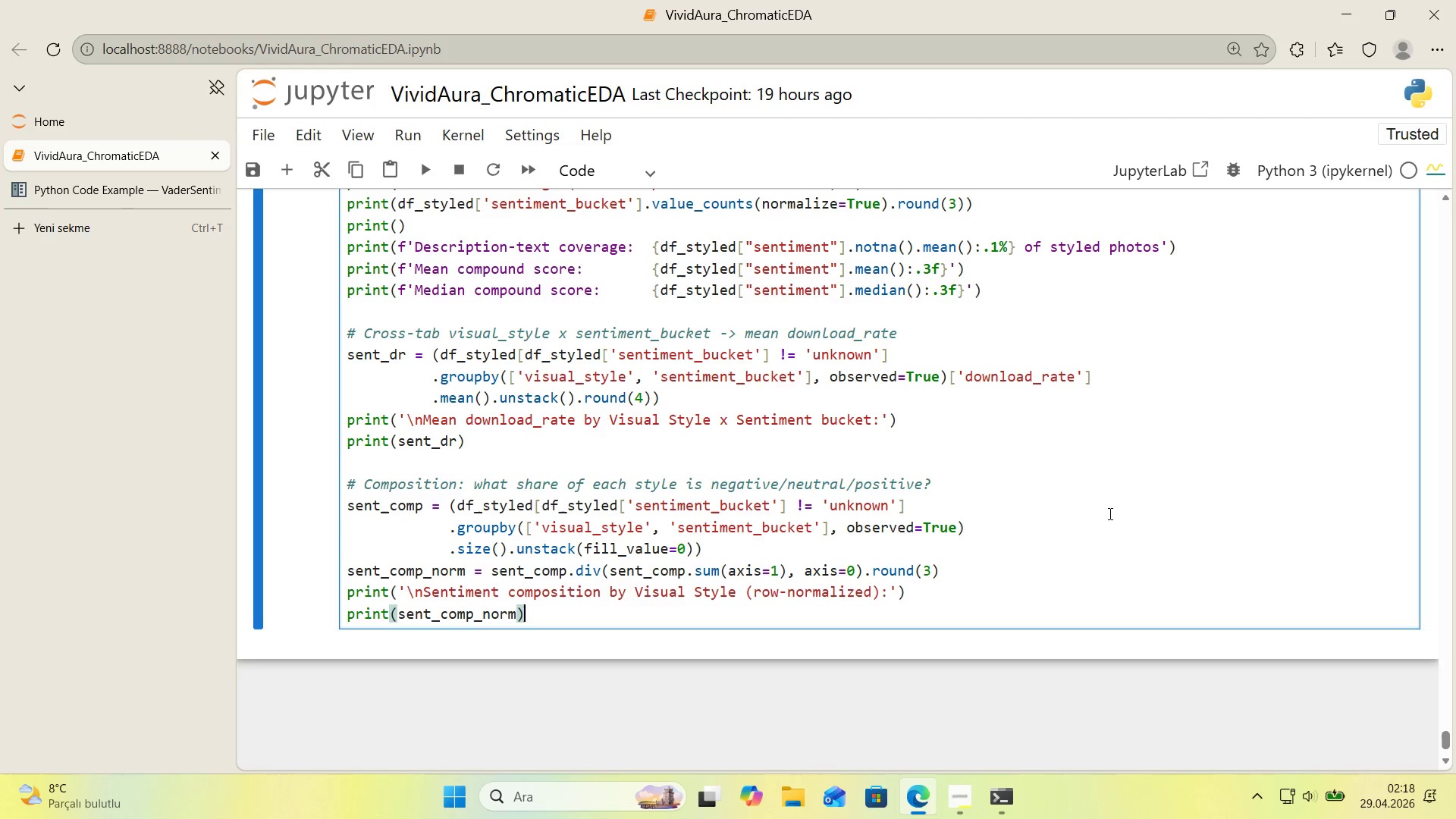 
key(Enter)
 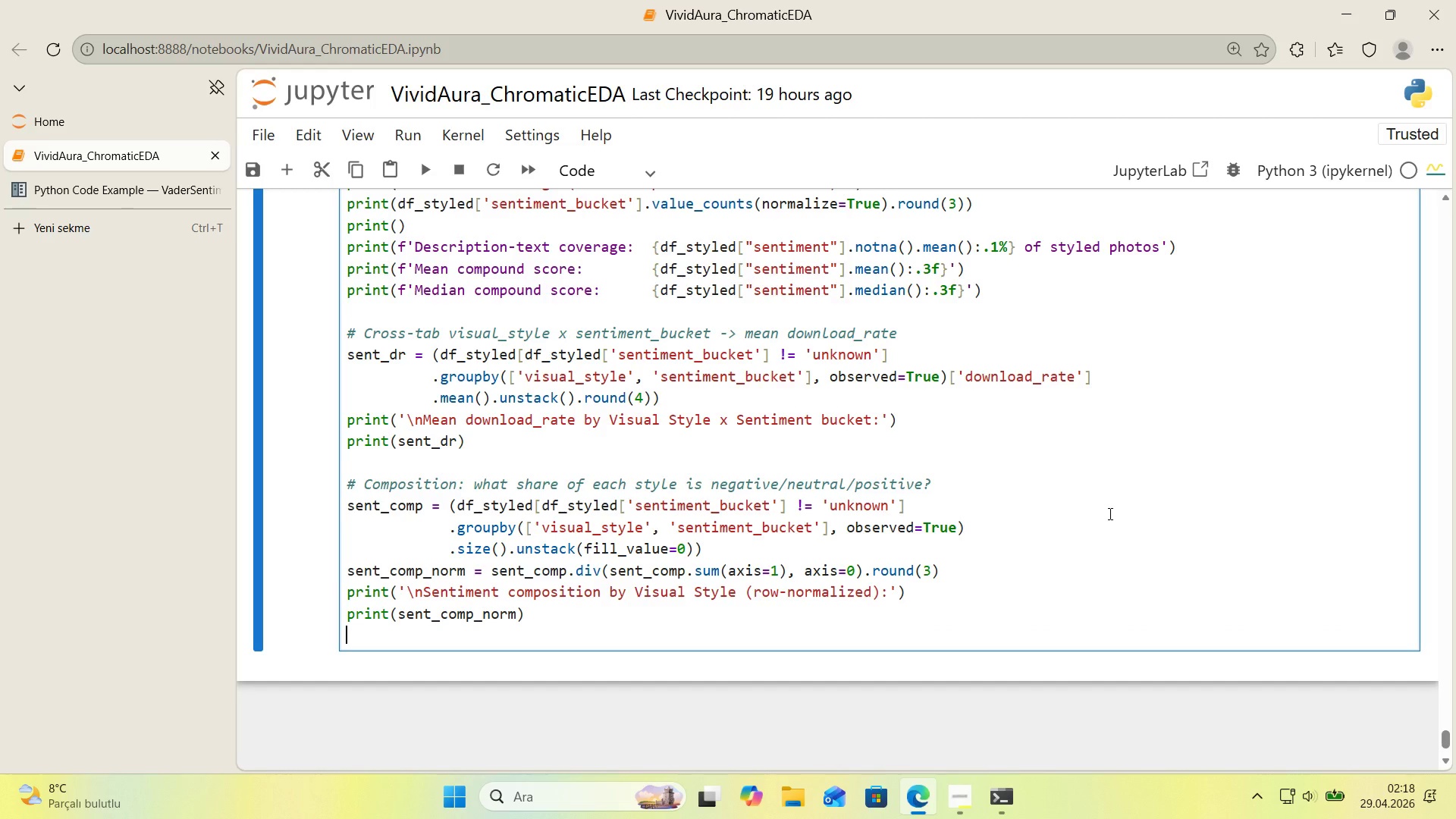 
key(Enter)
 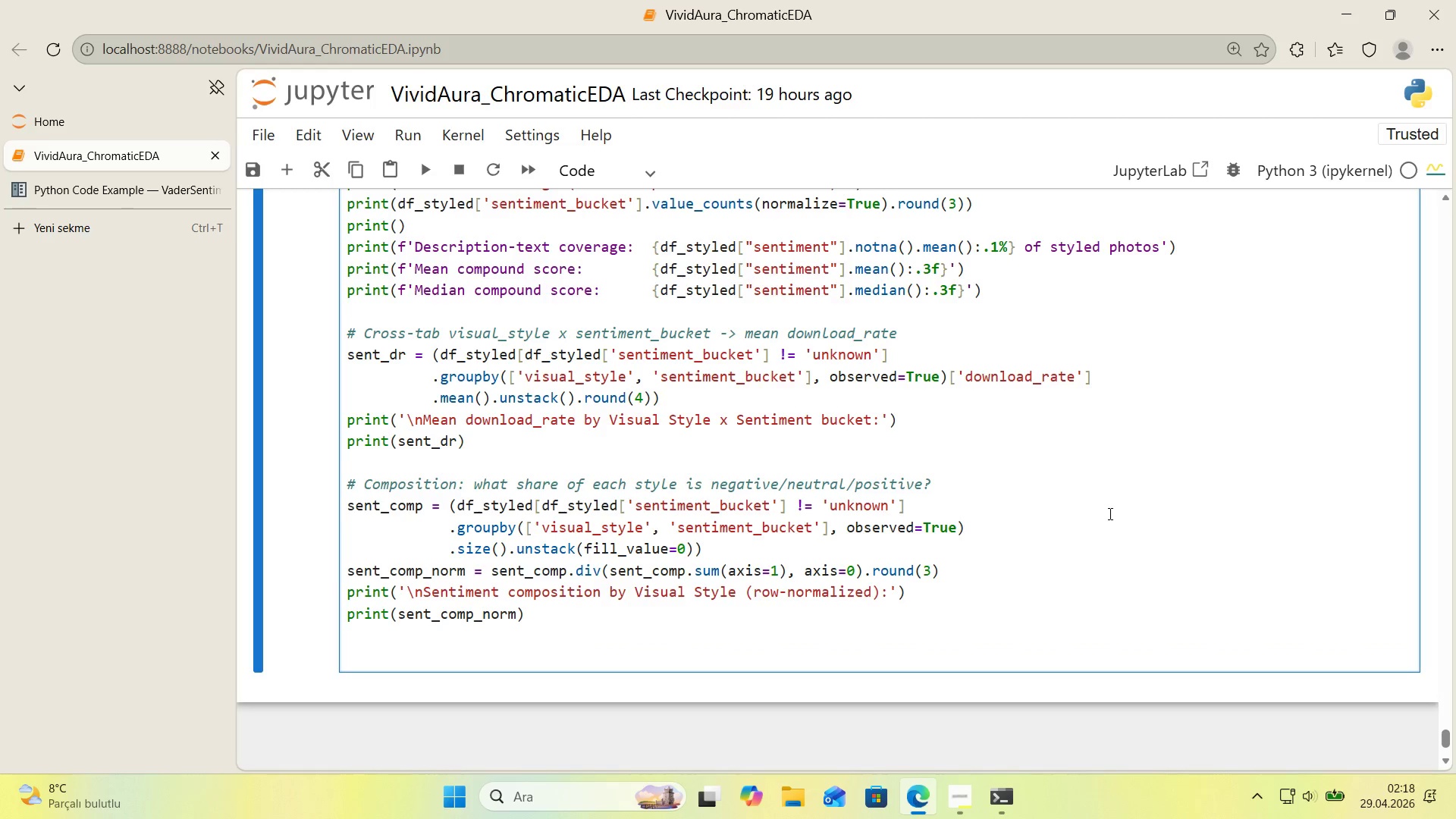 
key(Control+ControlLeft)
 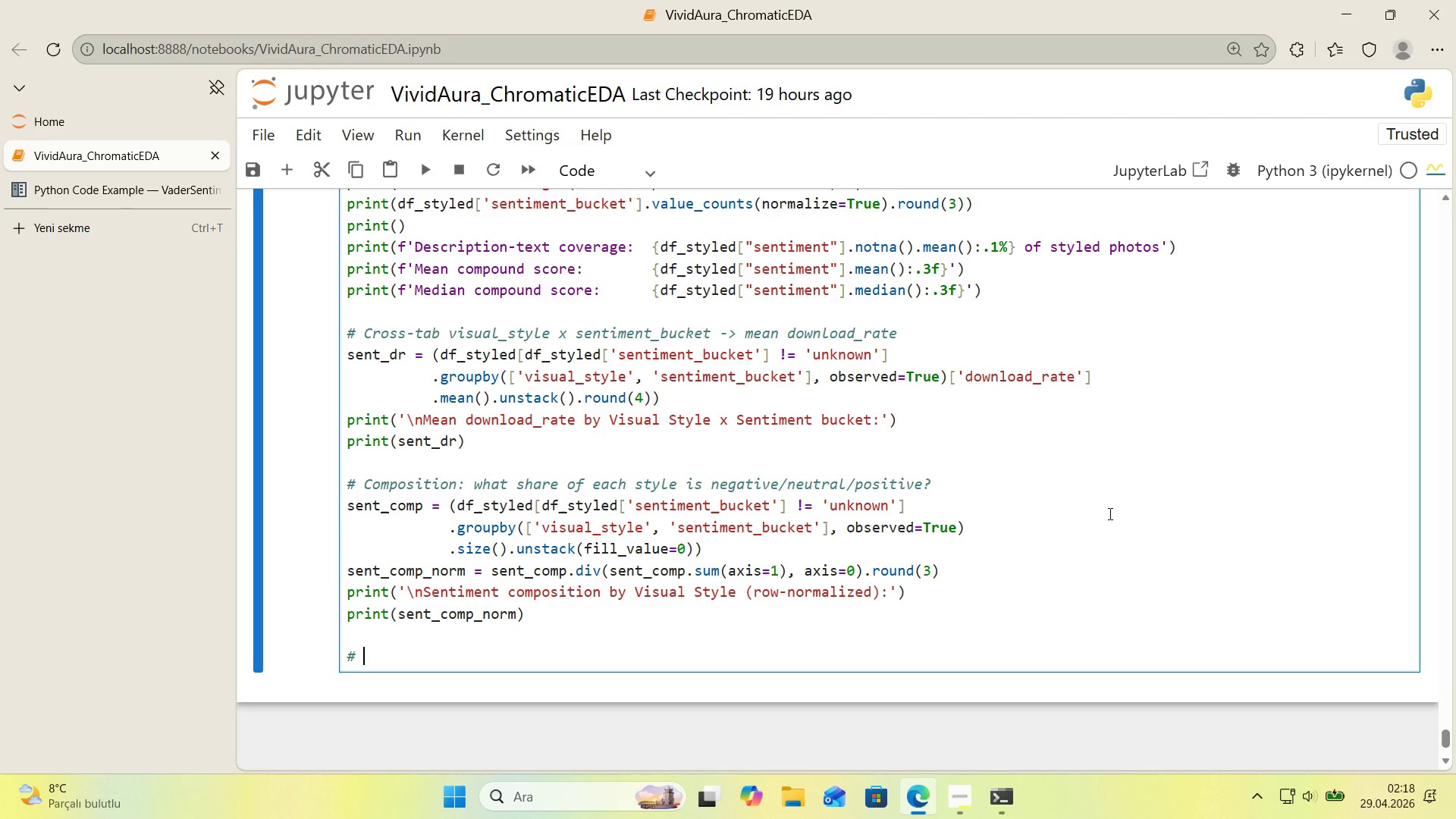 
key(Alt+Control+AltRight)
 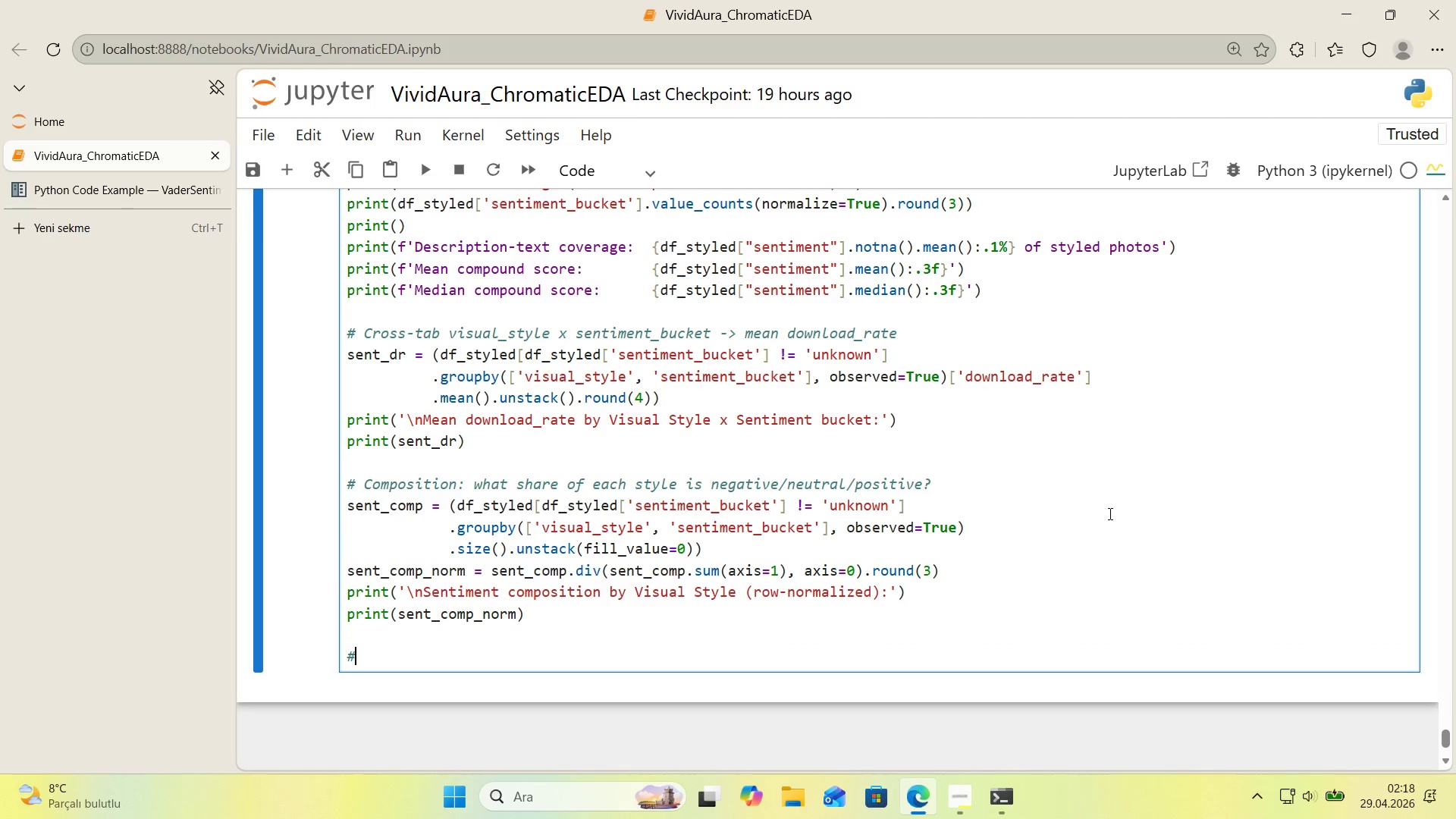 
key(Alt+Control+3)
 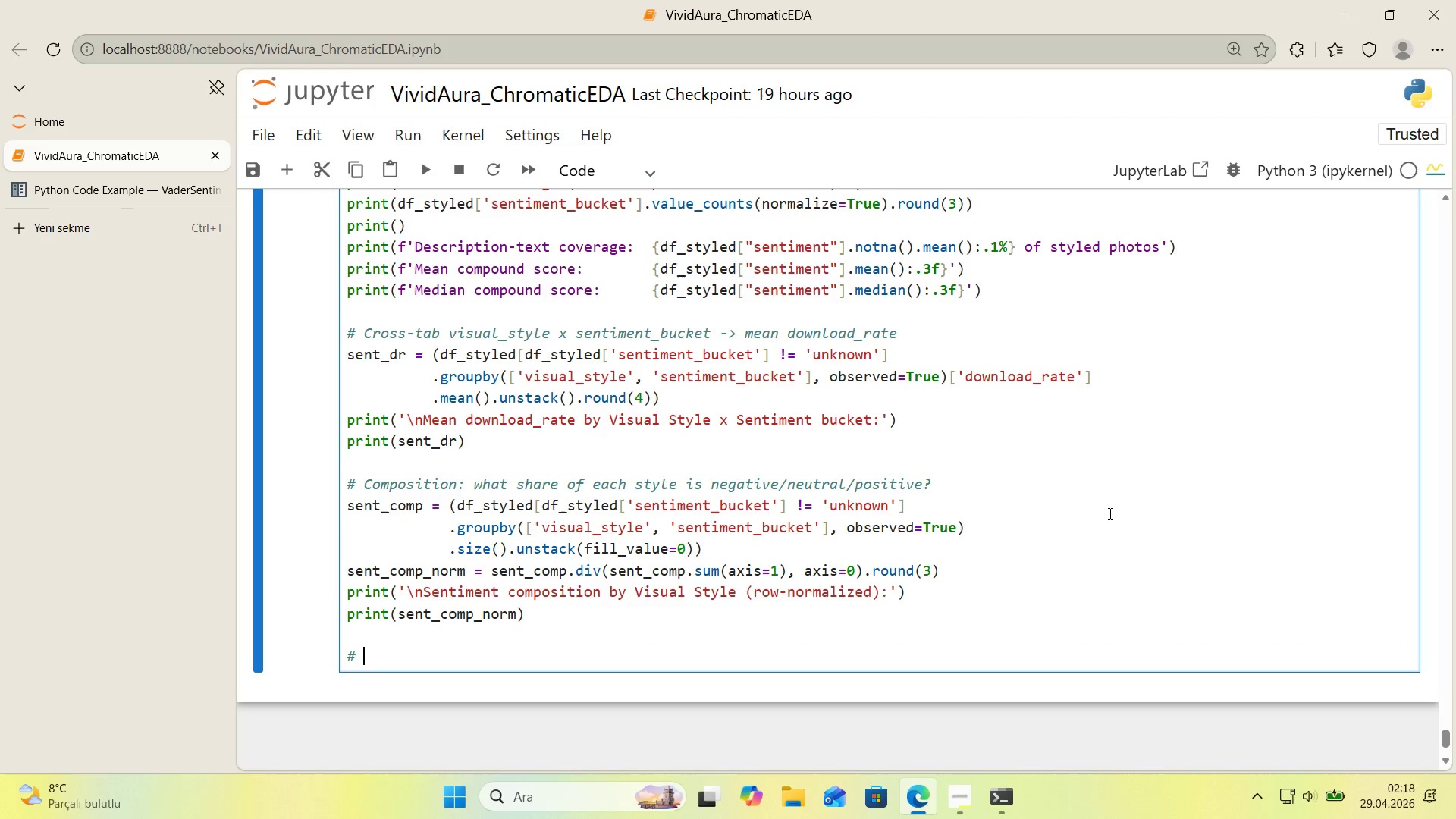 
type( Spearman correlat'on> sent'ment compound vs download_rate)
 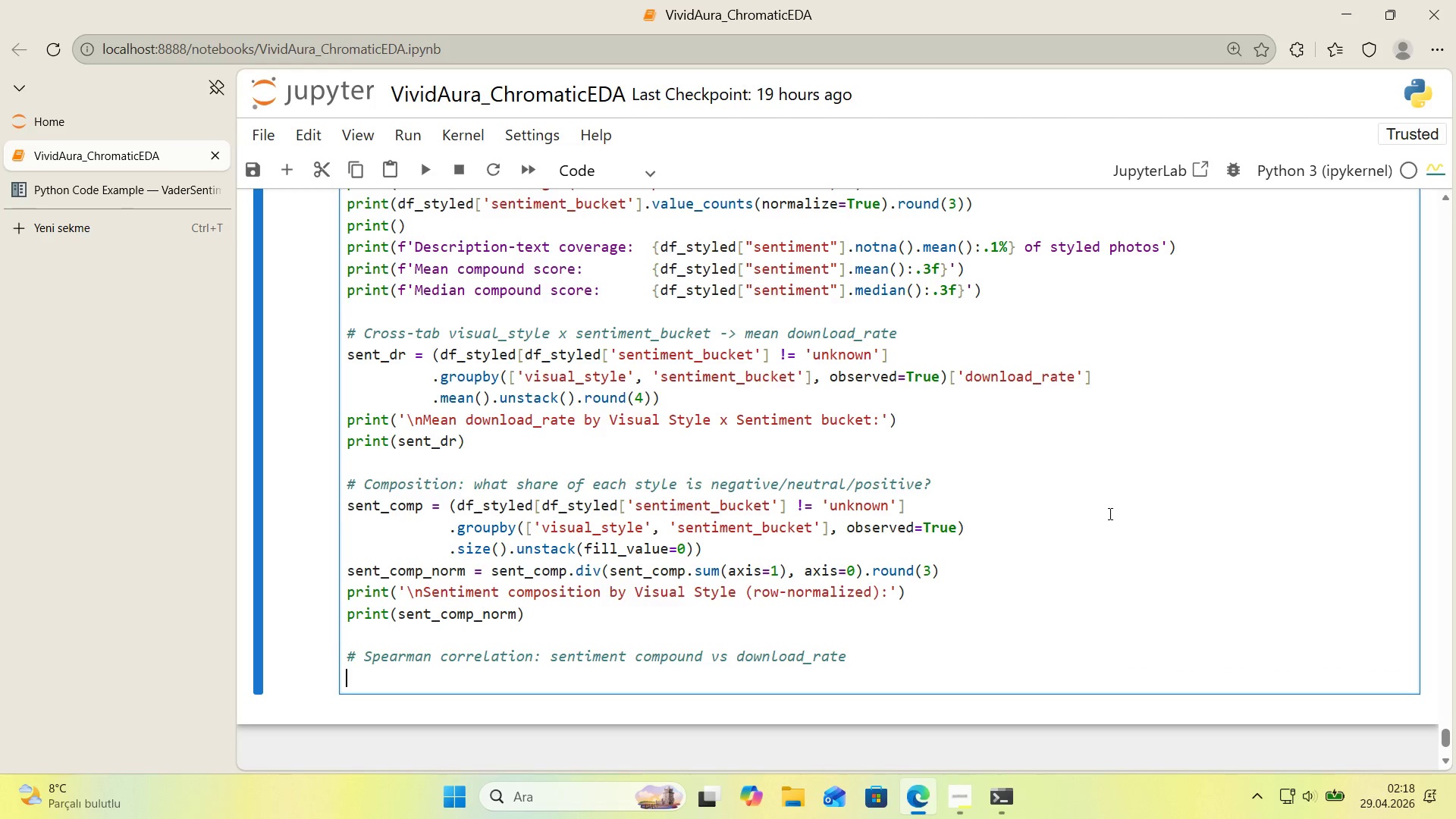 
 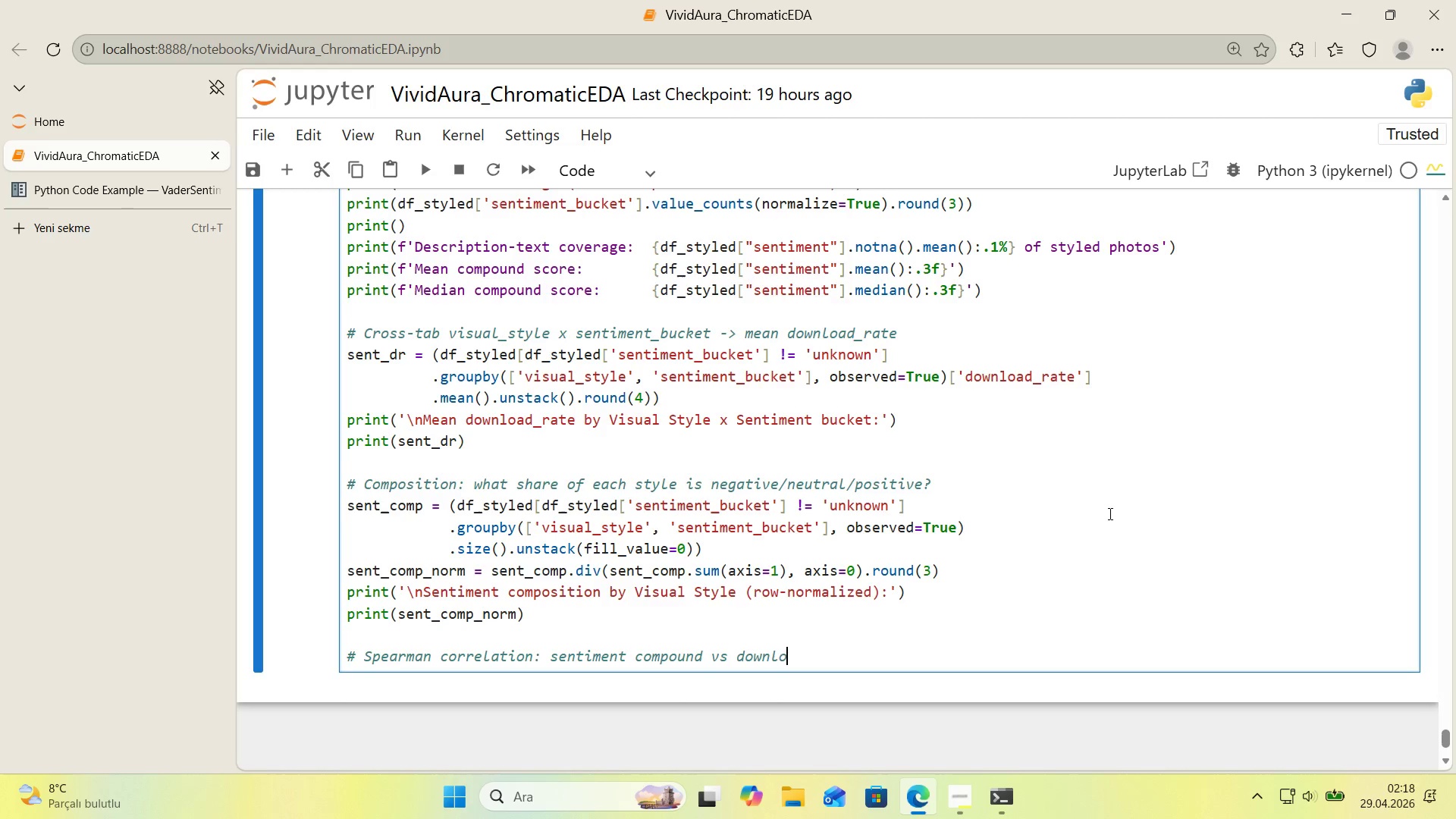 
key(Enter)
 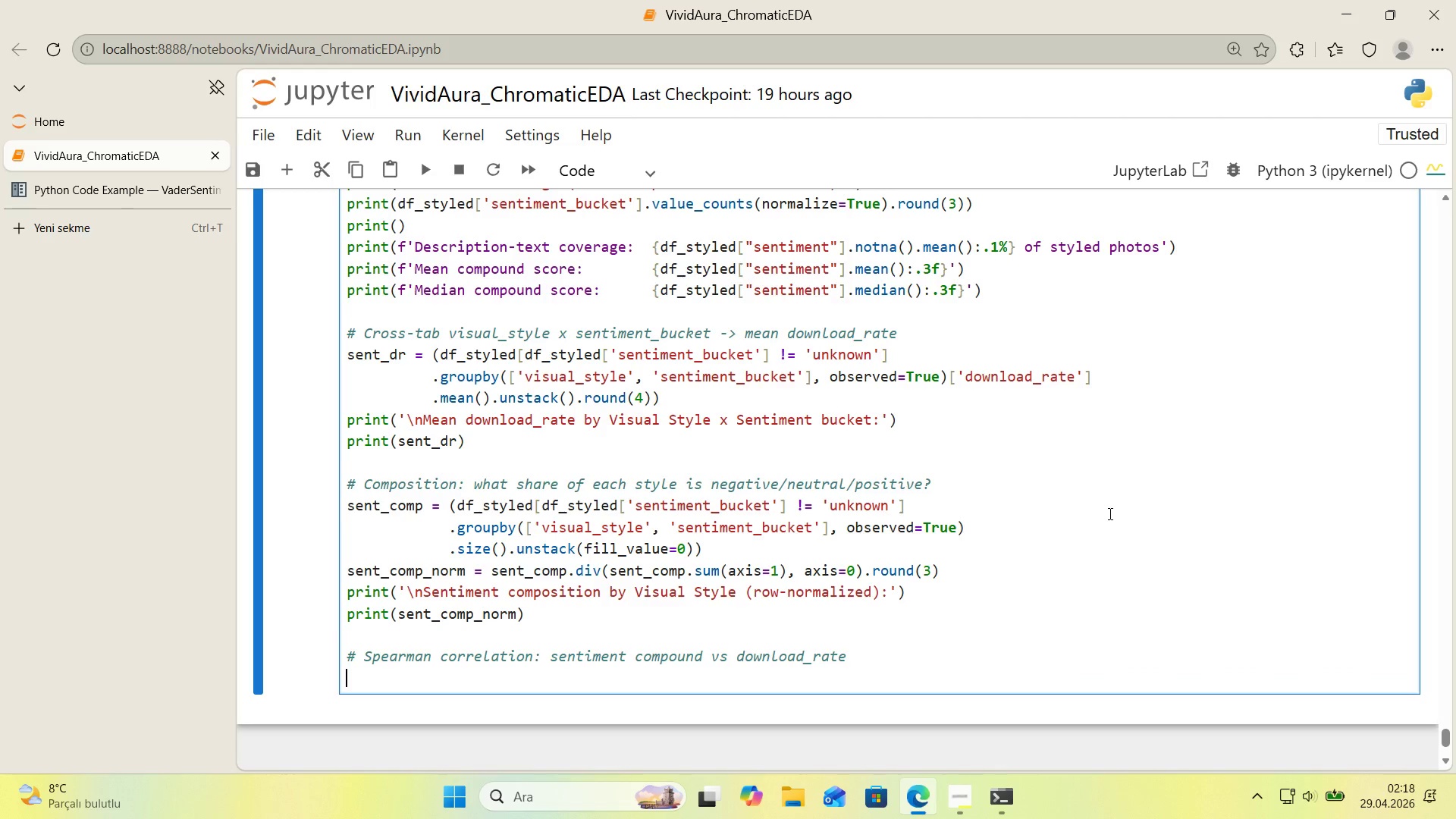 
type(df_for_corr ) df_styled.dropna*()
 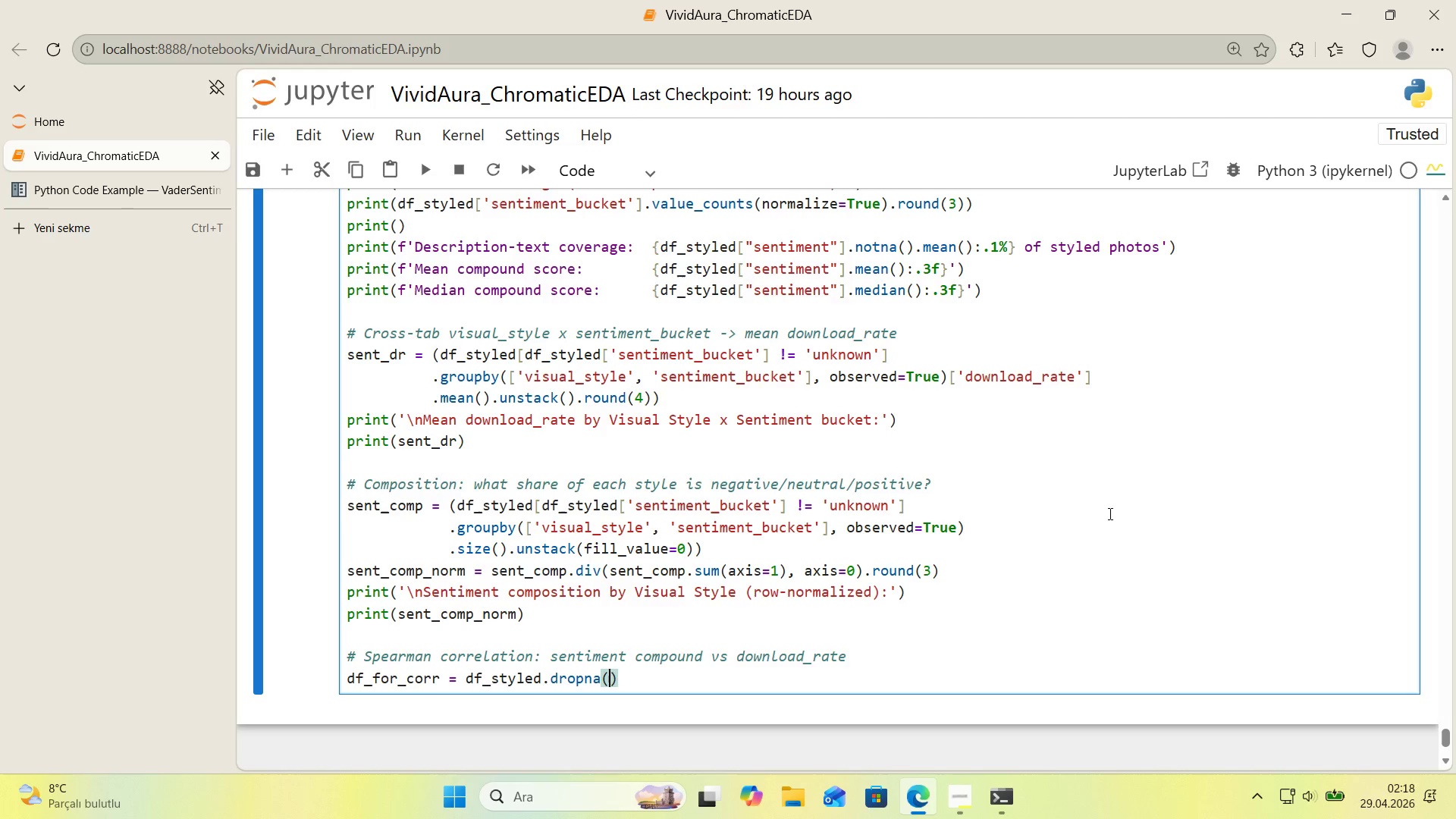 
 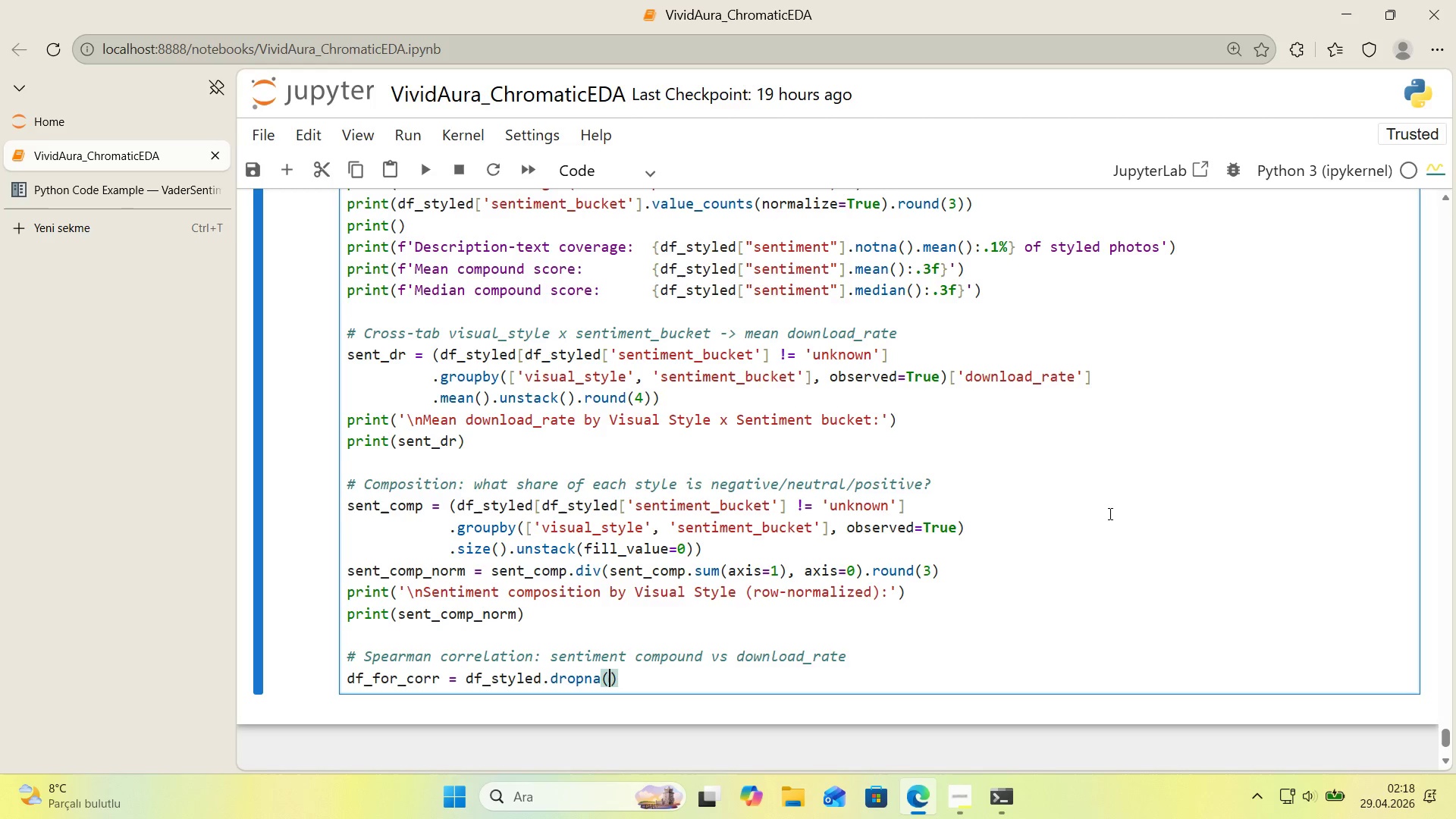 
key(ArrowLeft)
 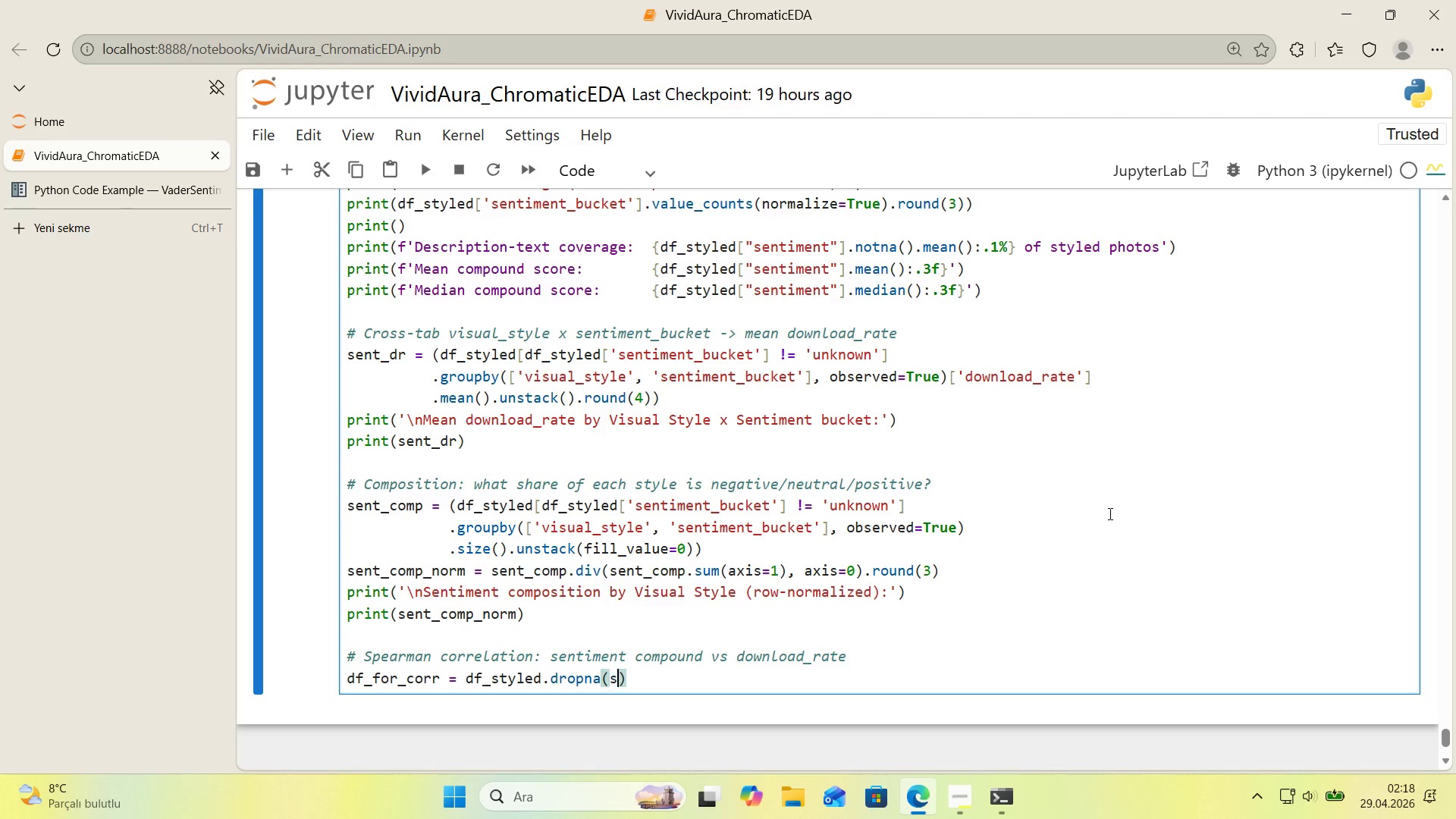 
type(subset))
 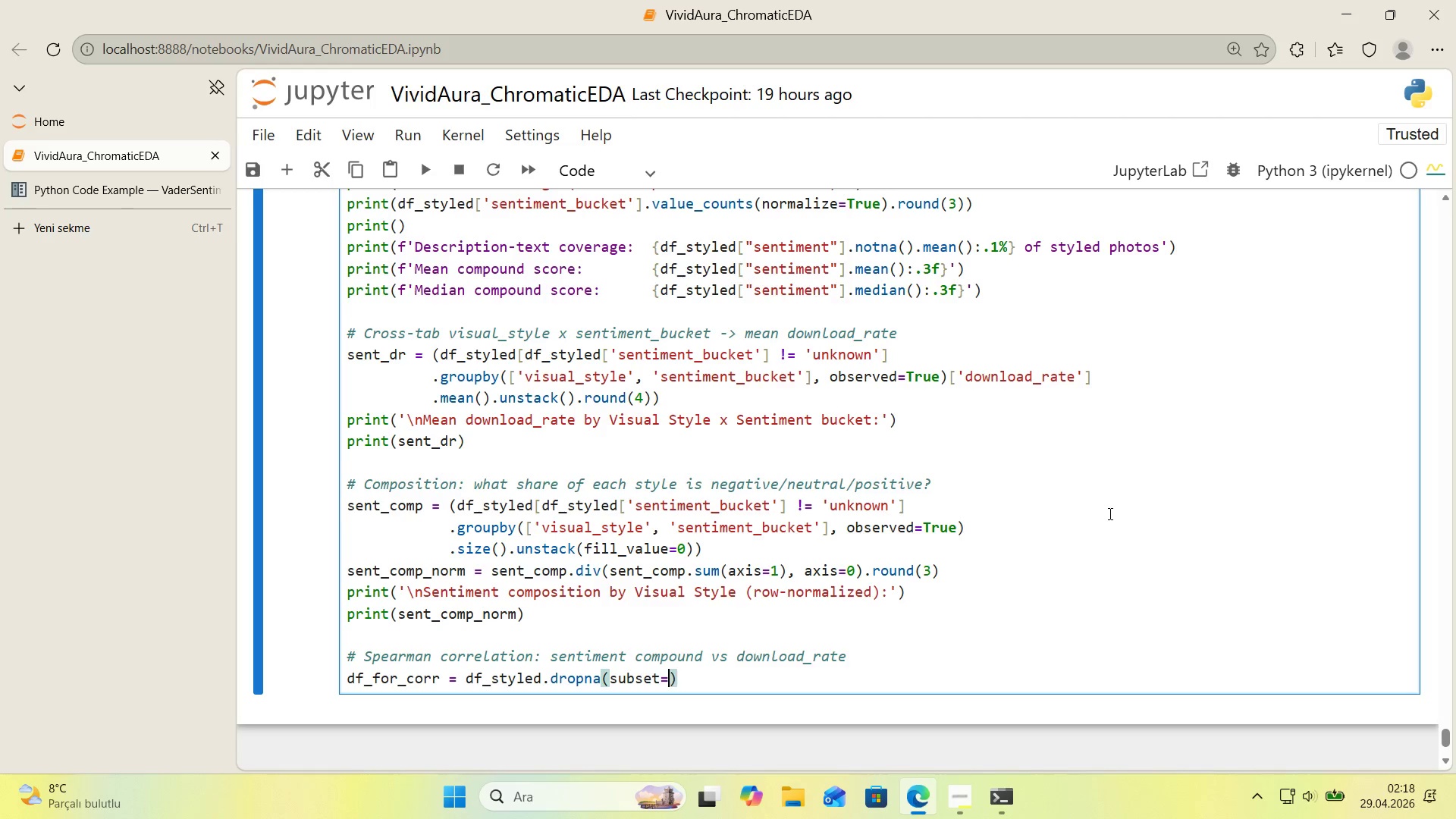 
key(Alt+Control+8)
 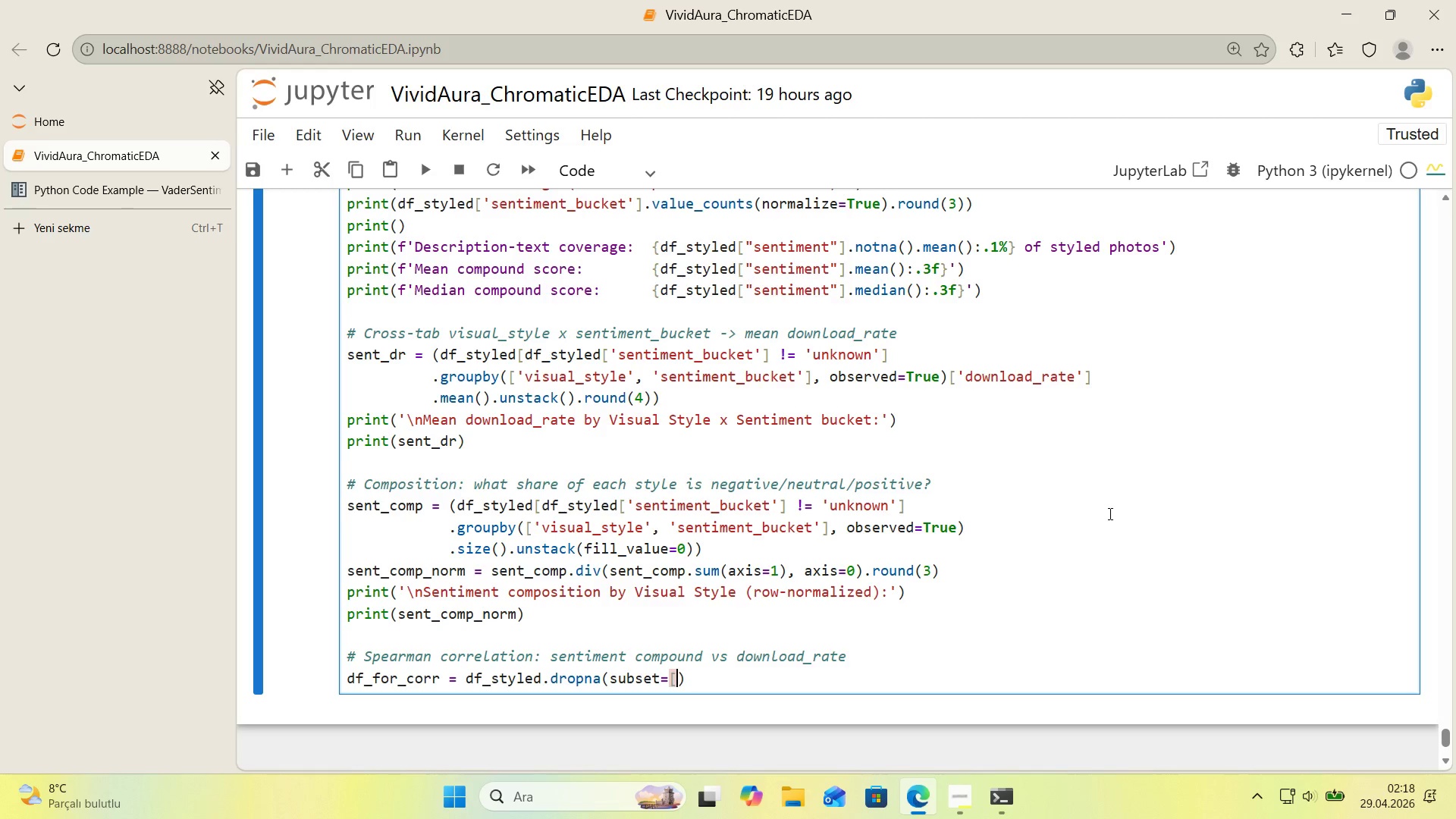 
key(Alt+Control+9)
 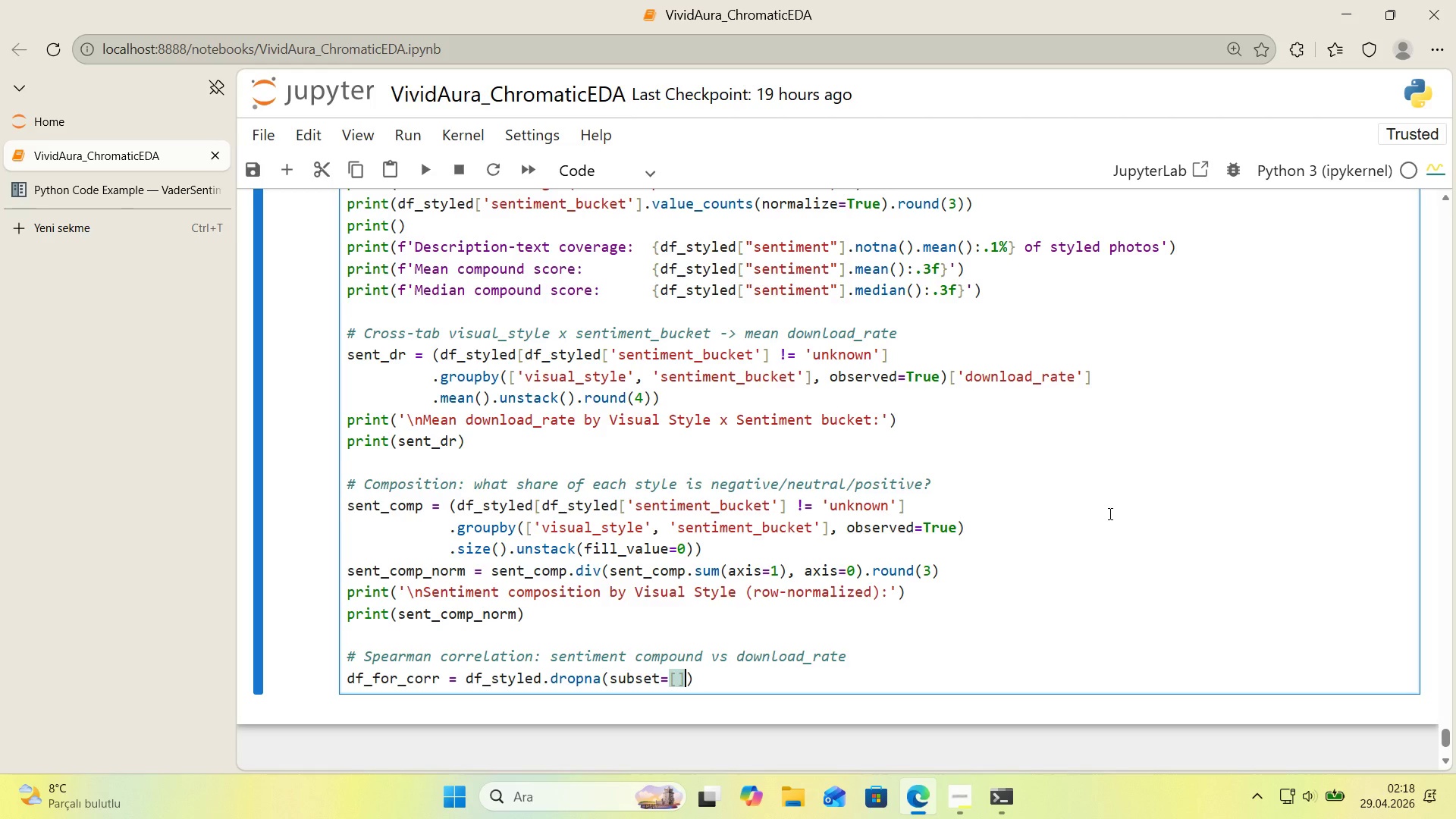 
key(ArrowLeft)
 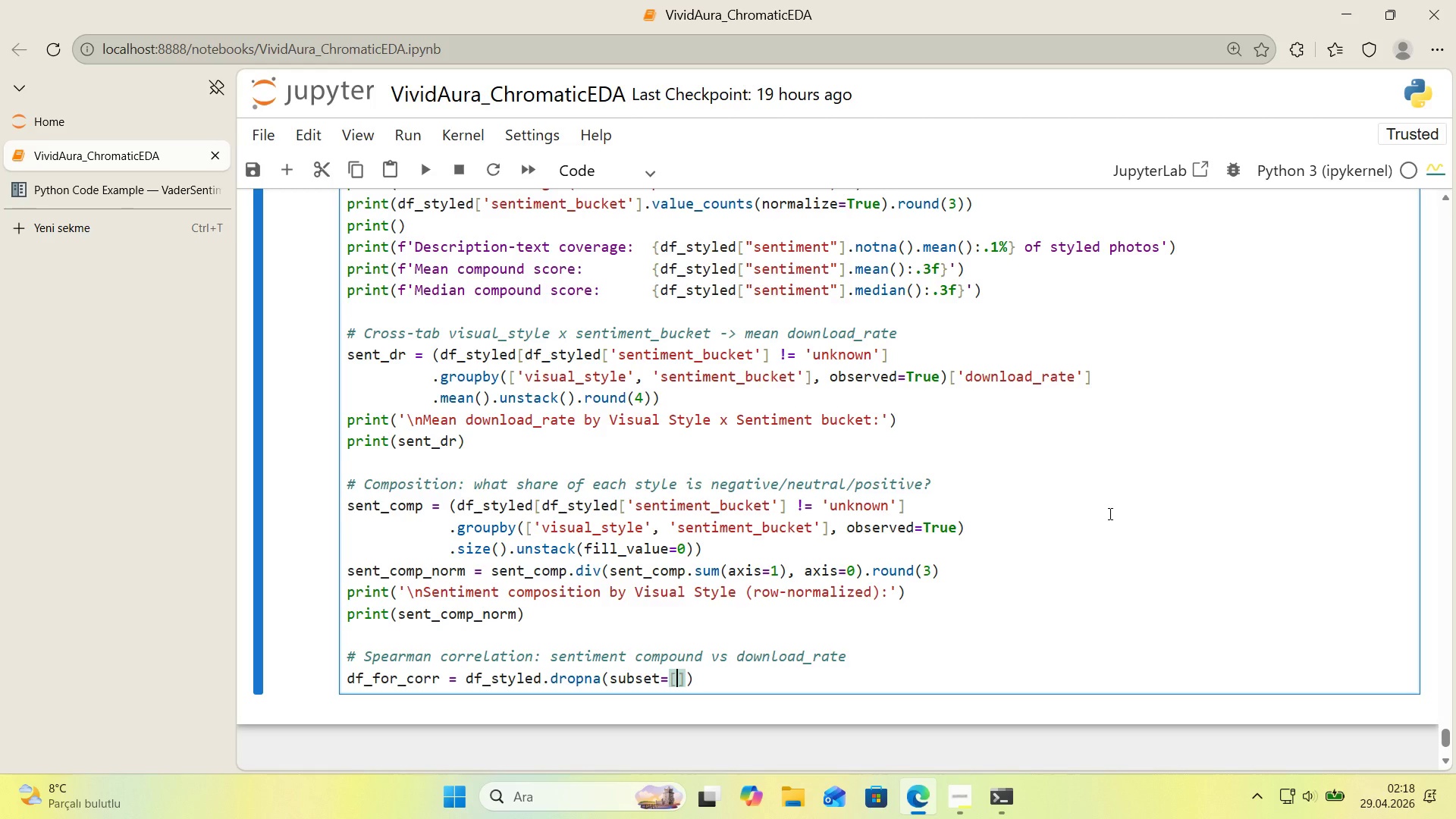 
type(@@)
 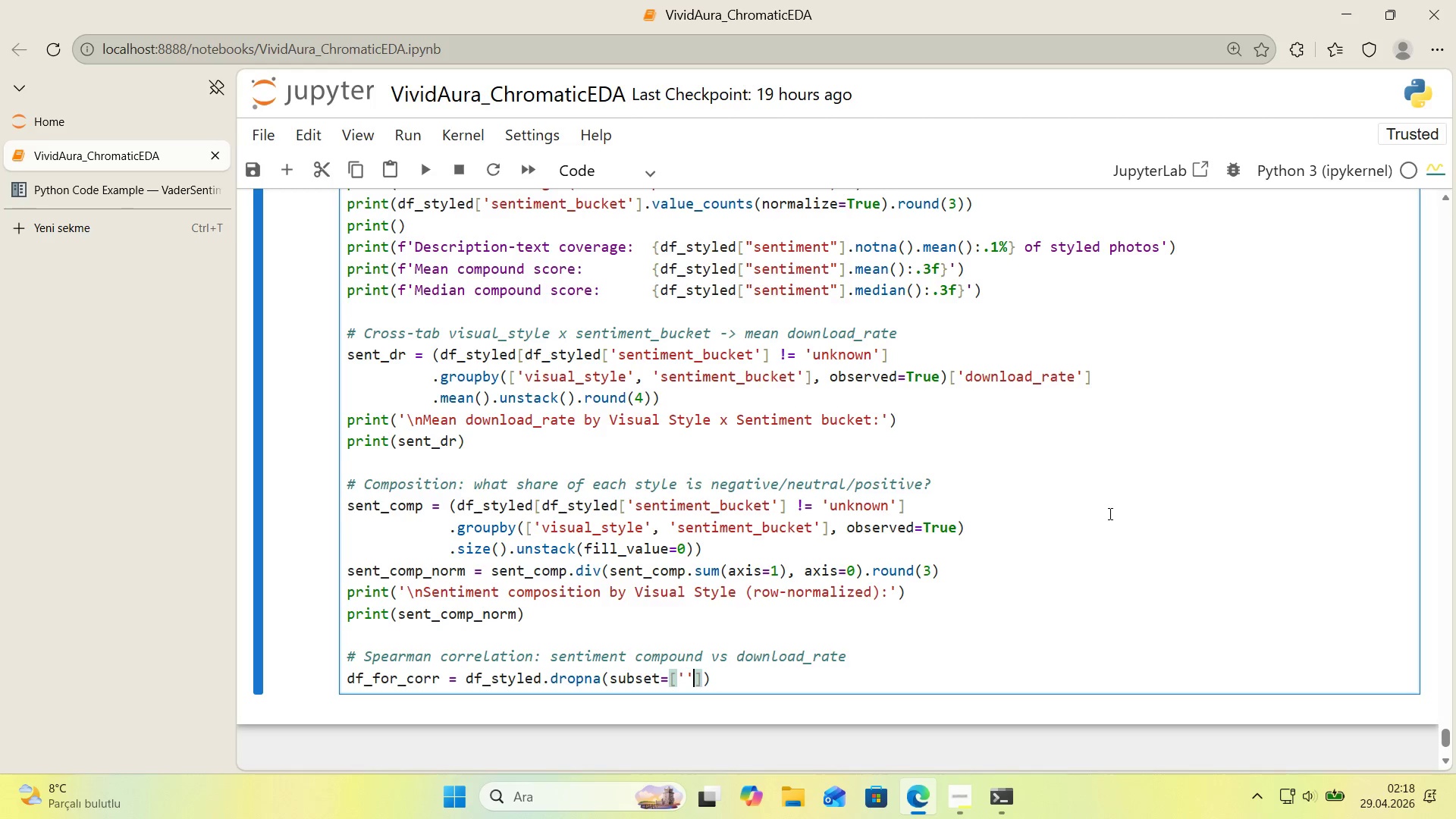 
key(ArrowLeft)
 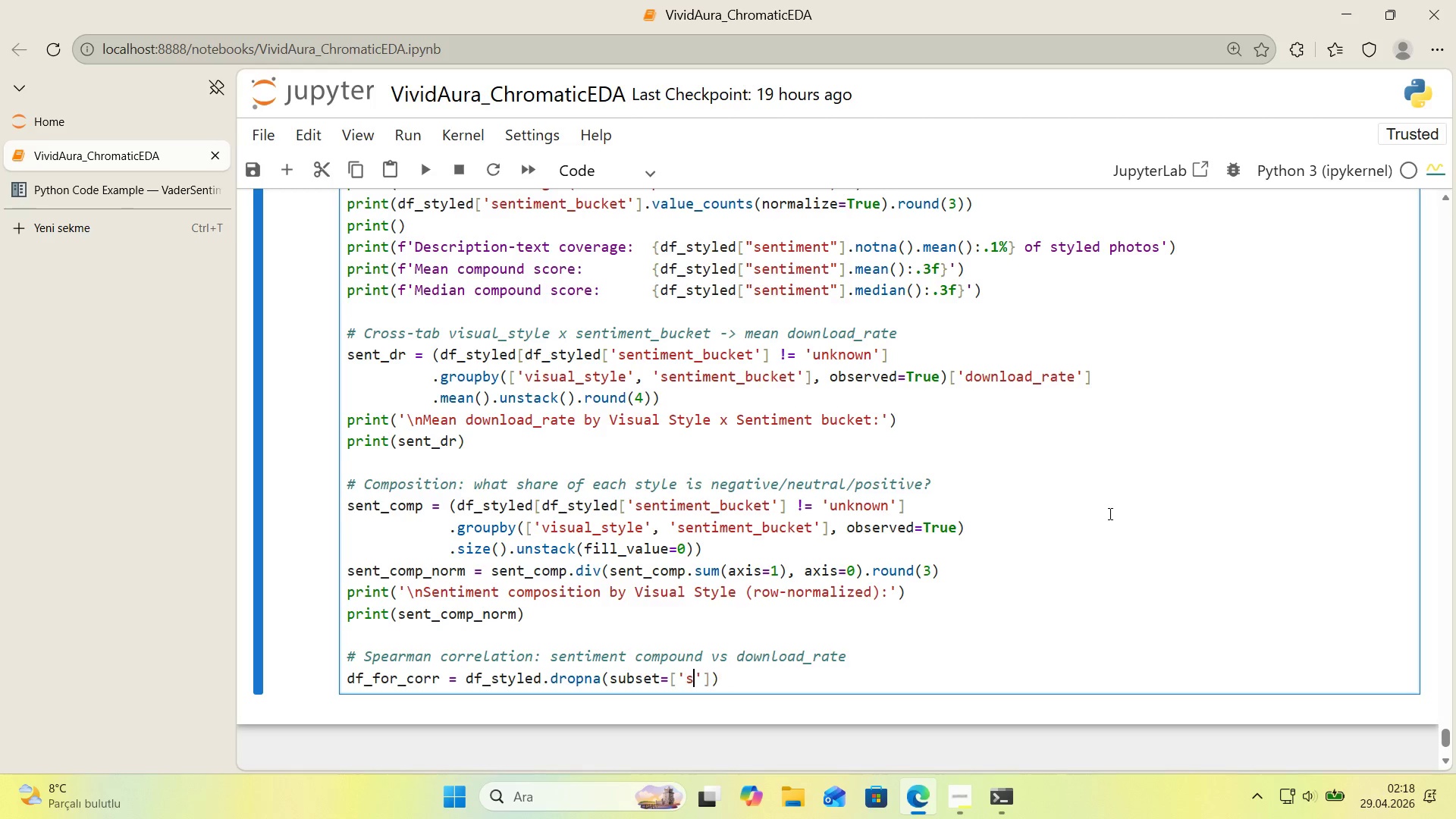 
type(sent'ment)
 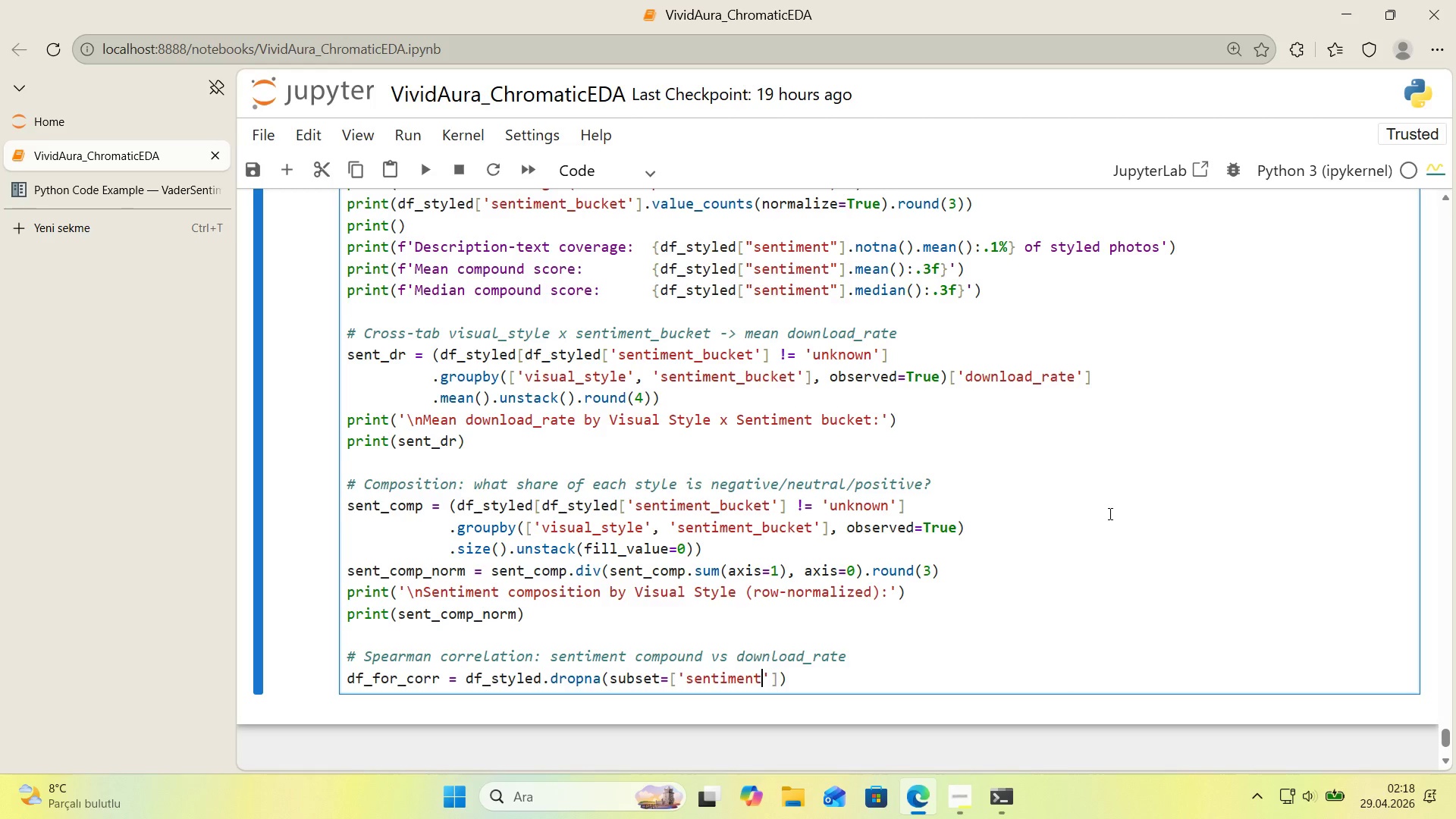 
key(ArrowRight)
 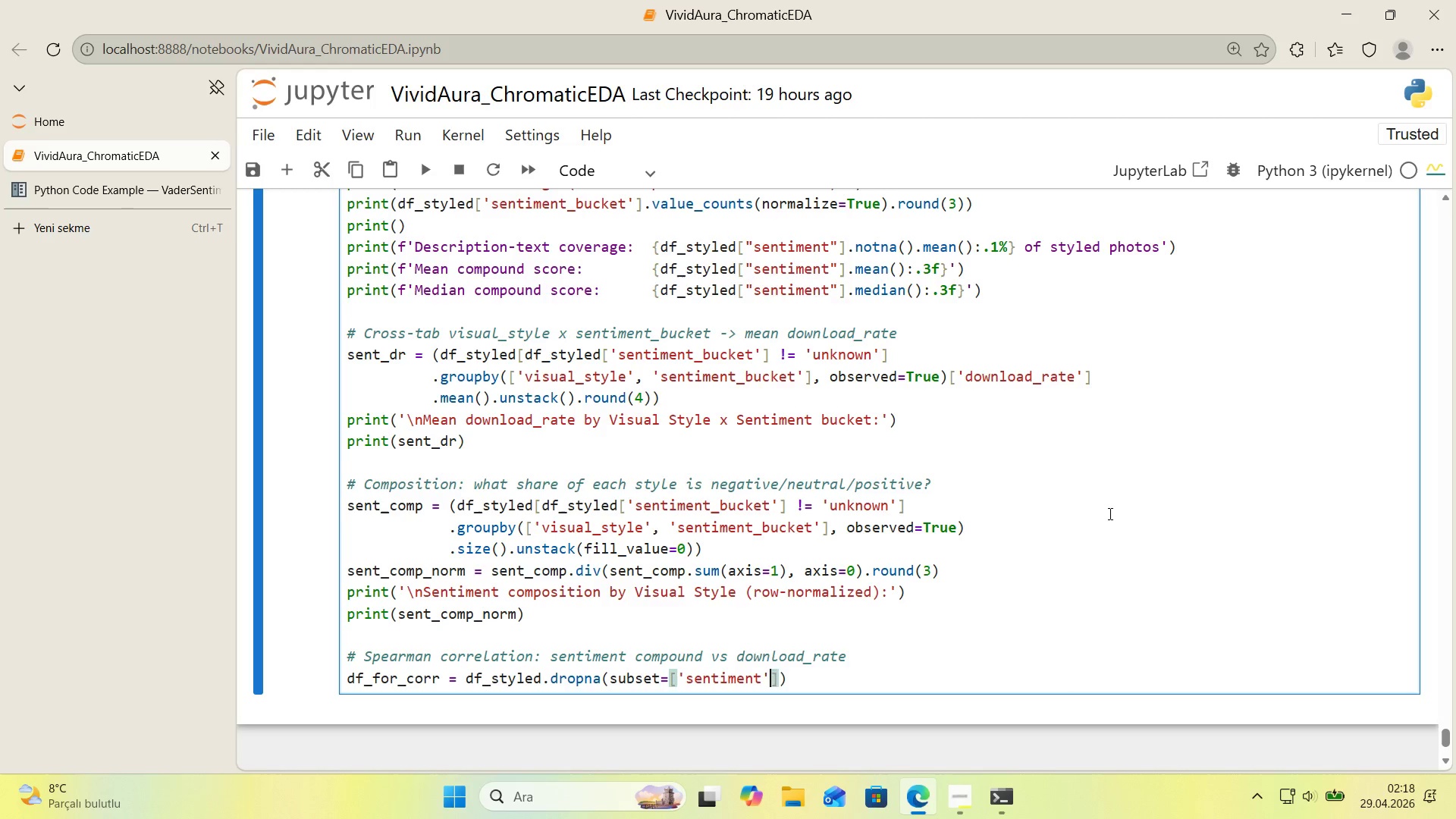 
key(ArrowRight)
 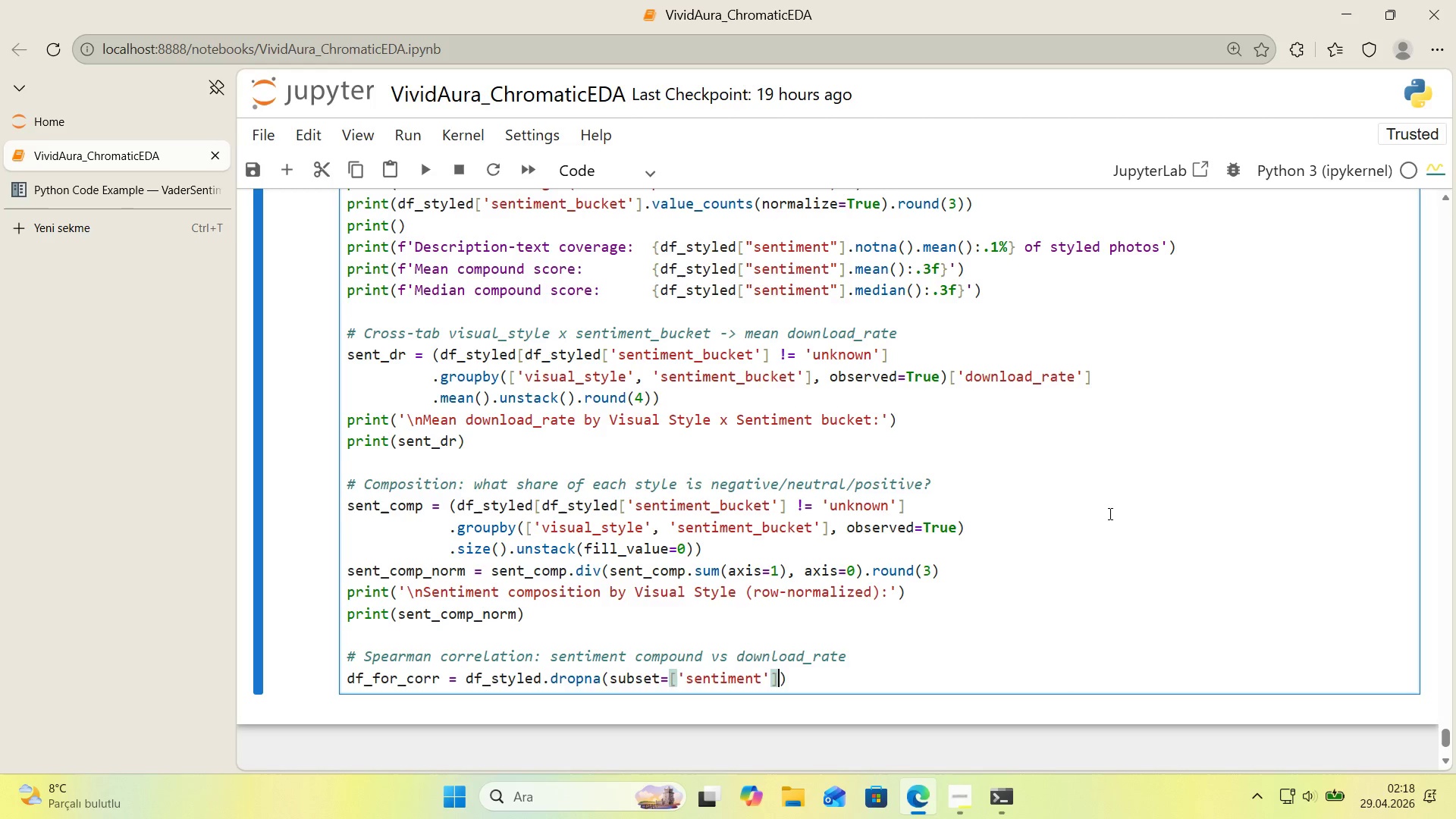 
key(ArrowRight)
 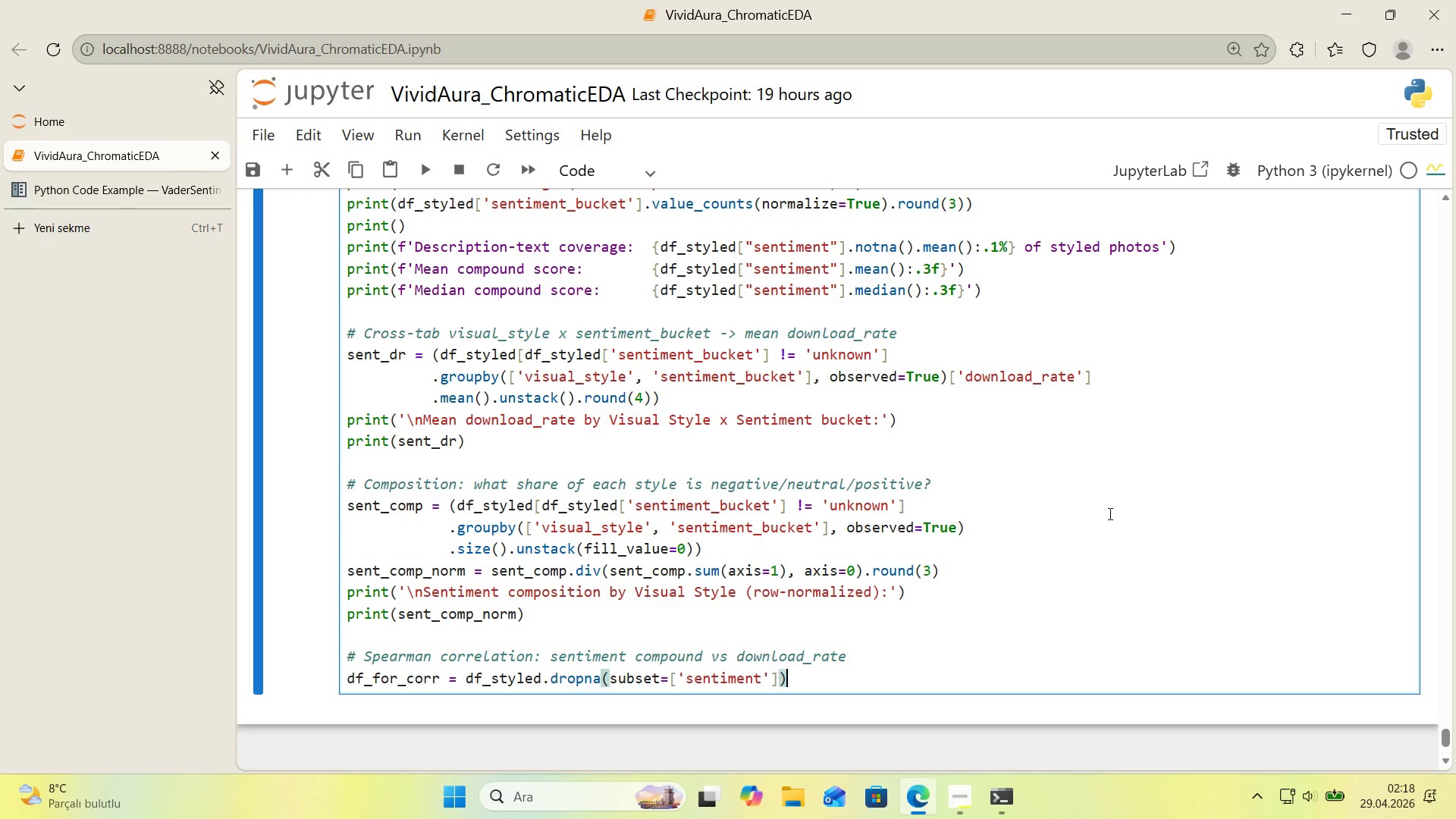 
key(Enter)
 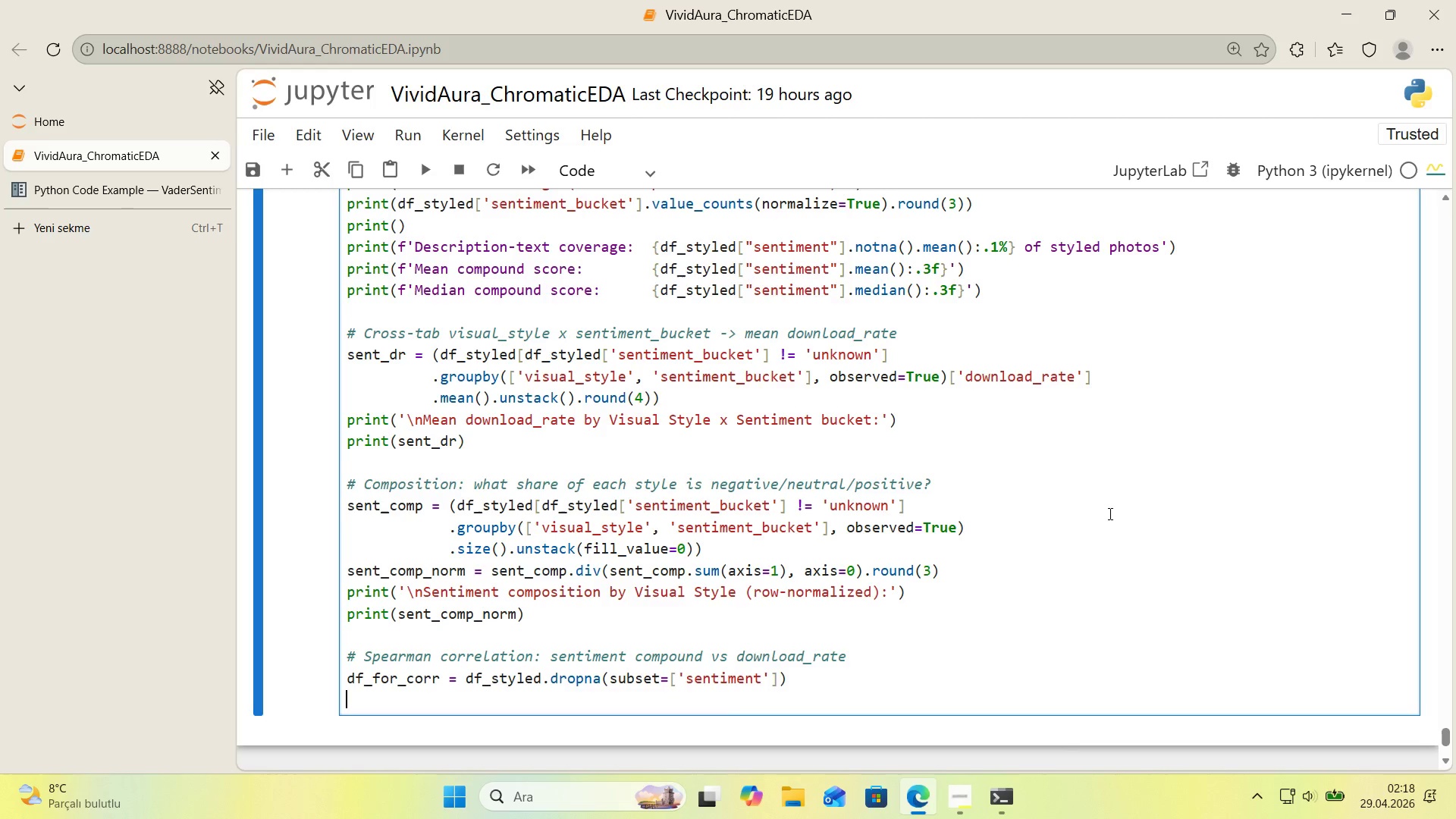 
type(rho_all, p_all ) ta)
key(Backspace)
key(Backspace)
type(stats.spearmanr*()
 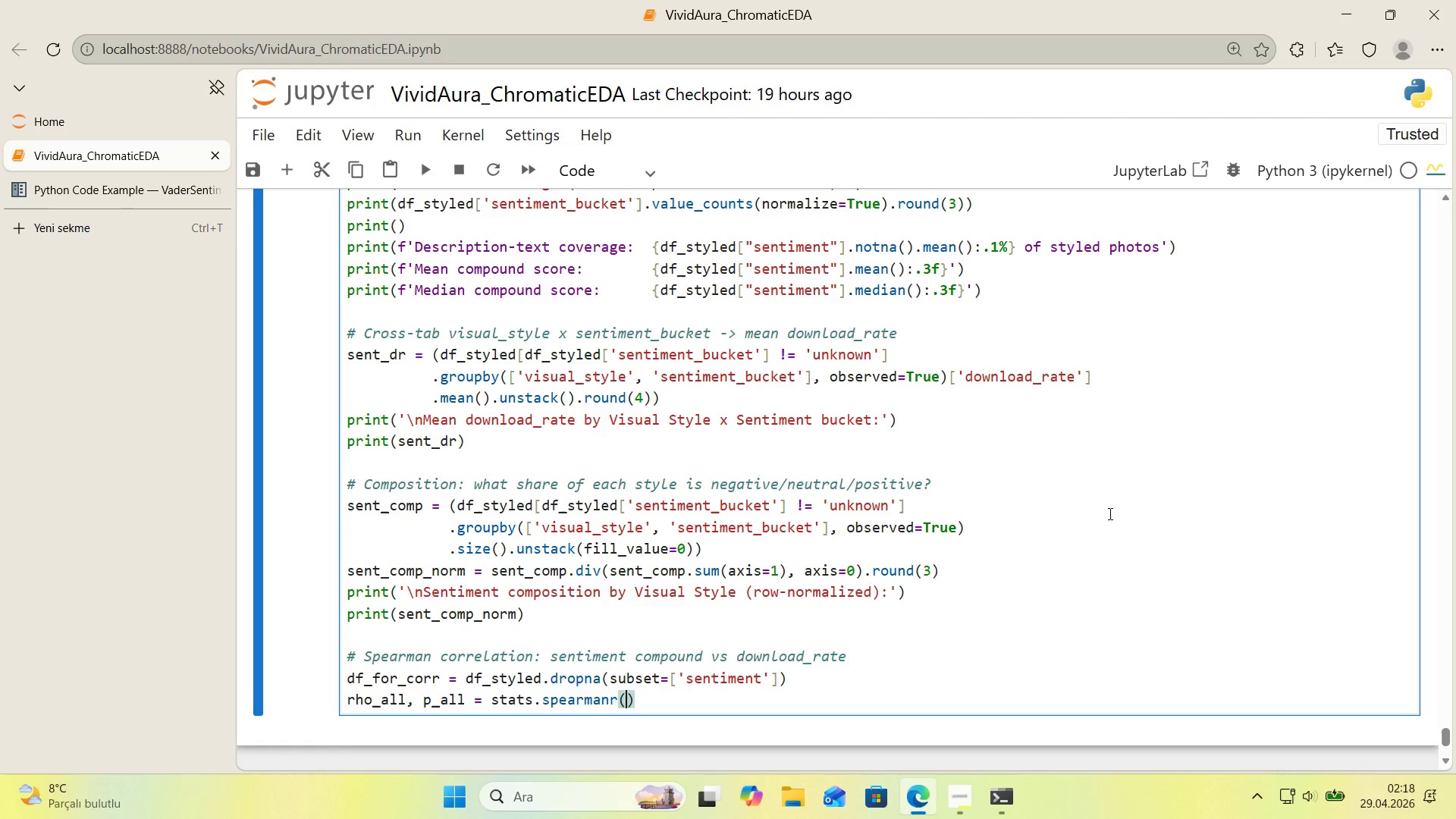 
 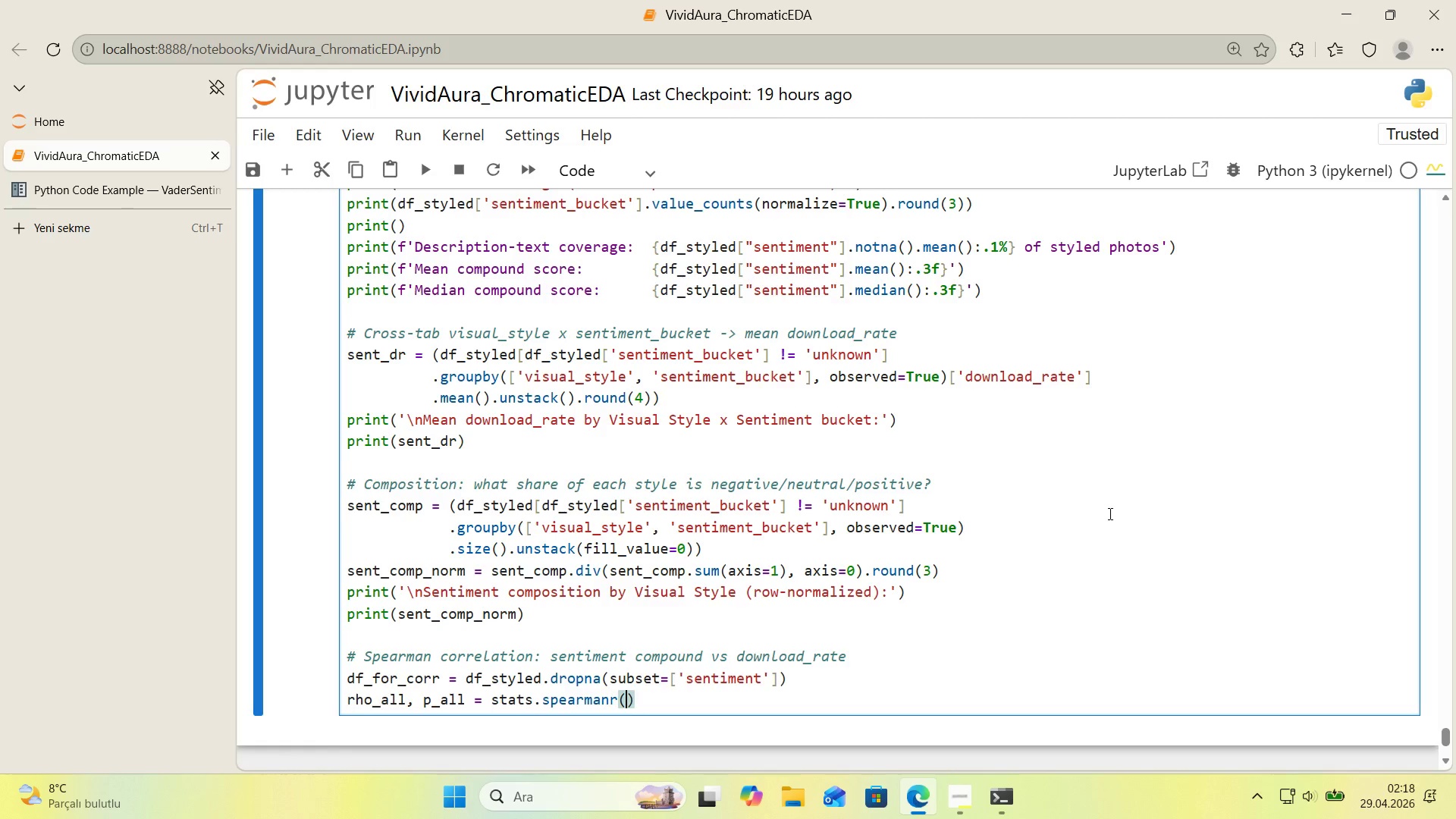 
key(ArrowLeft)
 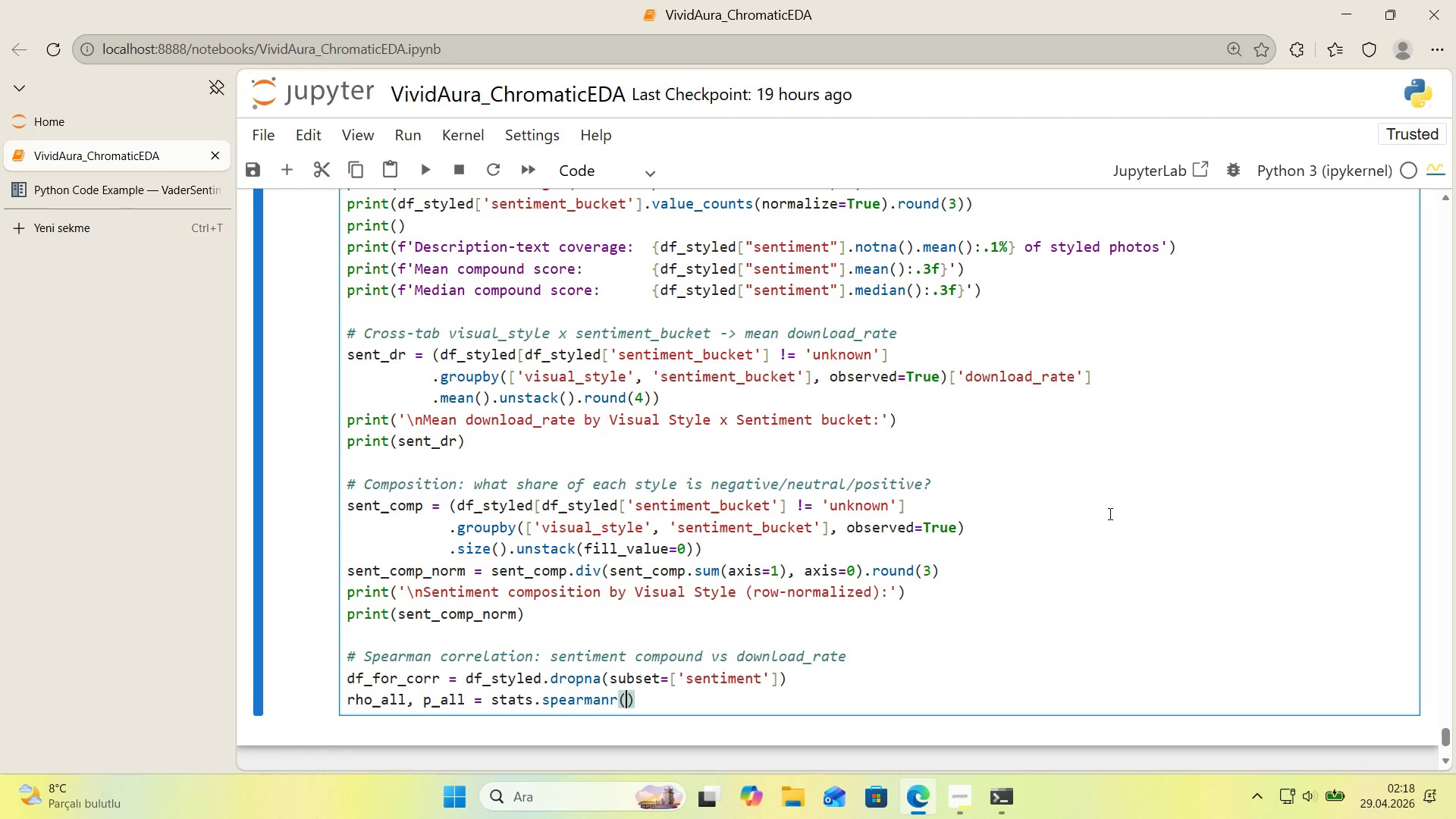 
type(df_for_corr)
 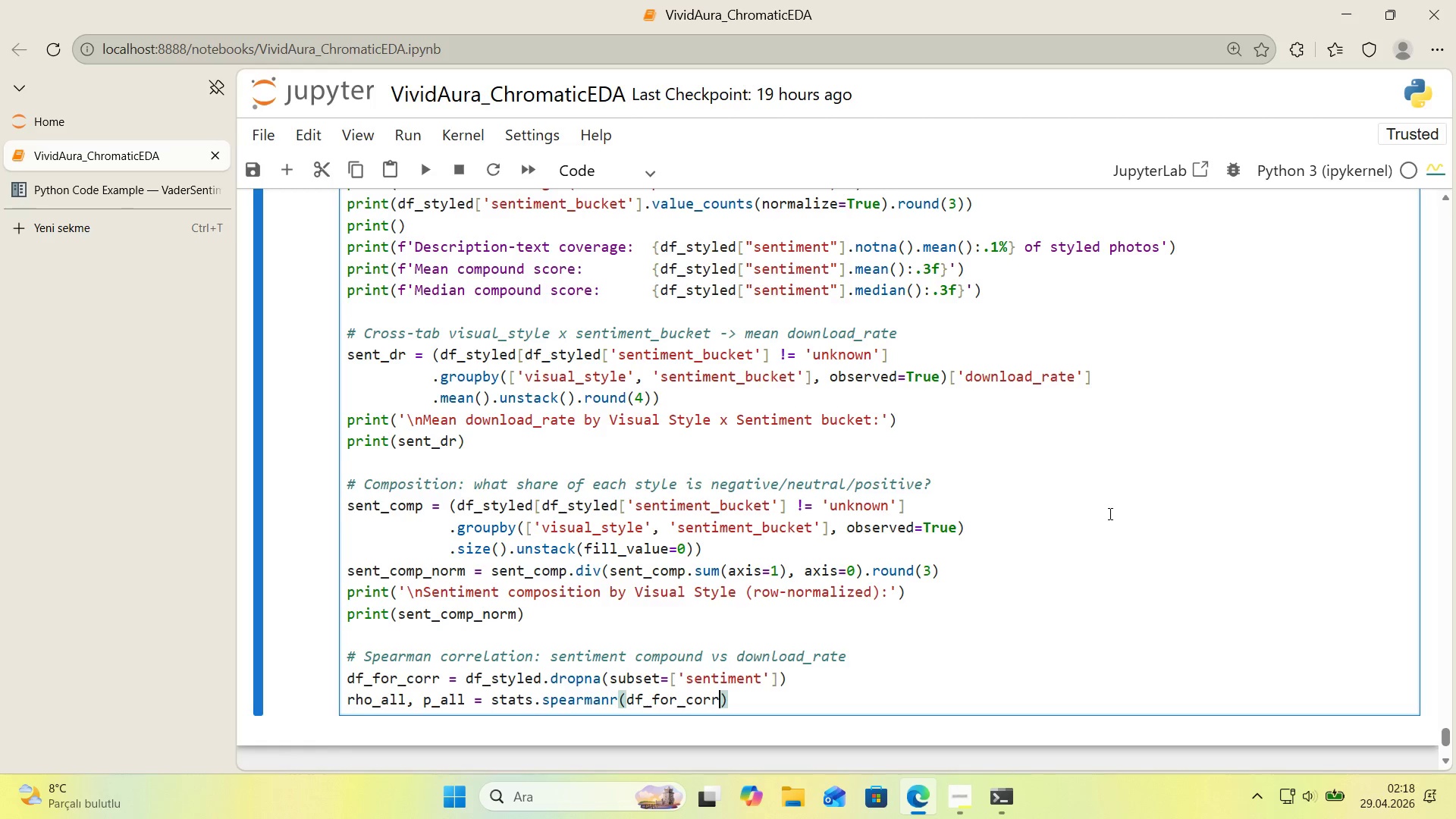 
key(Alt+Control+8)
 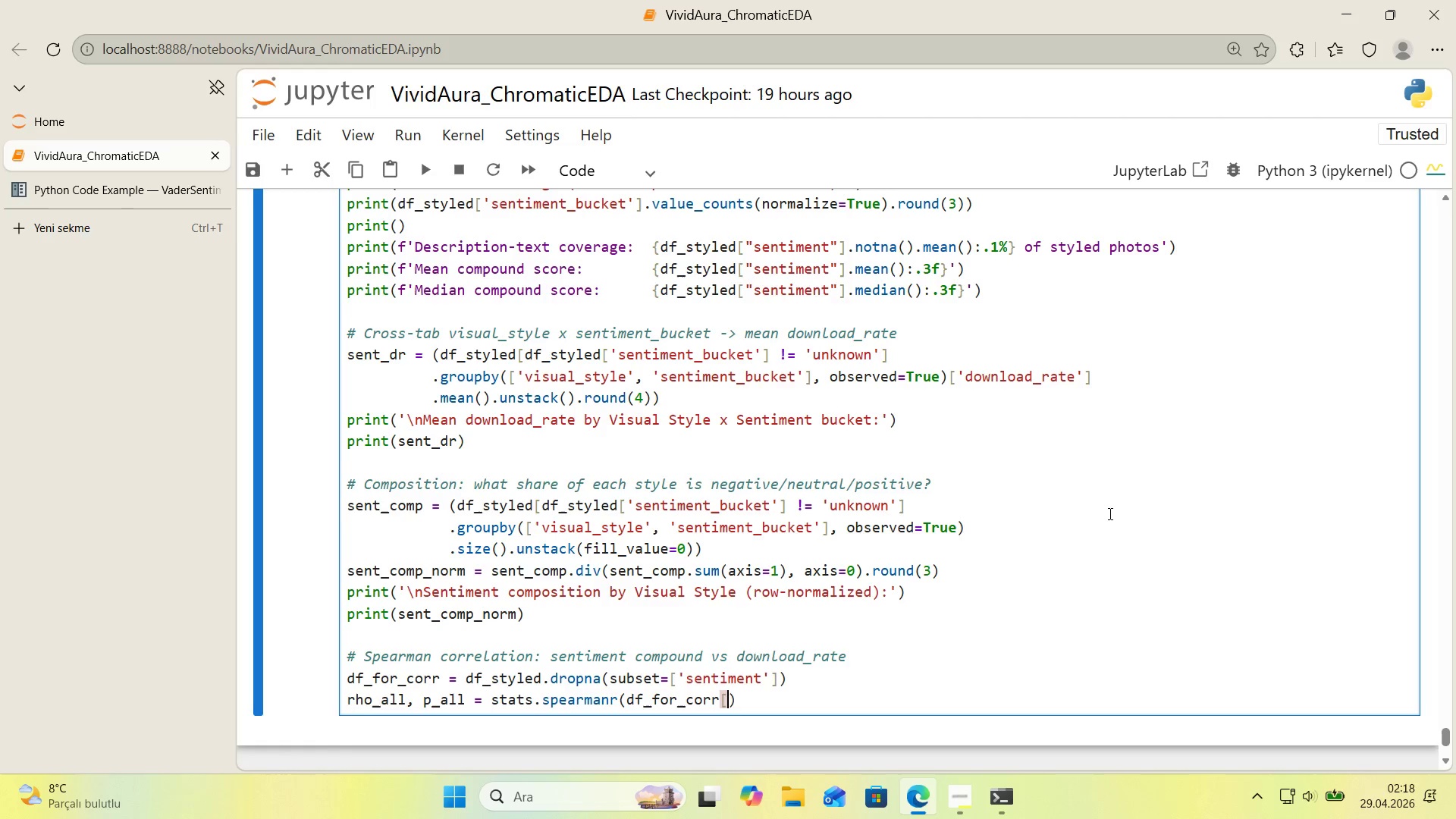 
key(Alt+Control+9)
 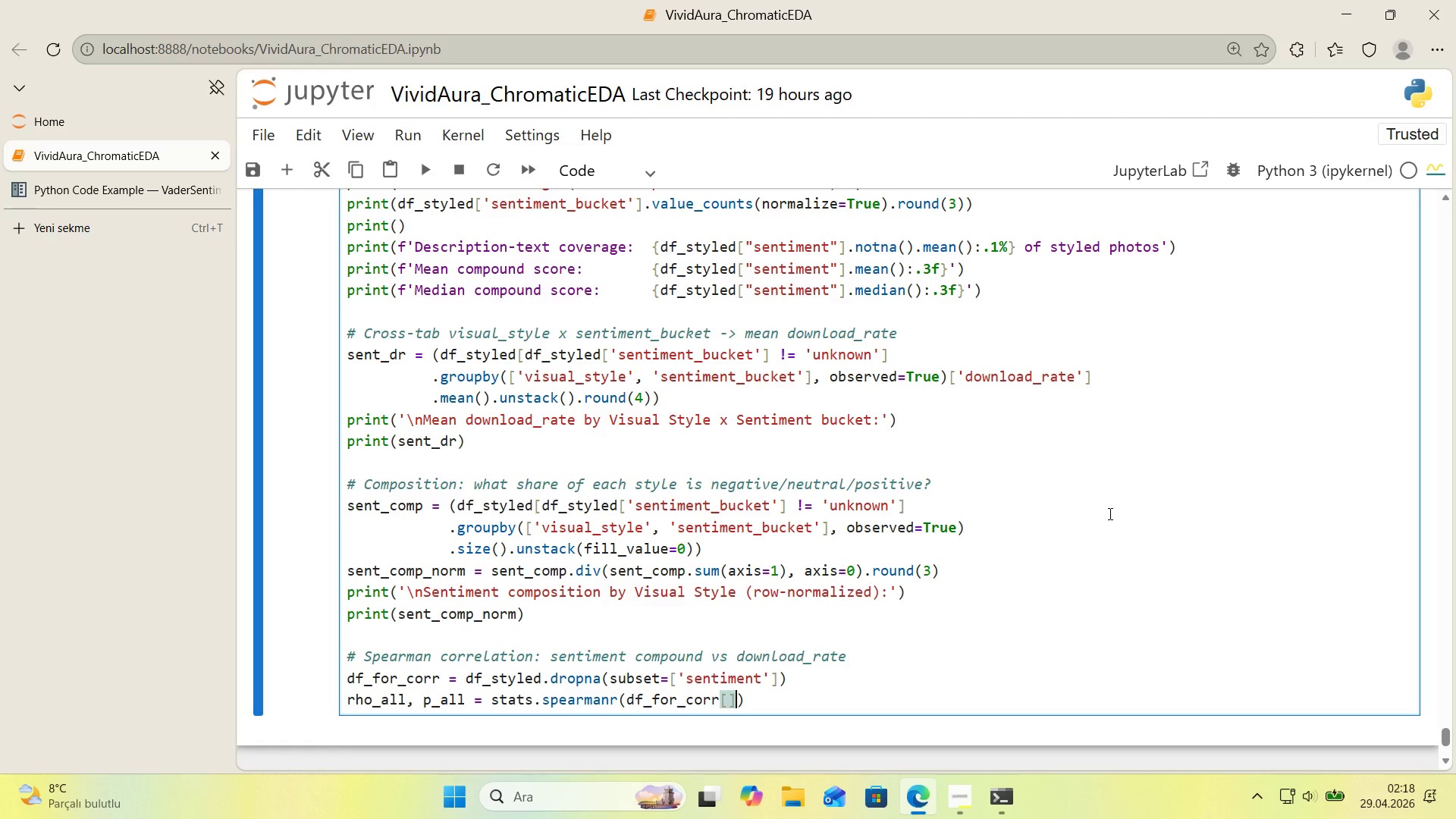 
key(ArrowLeft)
 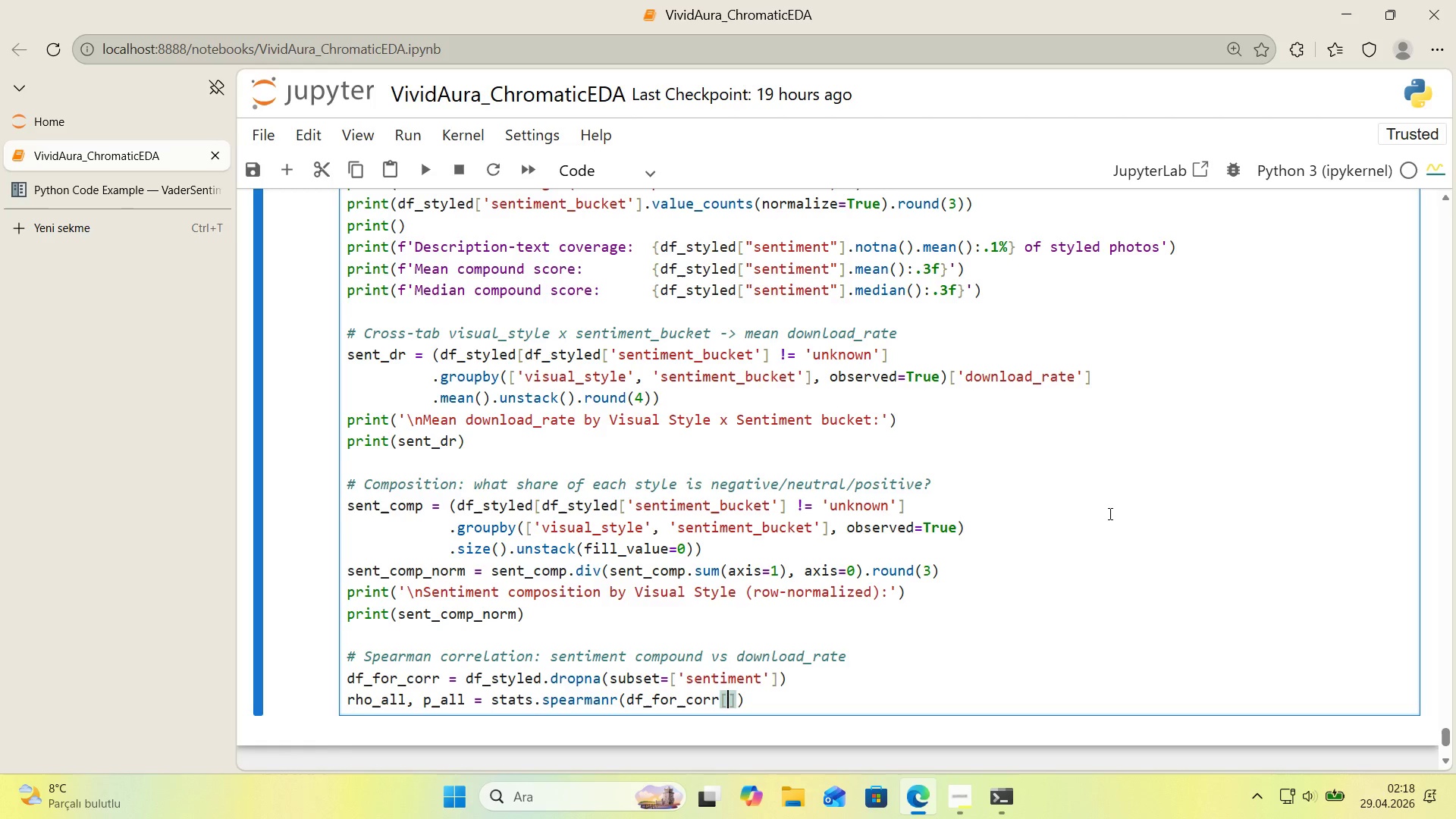 
type(@@)
 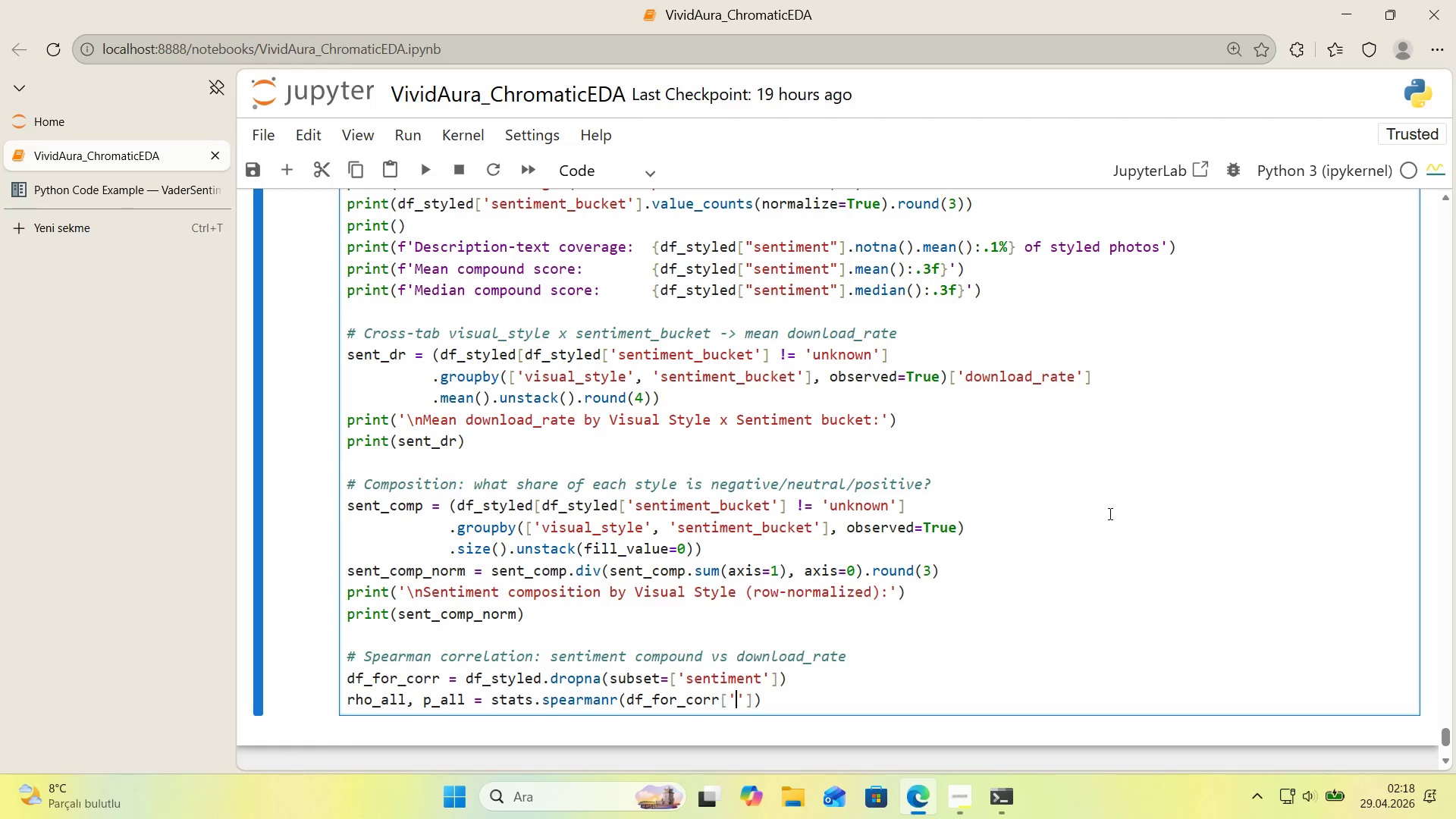 
key(ArrowLeft)
 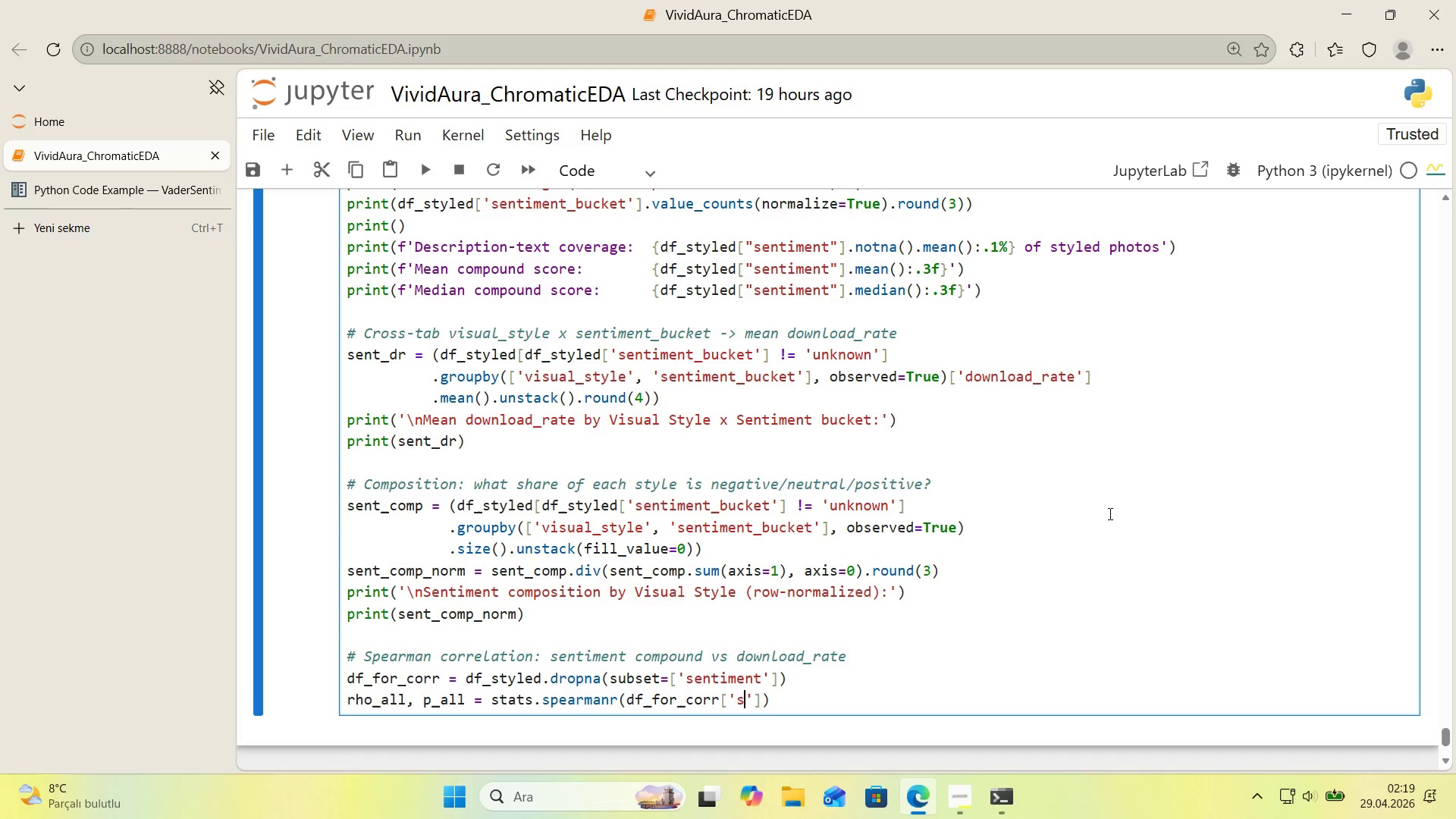 
type(sent'ment)
 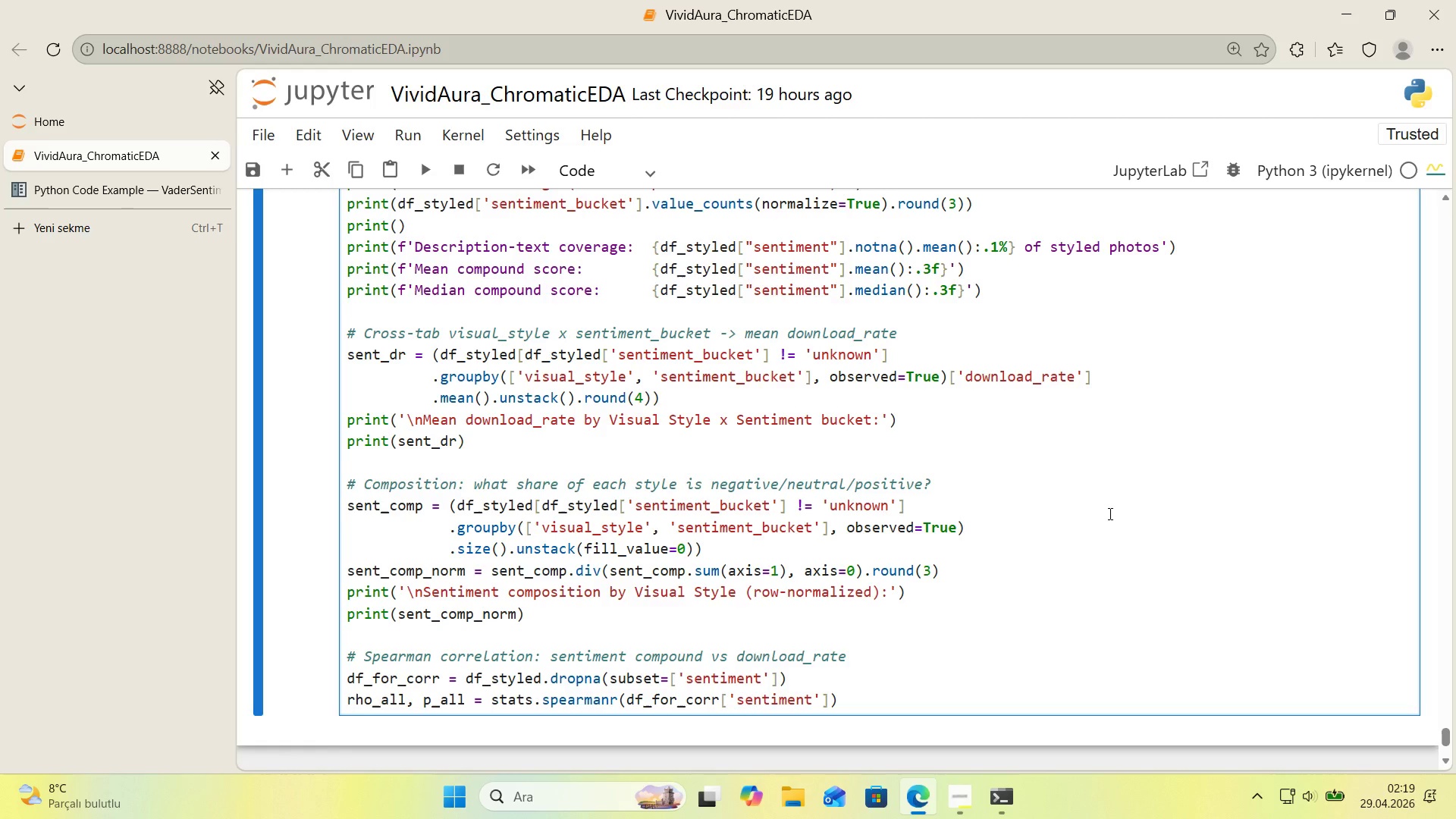 
key(ArrowRight)
 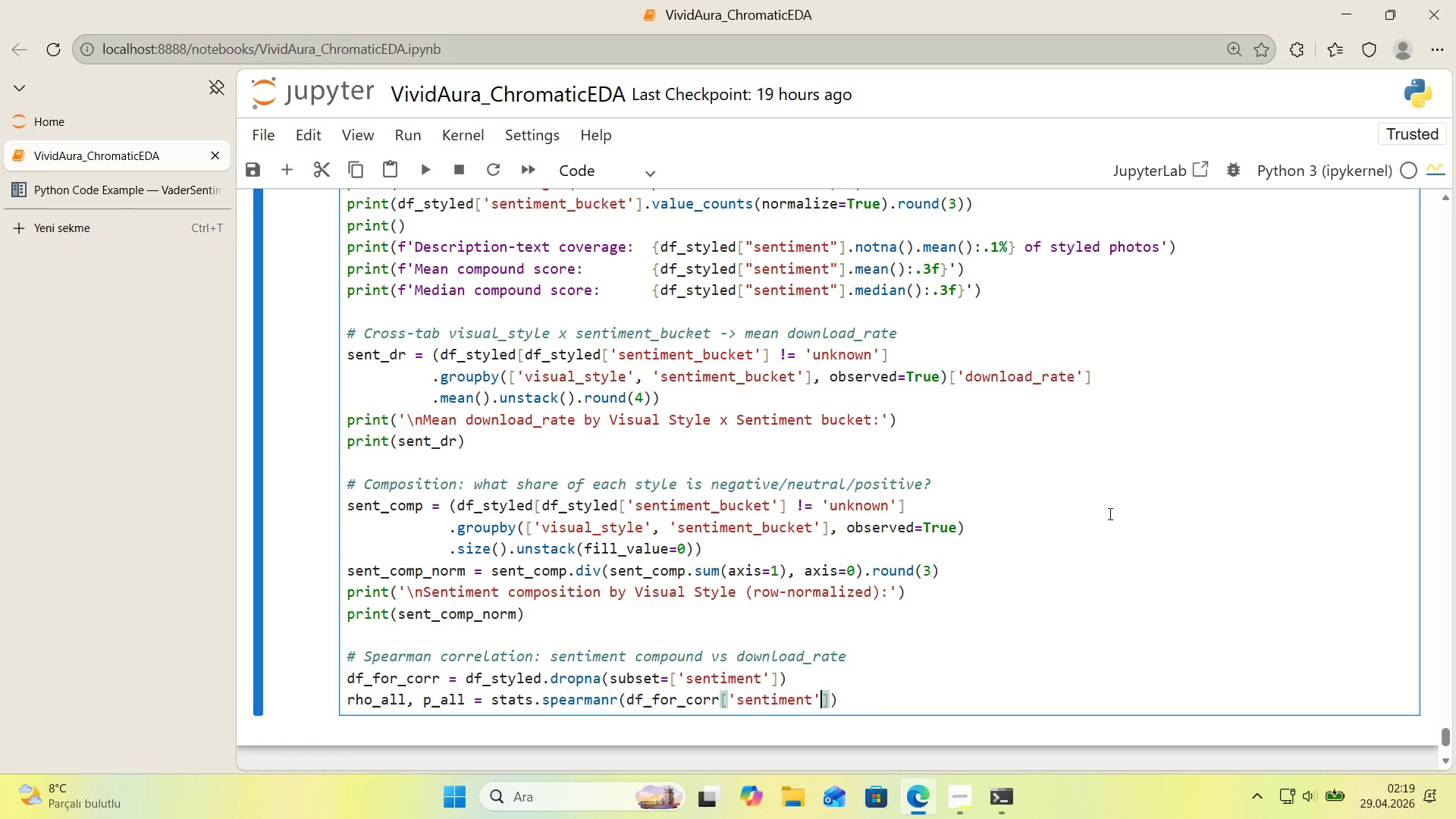 
key(ArrowRight)
 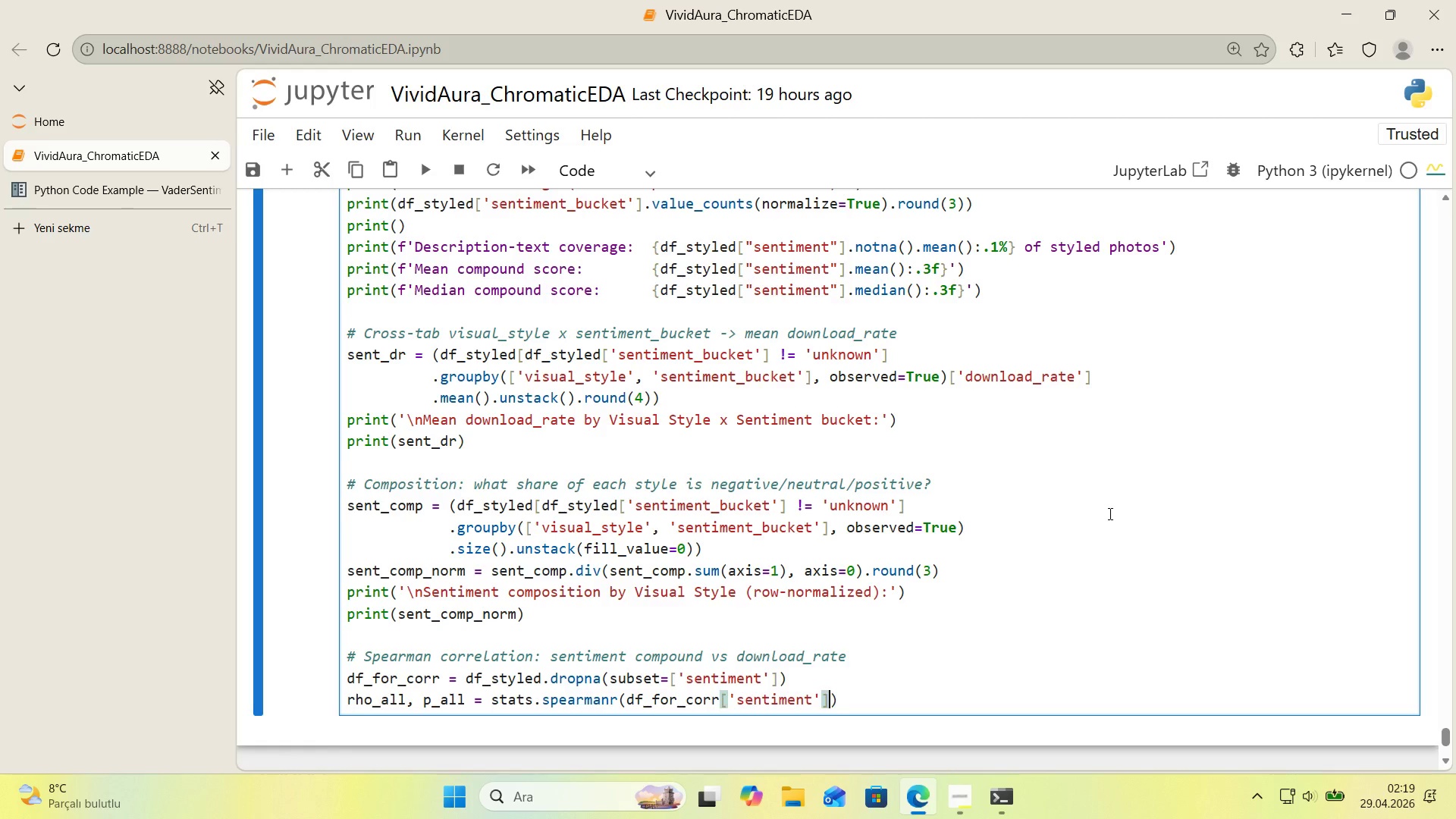 
type(, df_for_corr)
 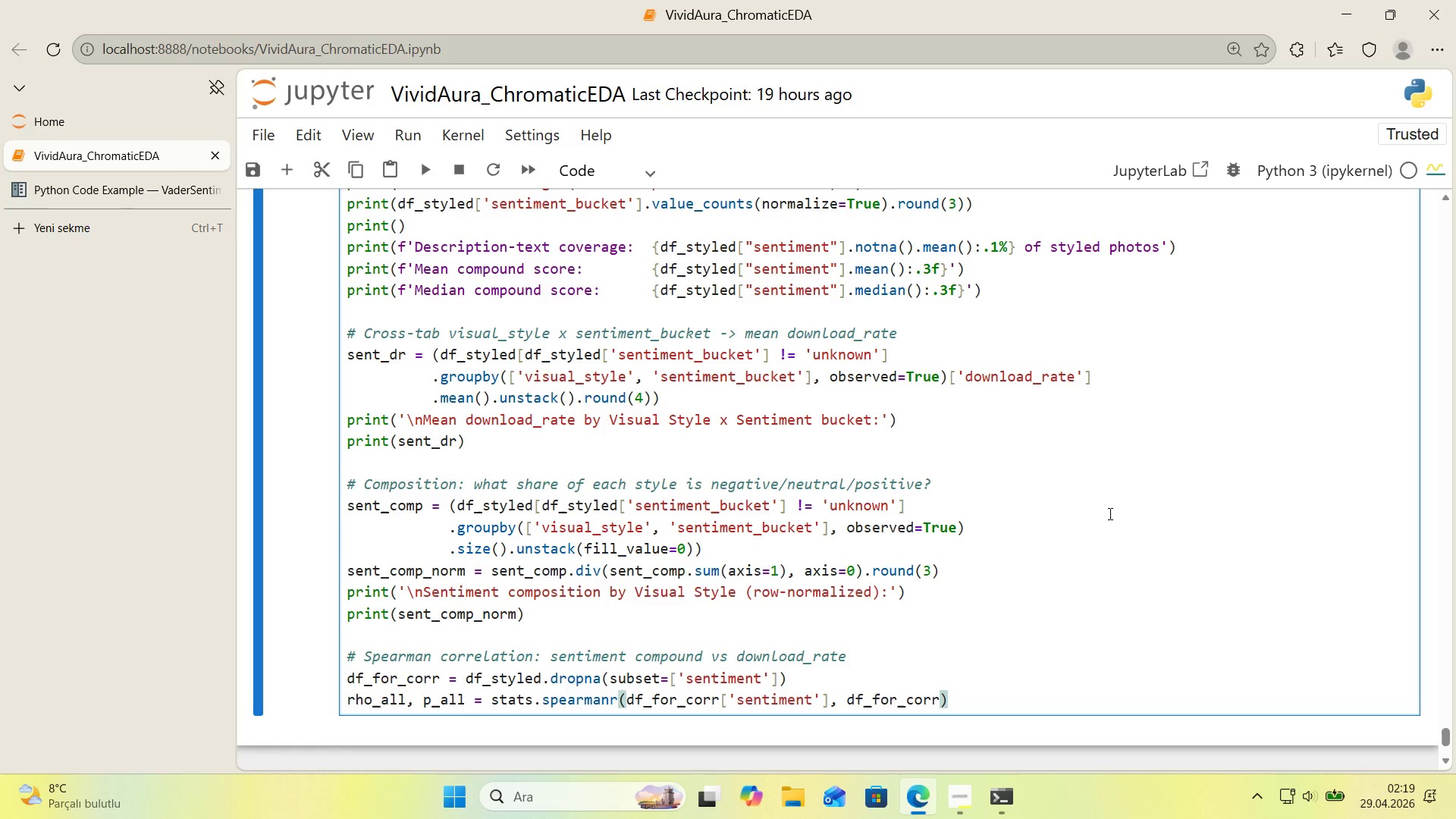 
key(Alt+Control+8)
 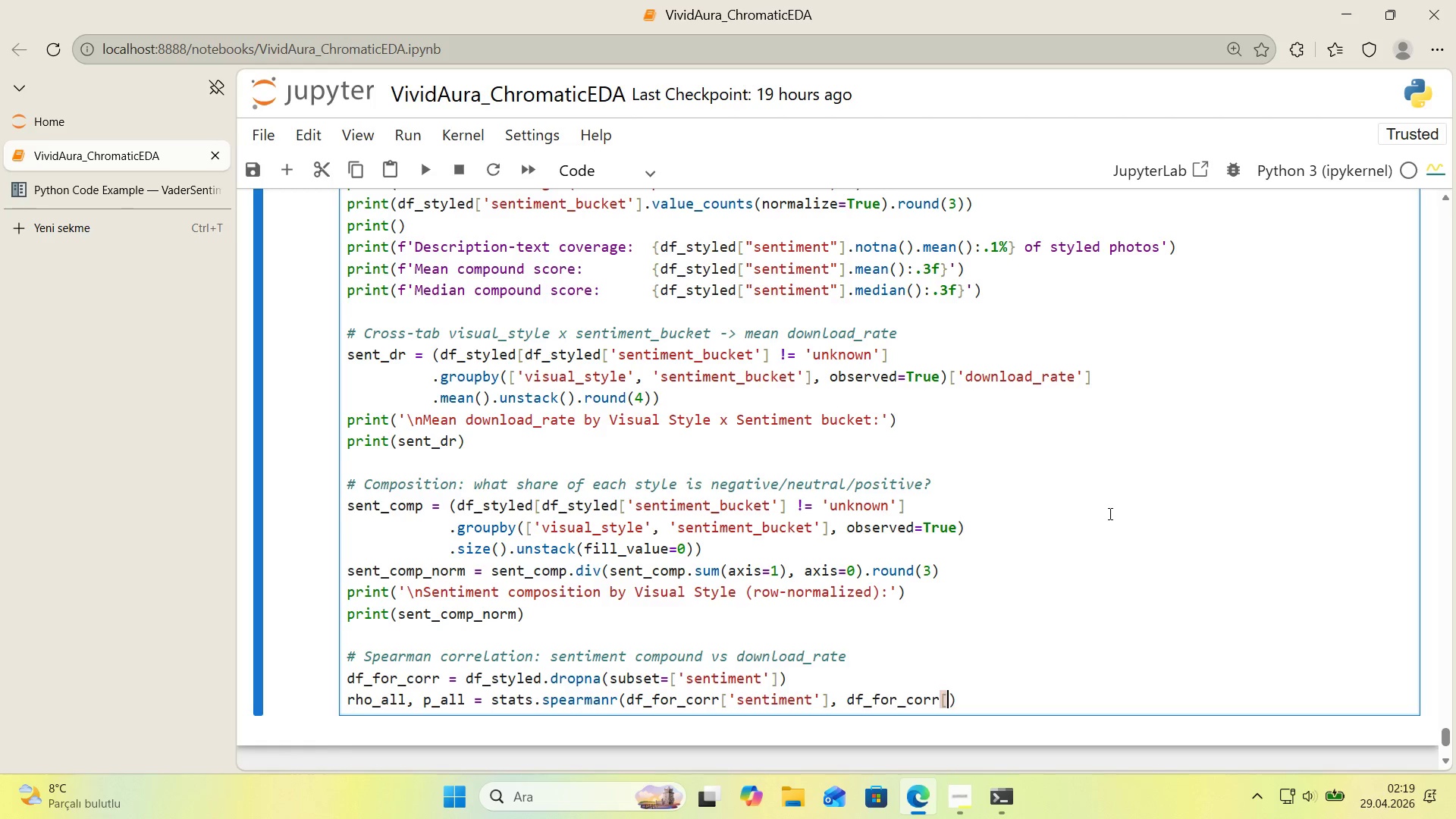 
key(Alt+Control+9)
 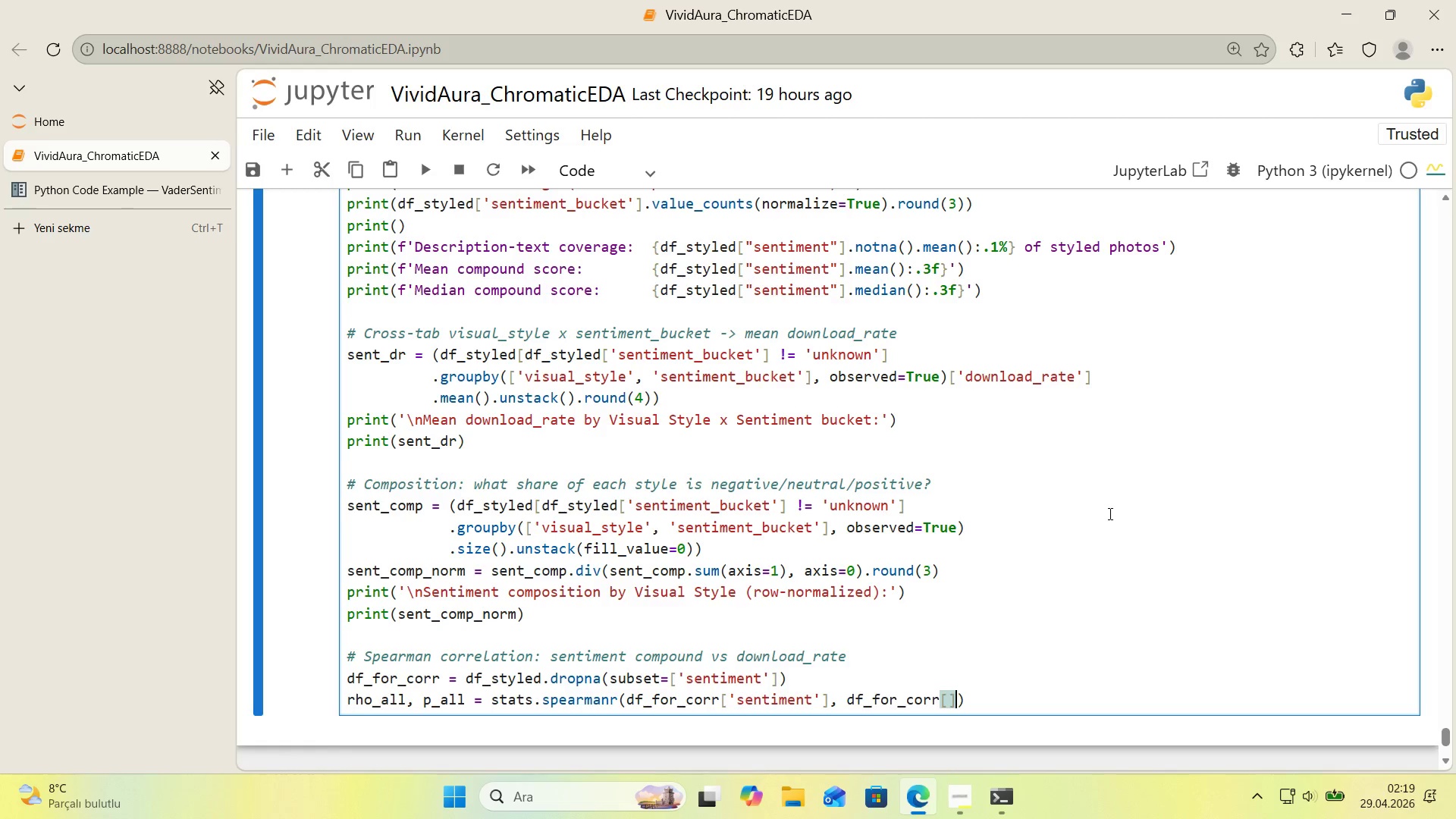 
key(ArrowLeft)
 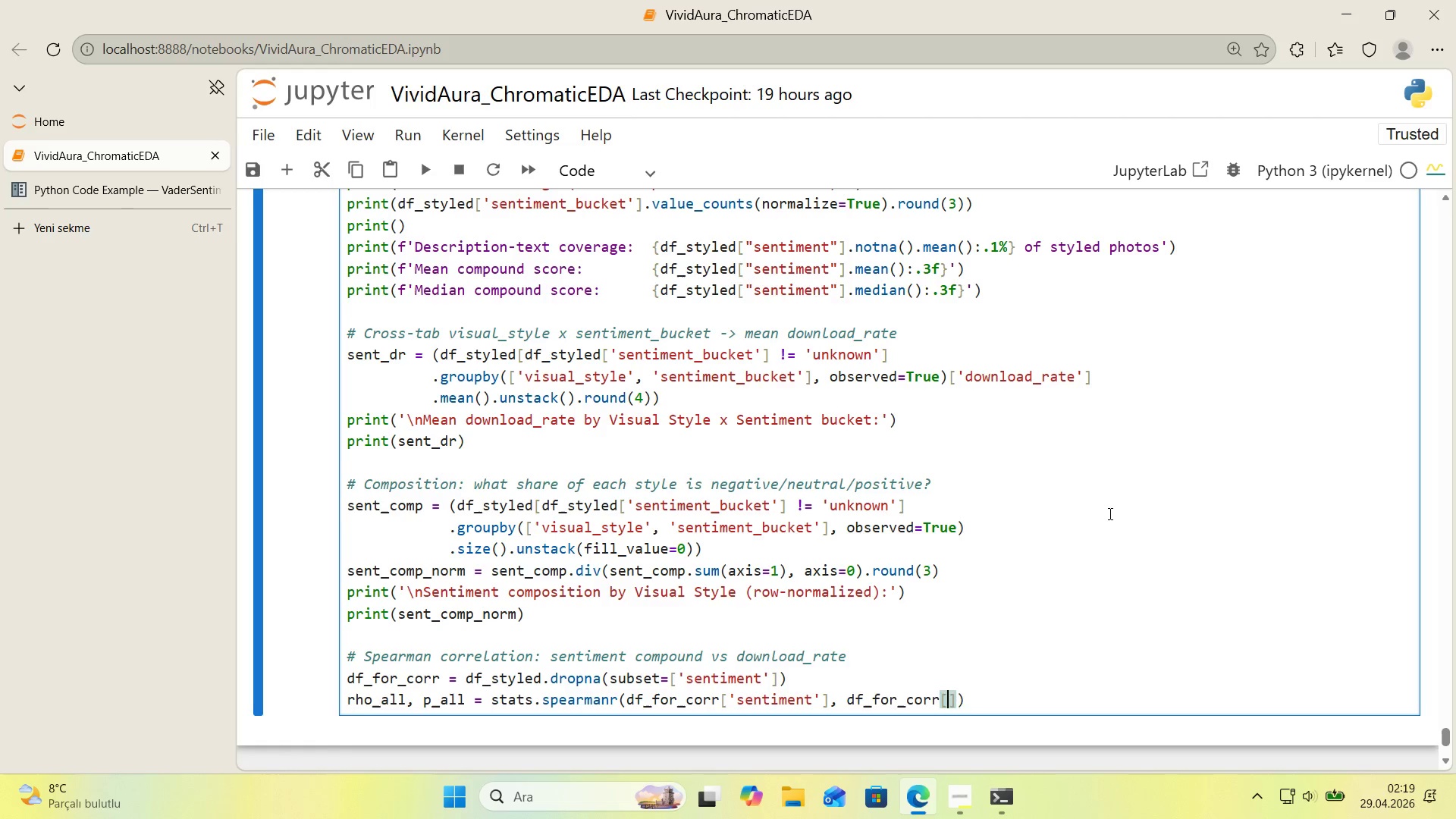 
type(@@)
 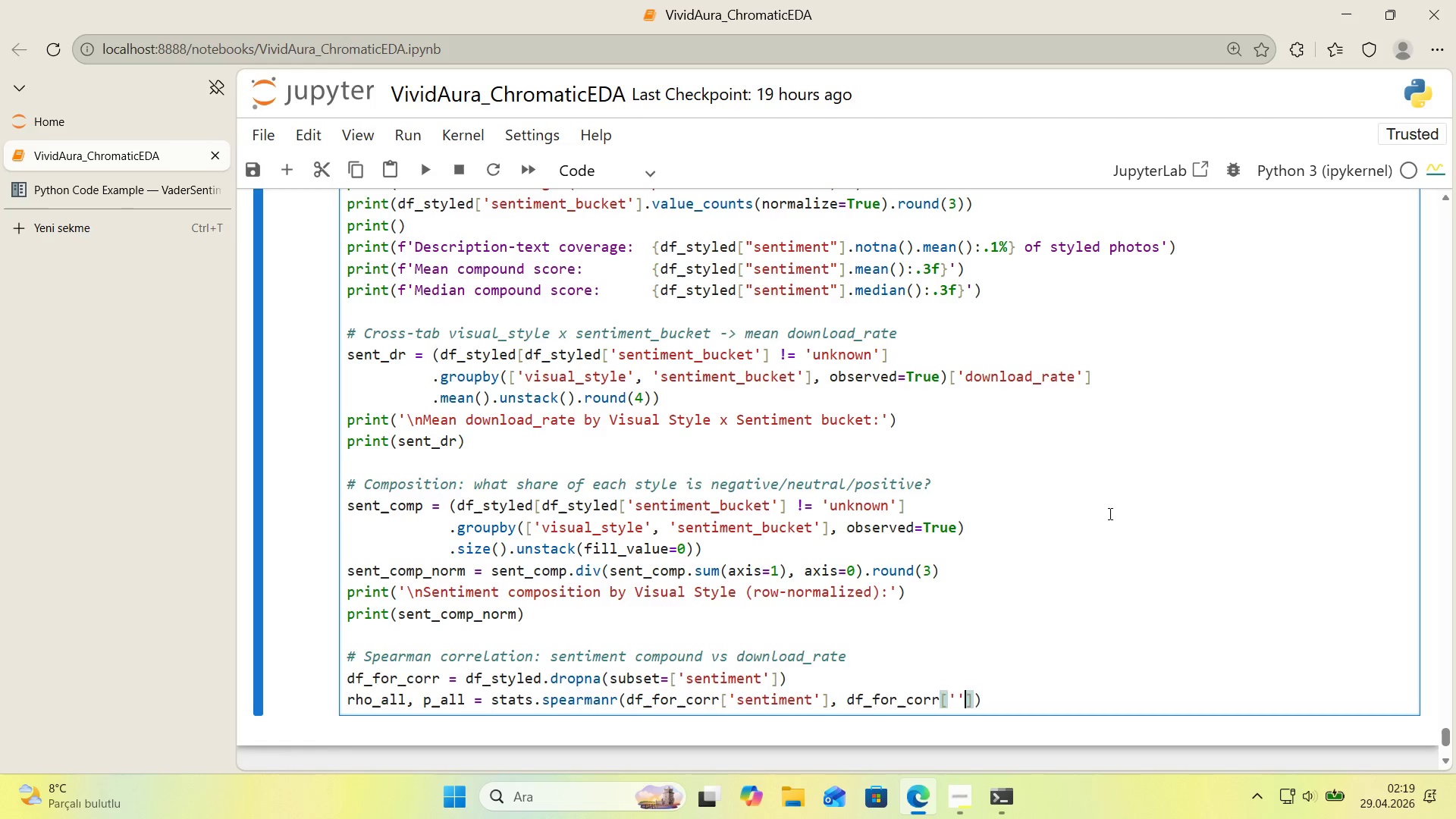 
key(ArrowLeft)
 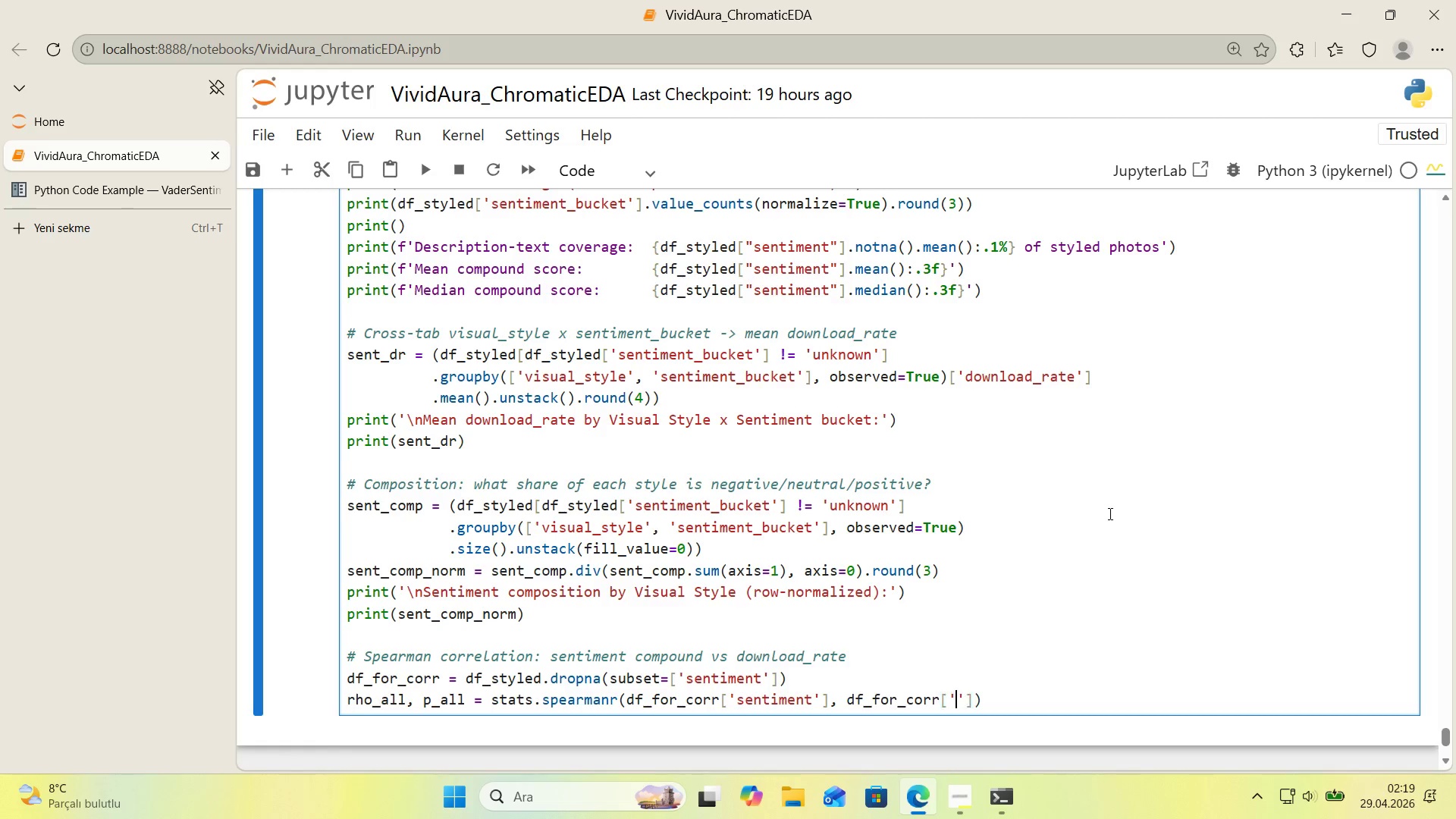 
type(download_rate)
 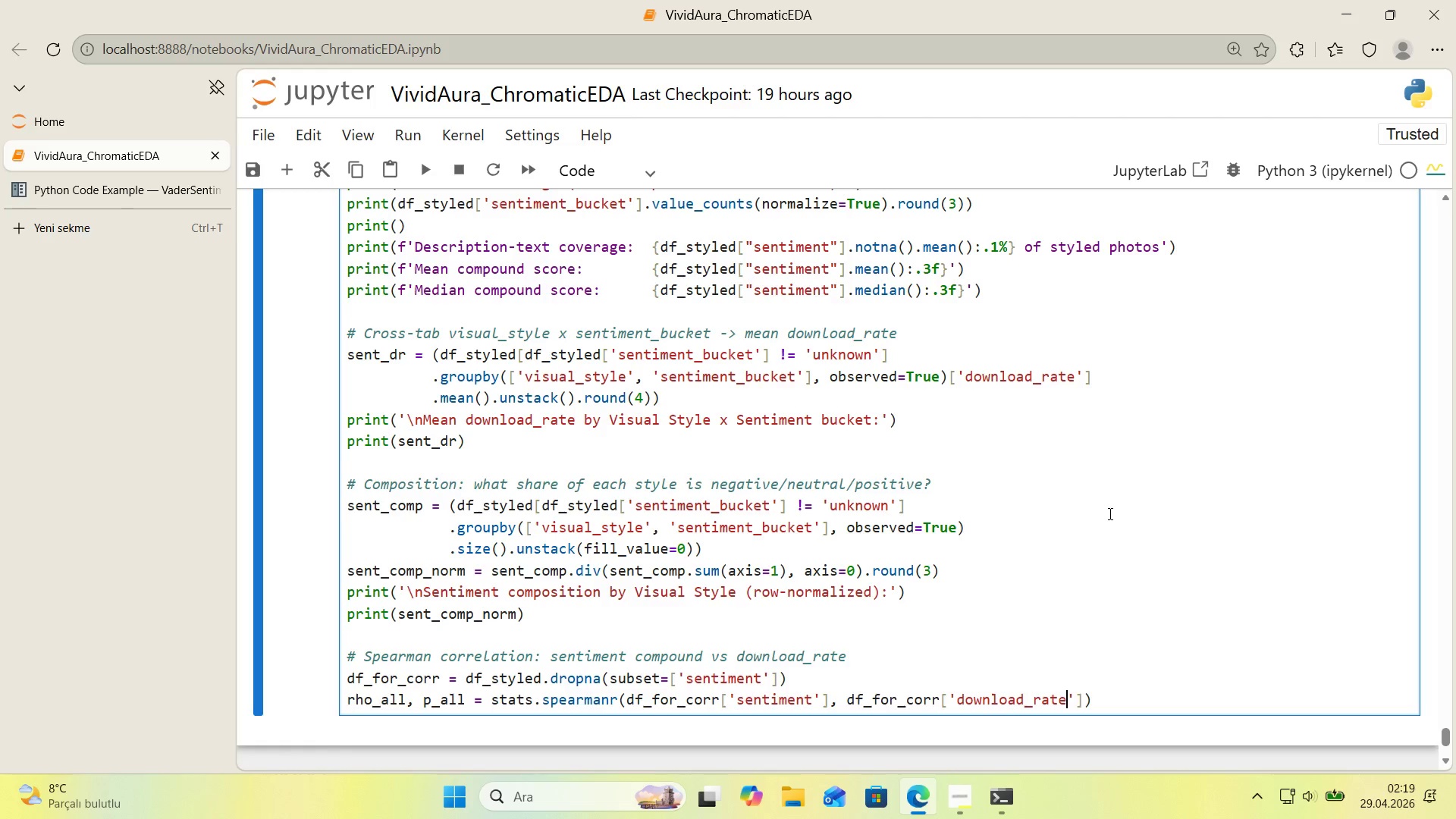 
key(ArrowRight)
 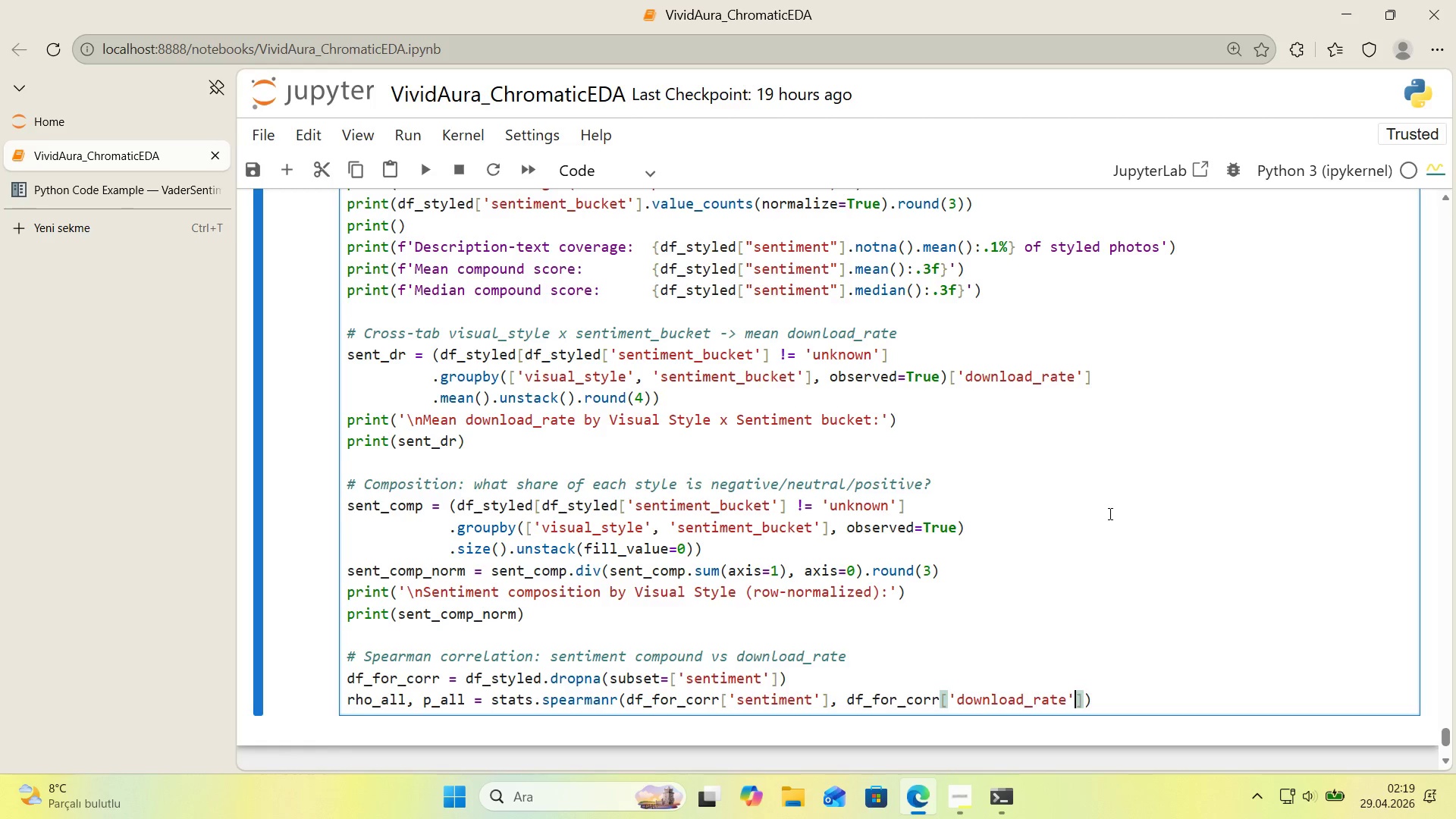 
key(ArrowRight)
 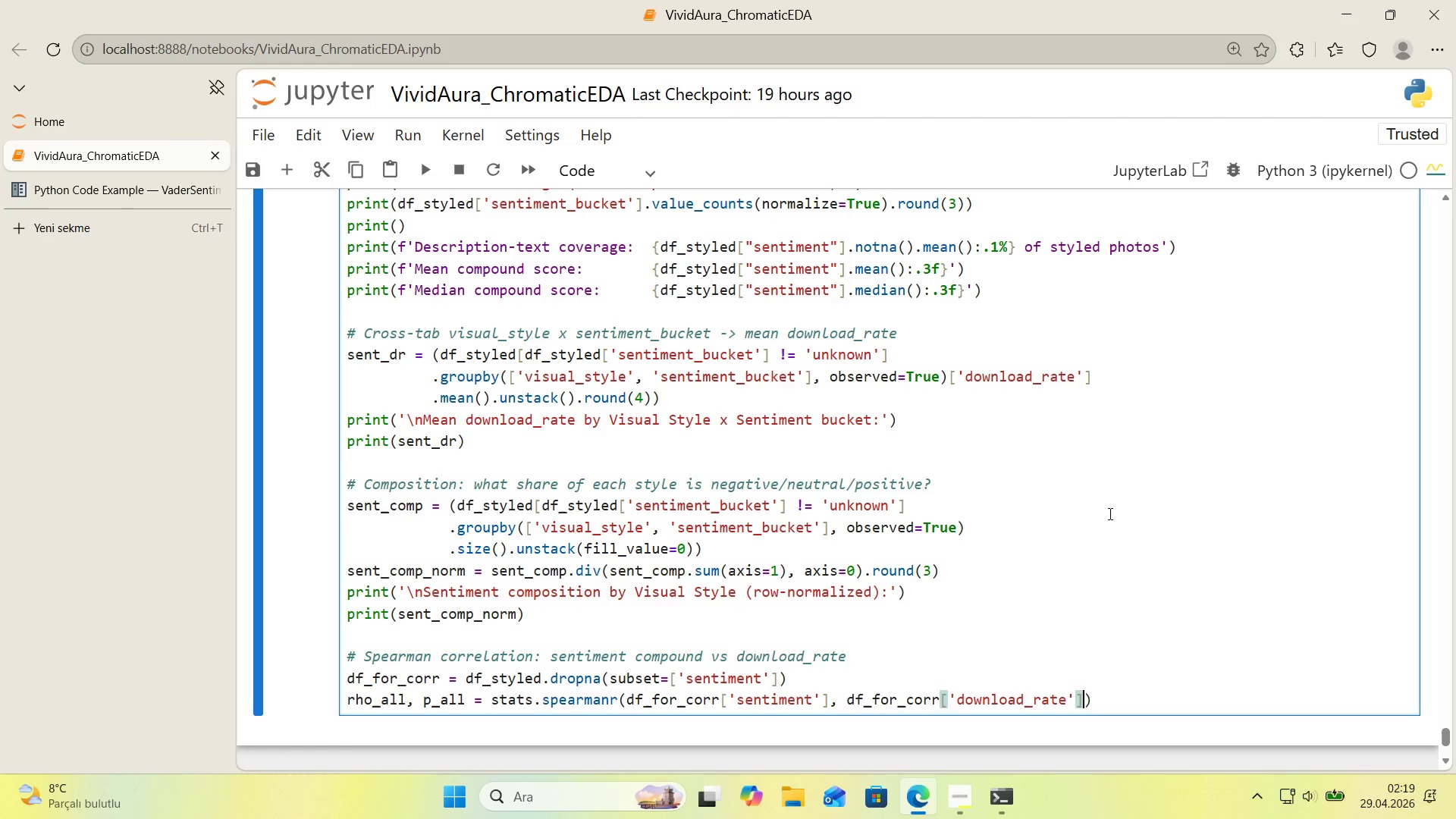 
key(ArrowRight)
 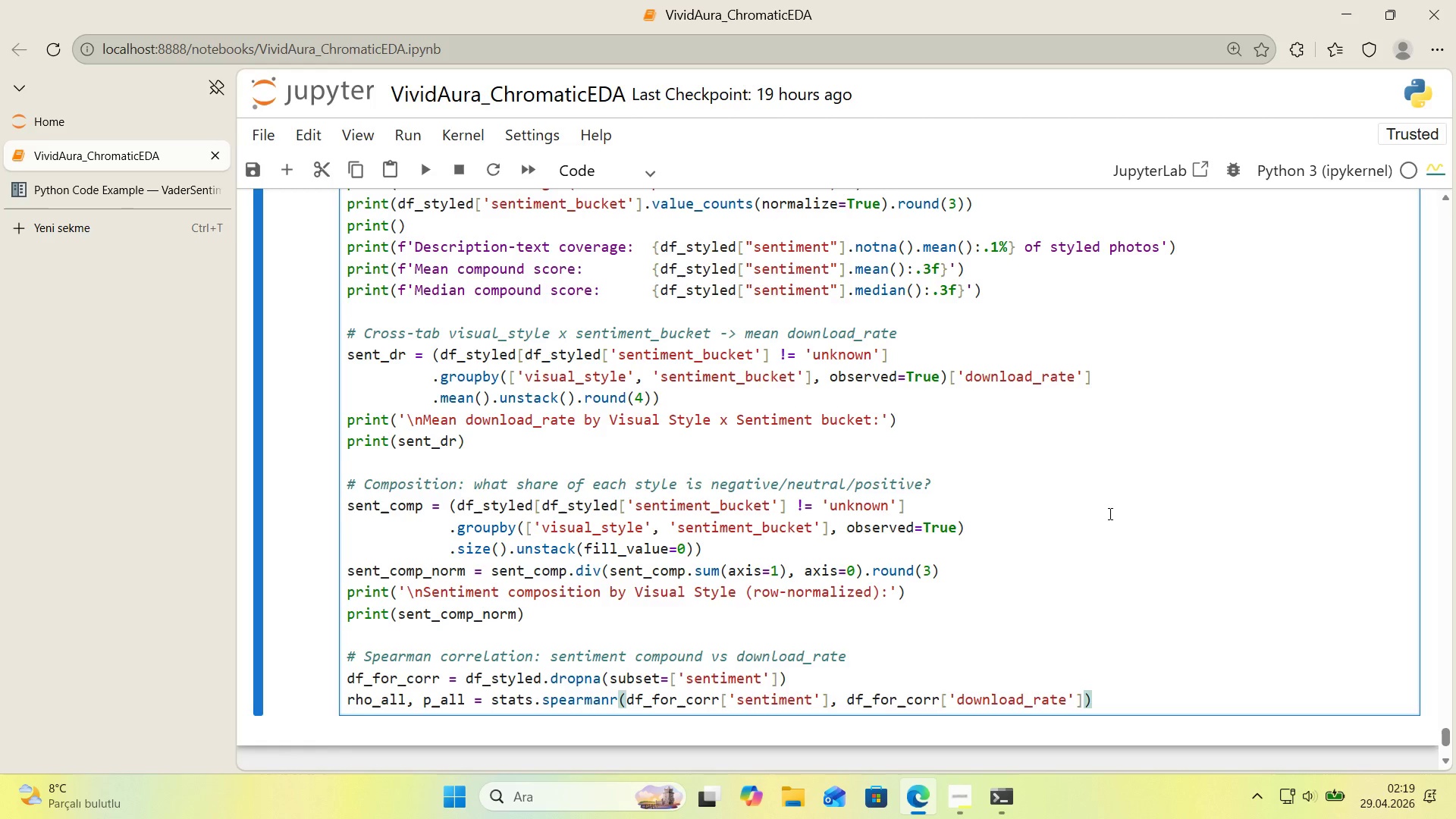 
key(Enter)
 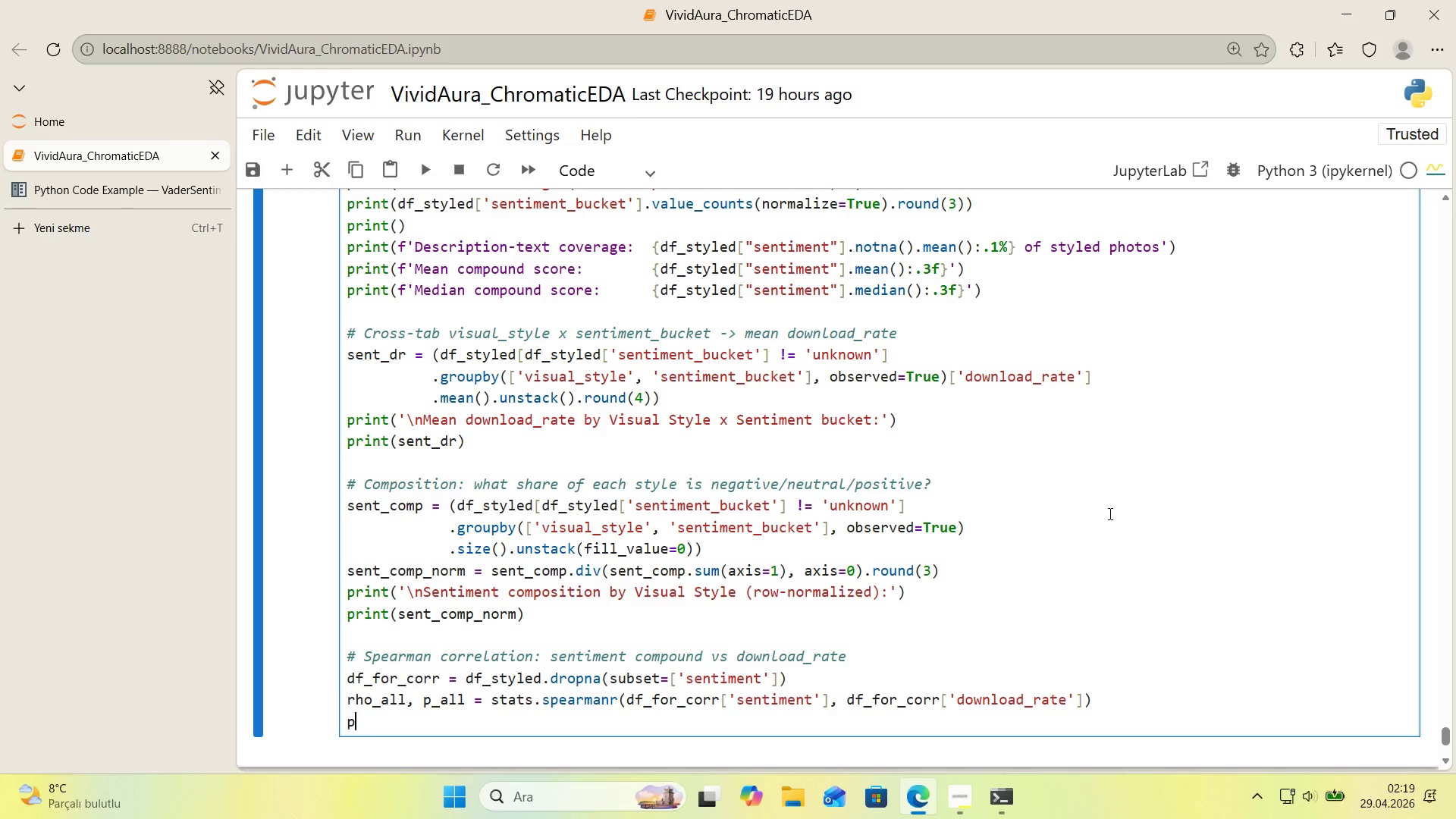 
type(pr'nt*()
 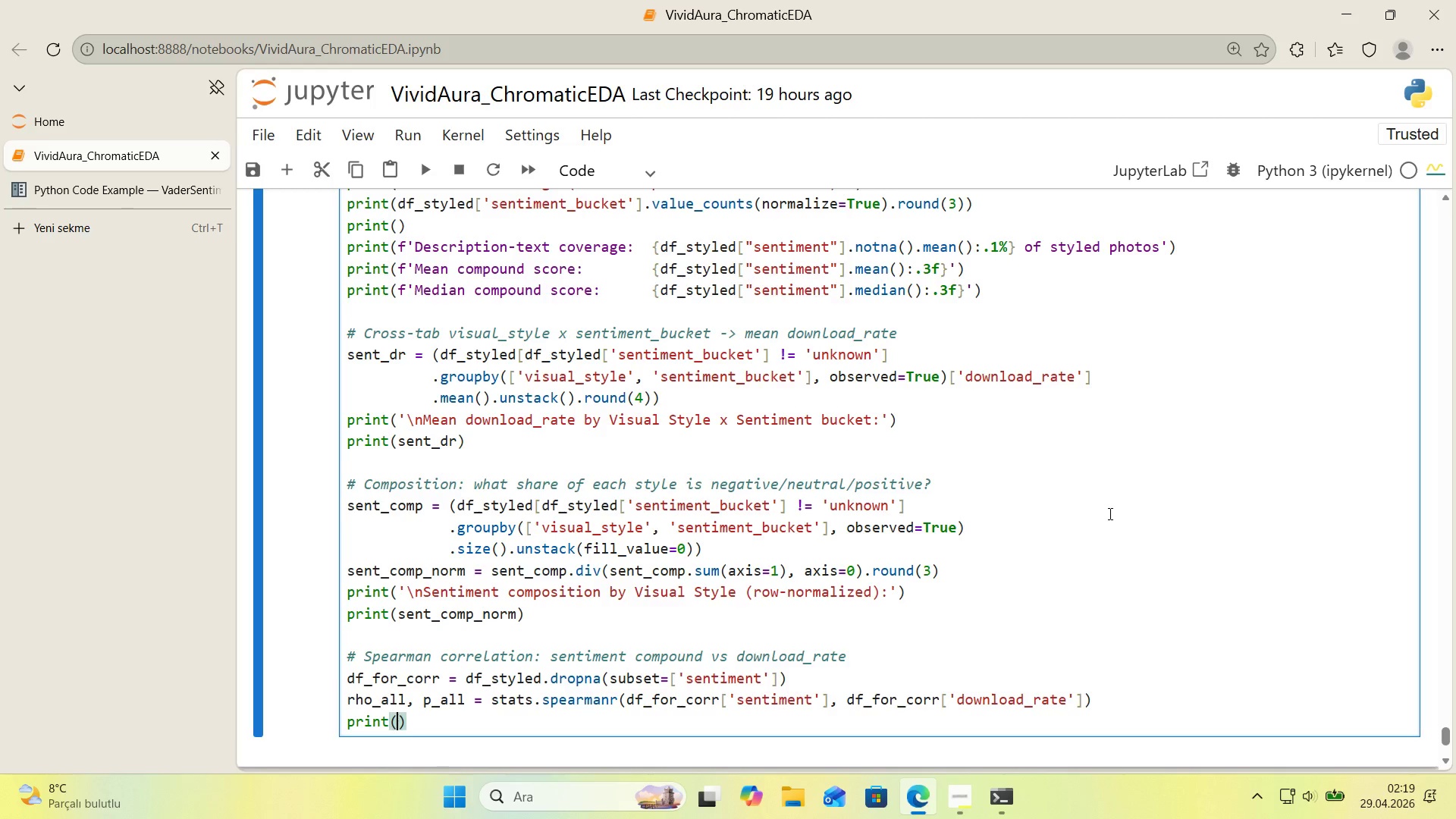 
 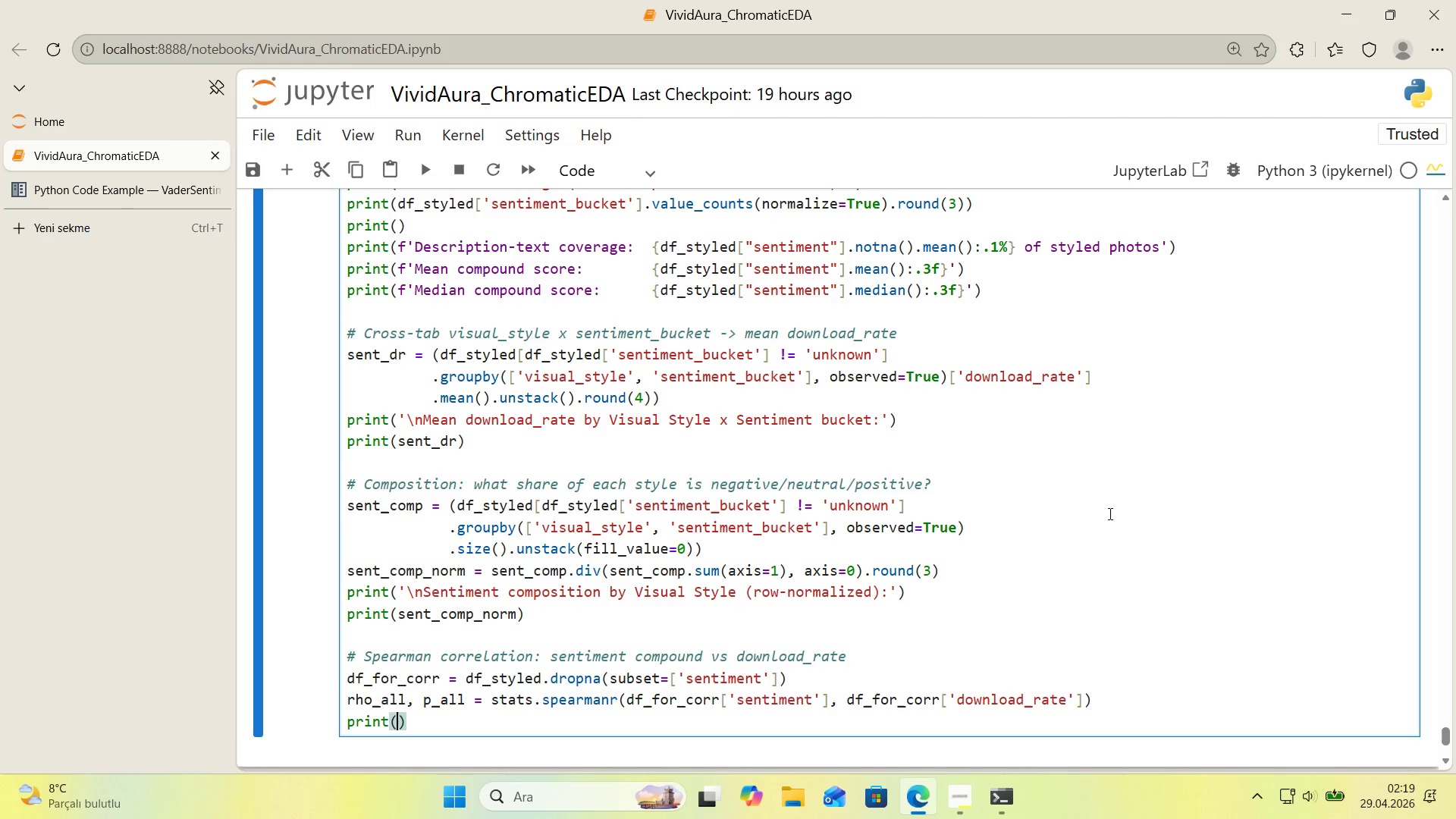 
key(ArrowLeft)
 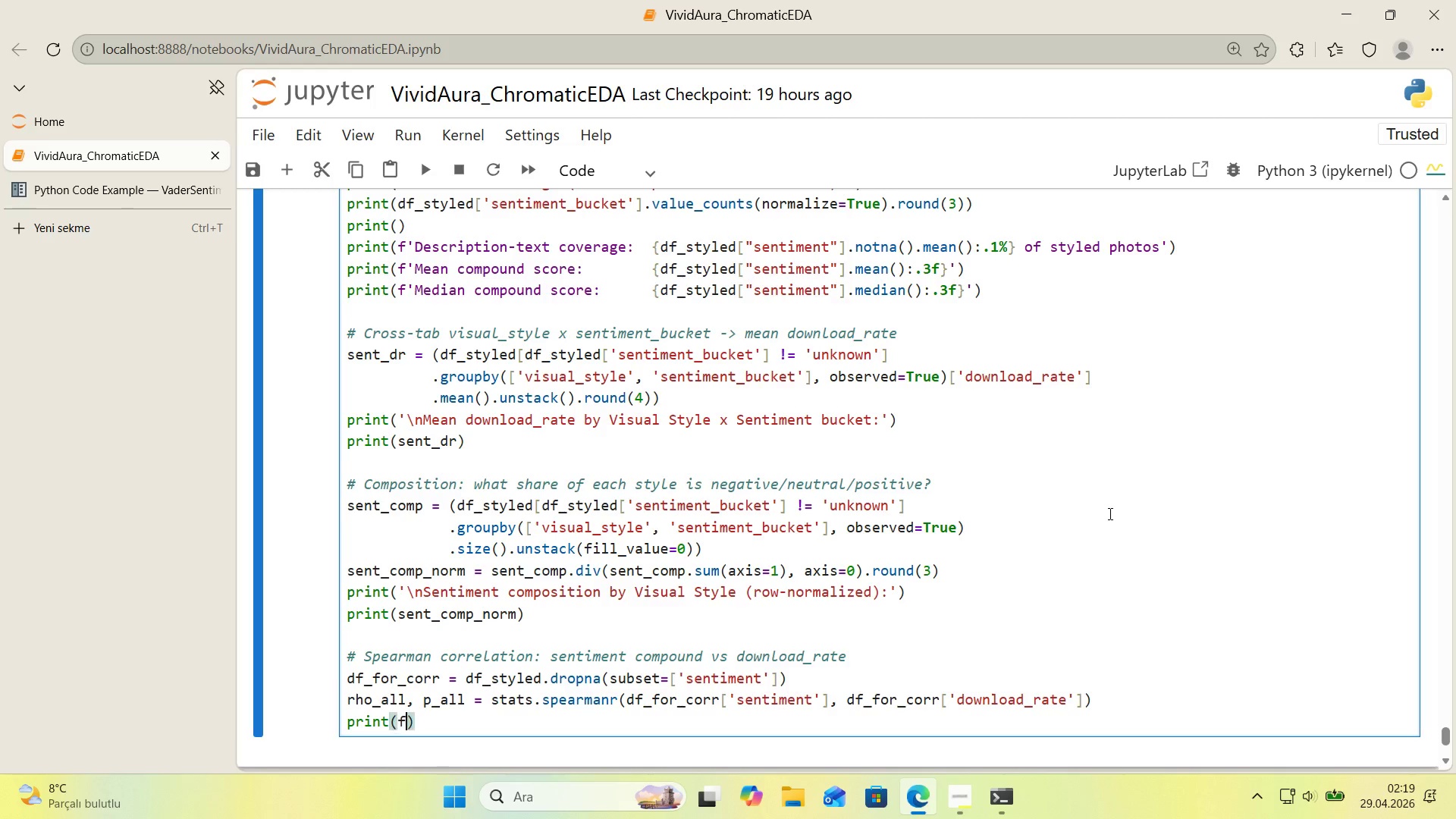 
type(f@@)
 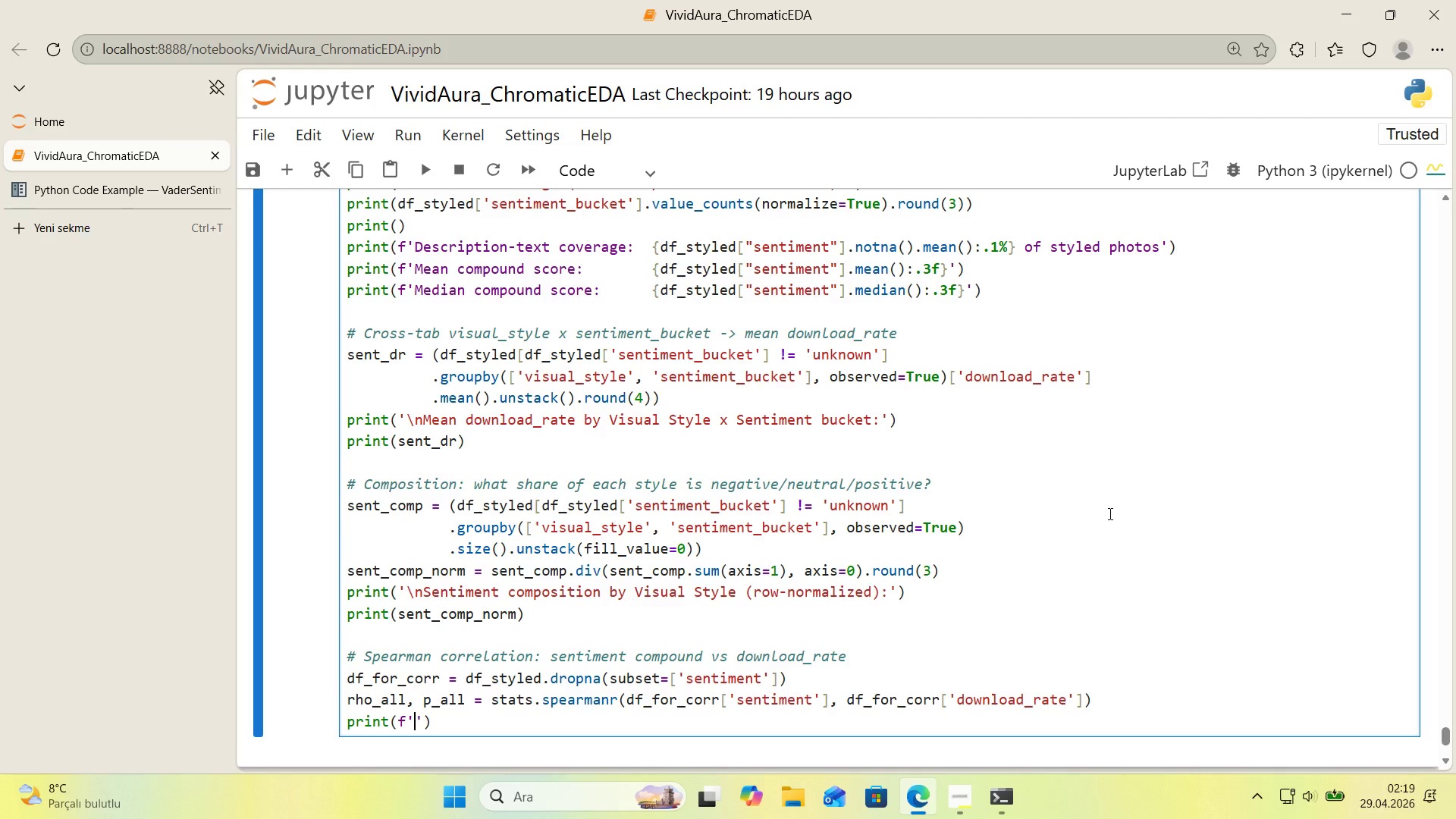 
 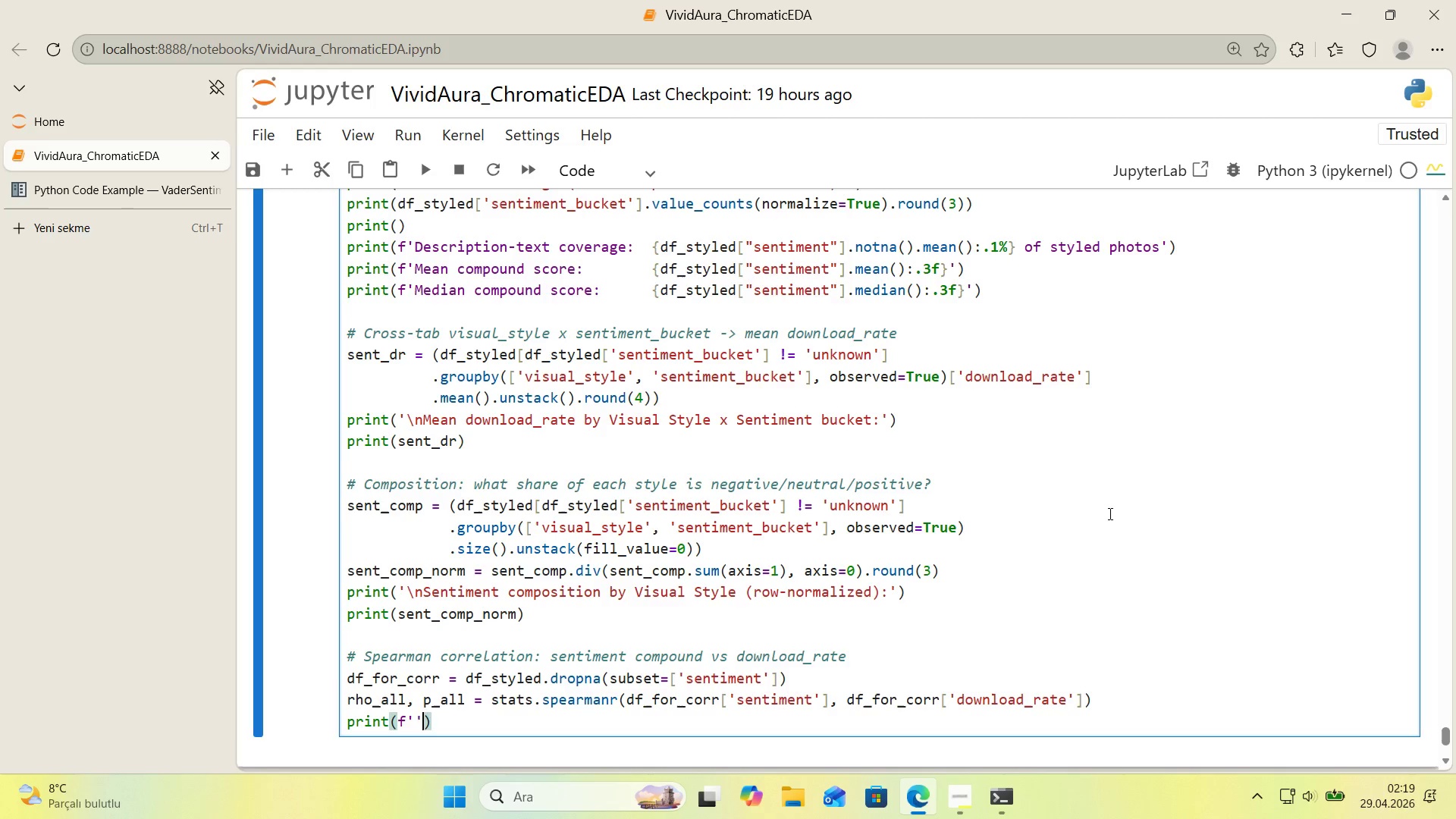 
key(ArrowLeft)
 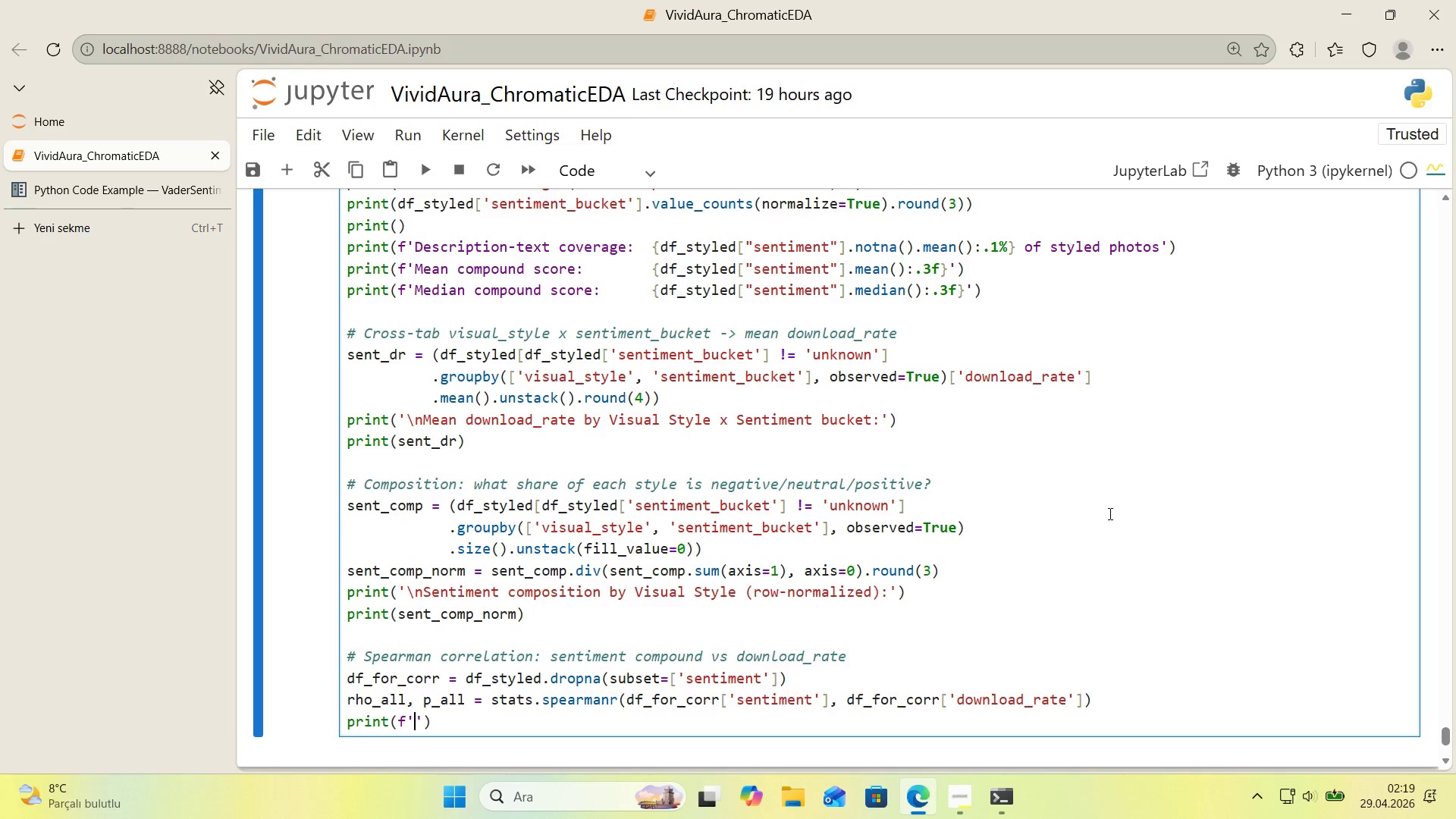 
key(Alt+Control+IntlYen)
 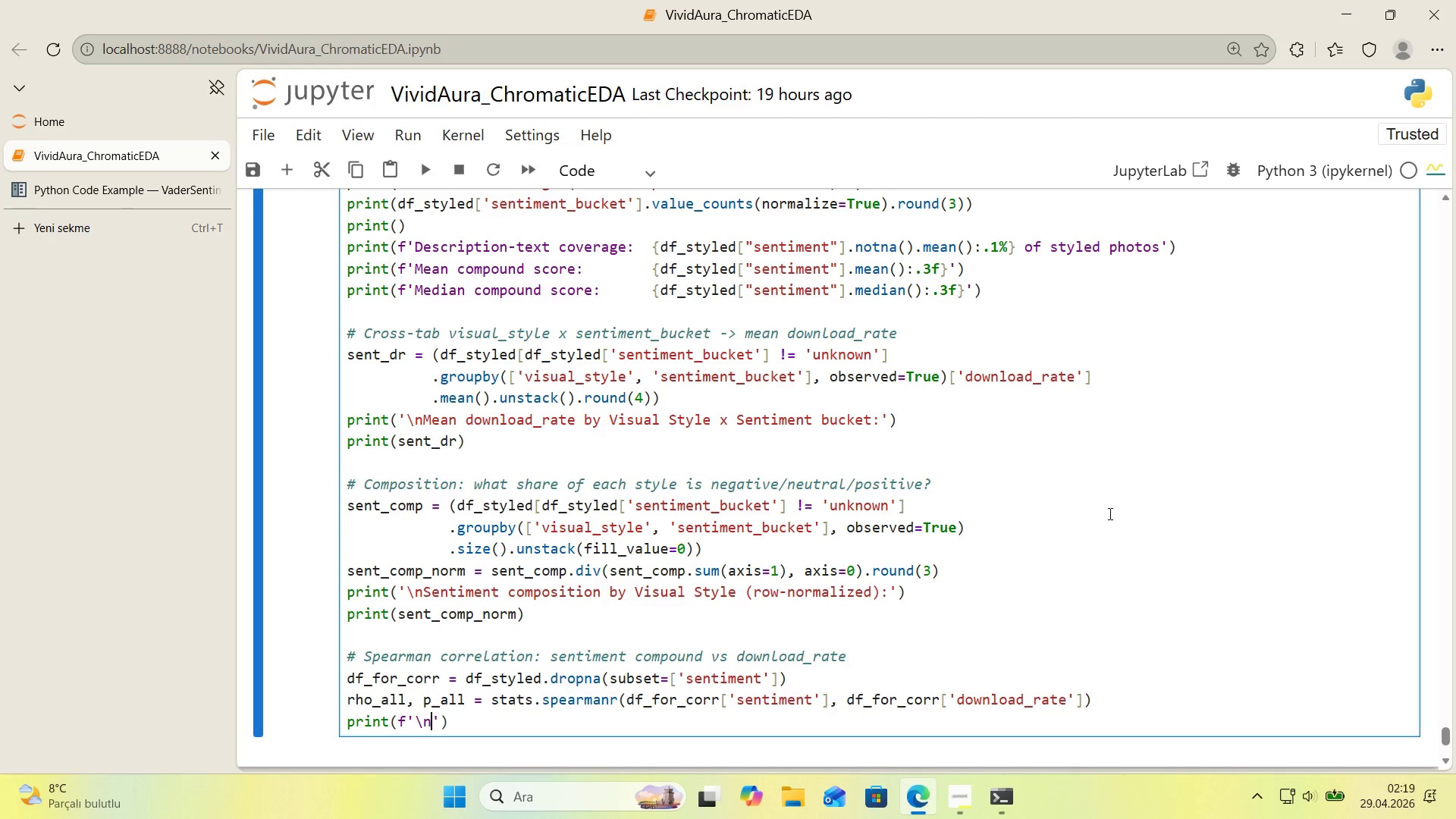 
type(nSpearman correlat'on *()
 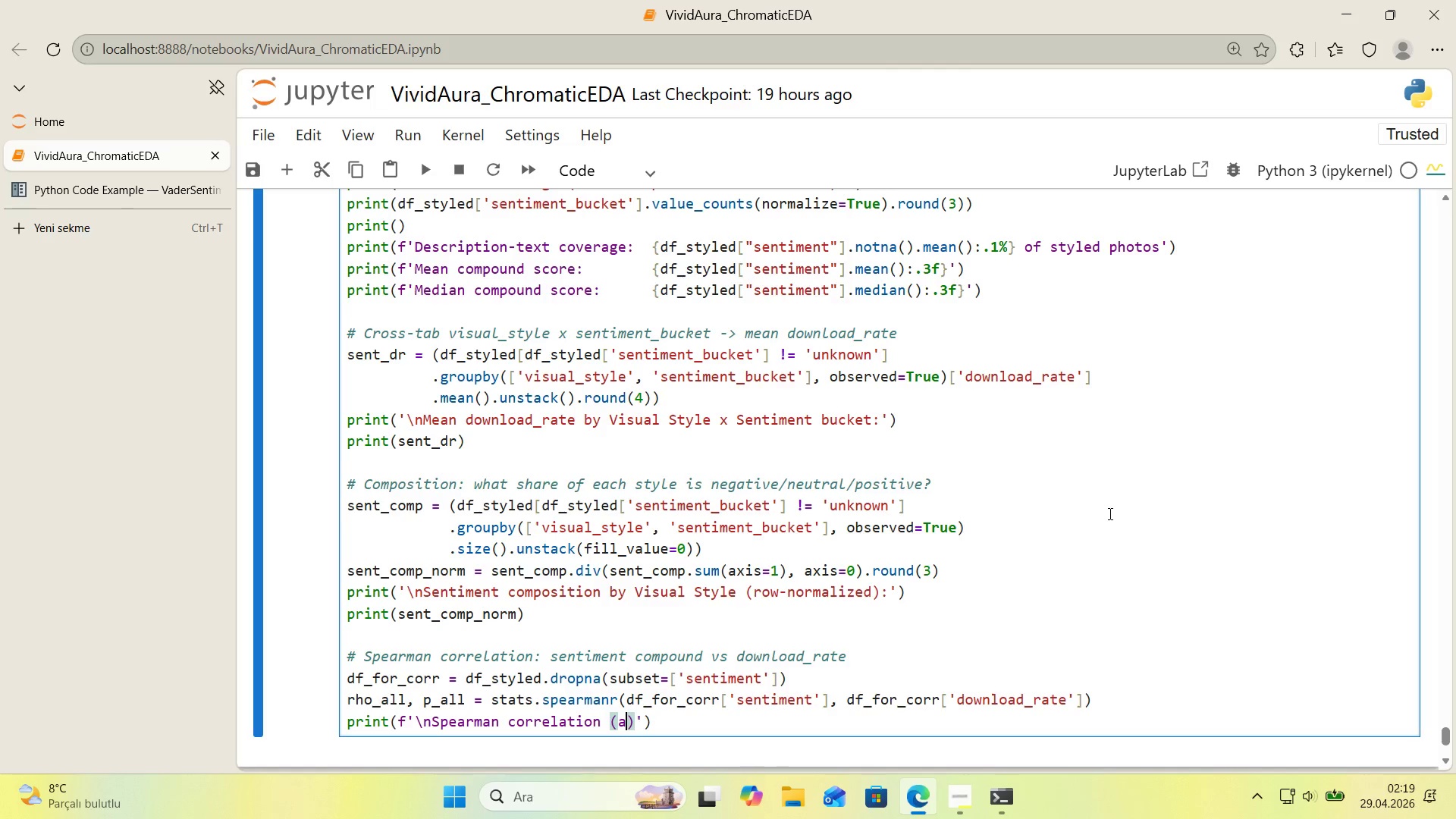 
 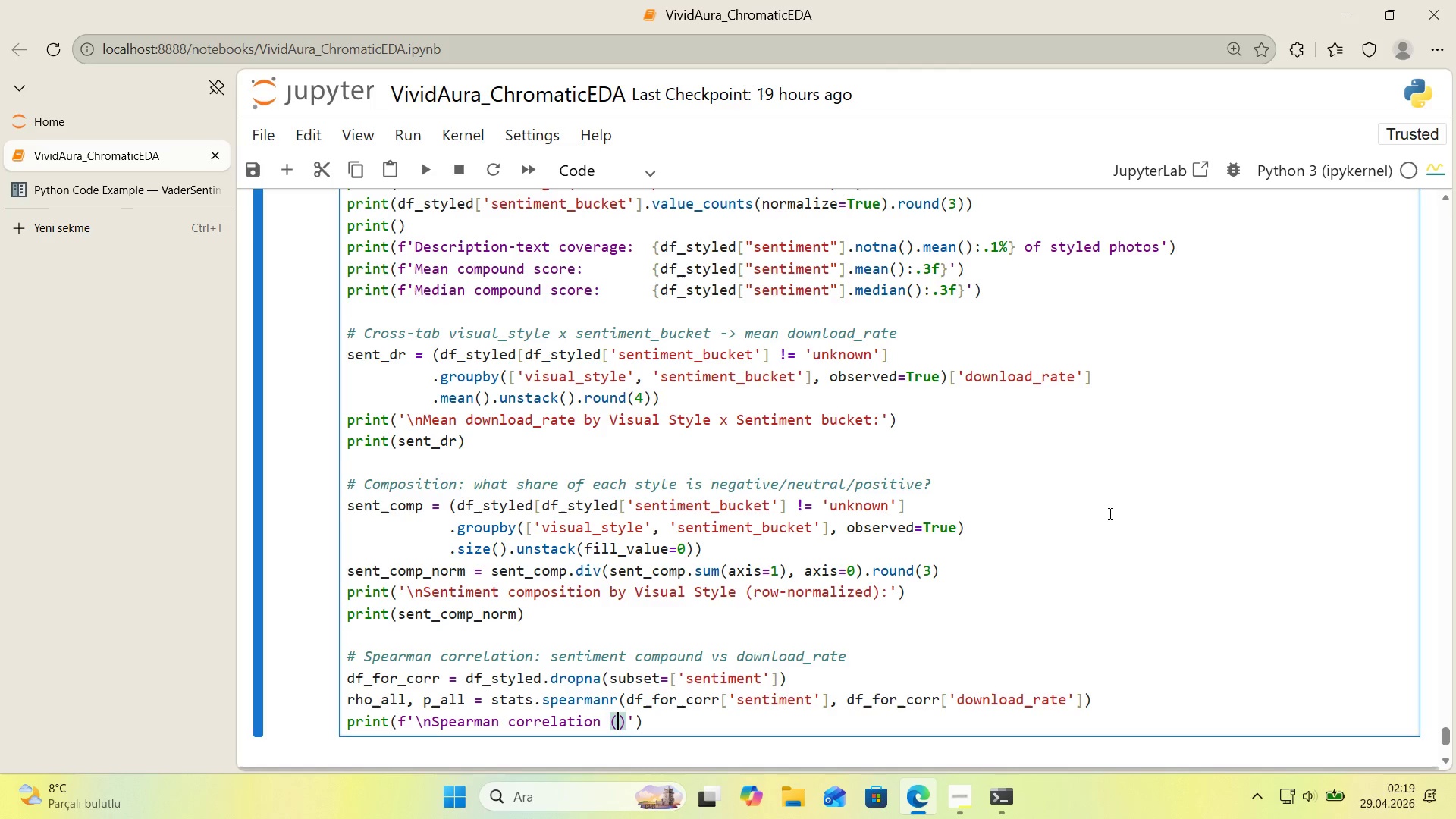 
key(ArrowLeft)
 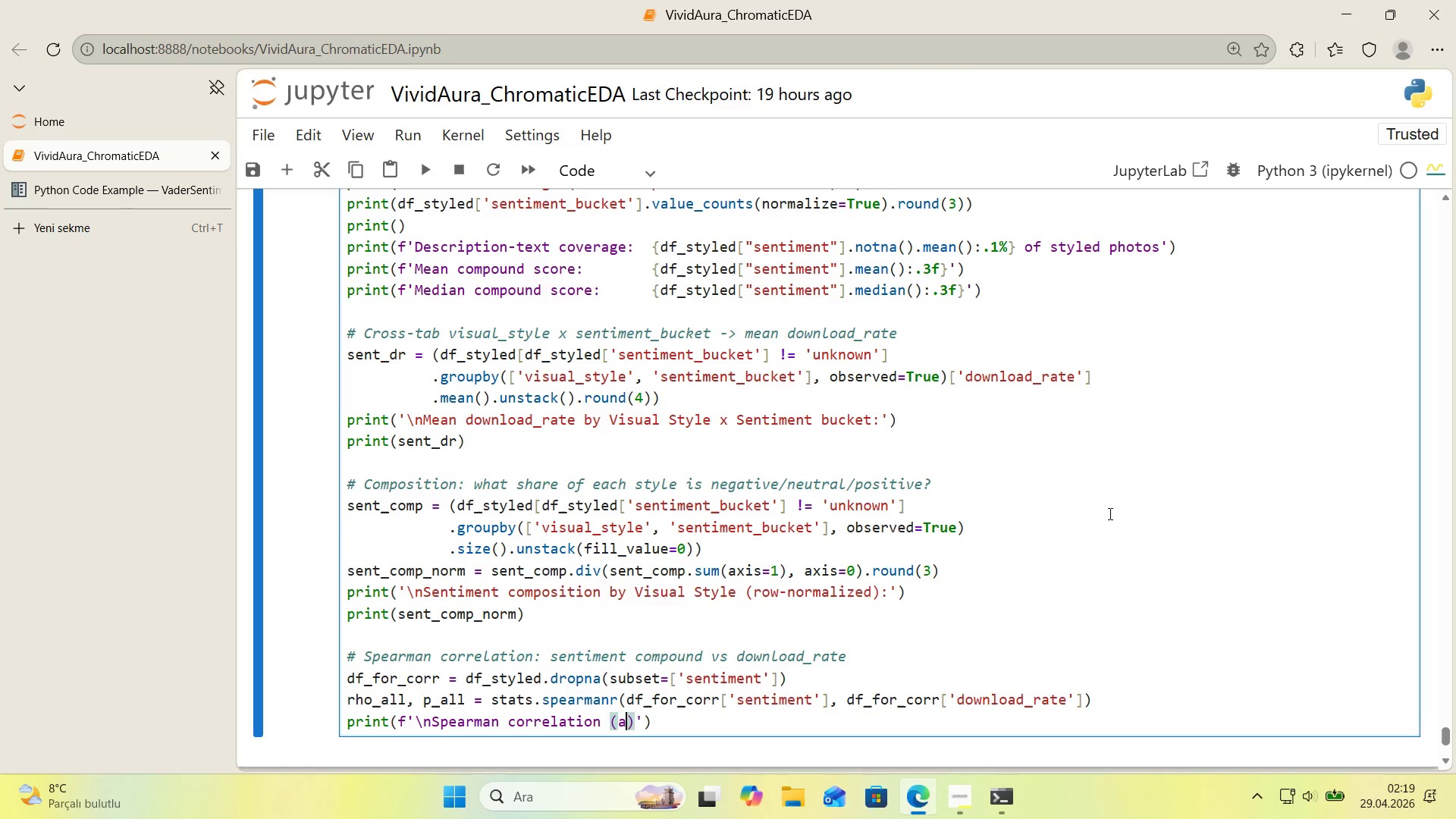 
type(all styles pooled)
 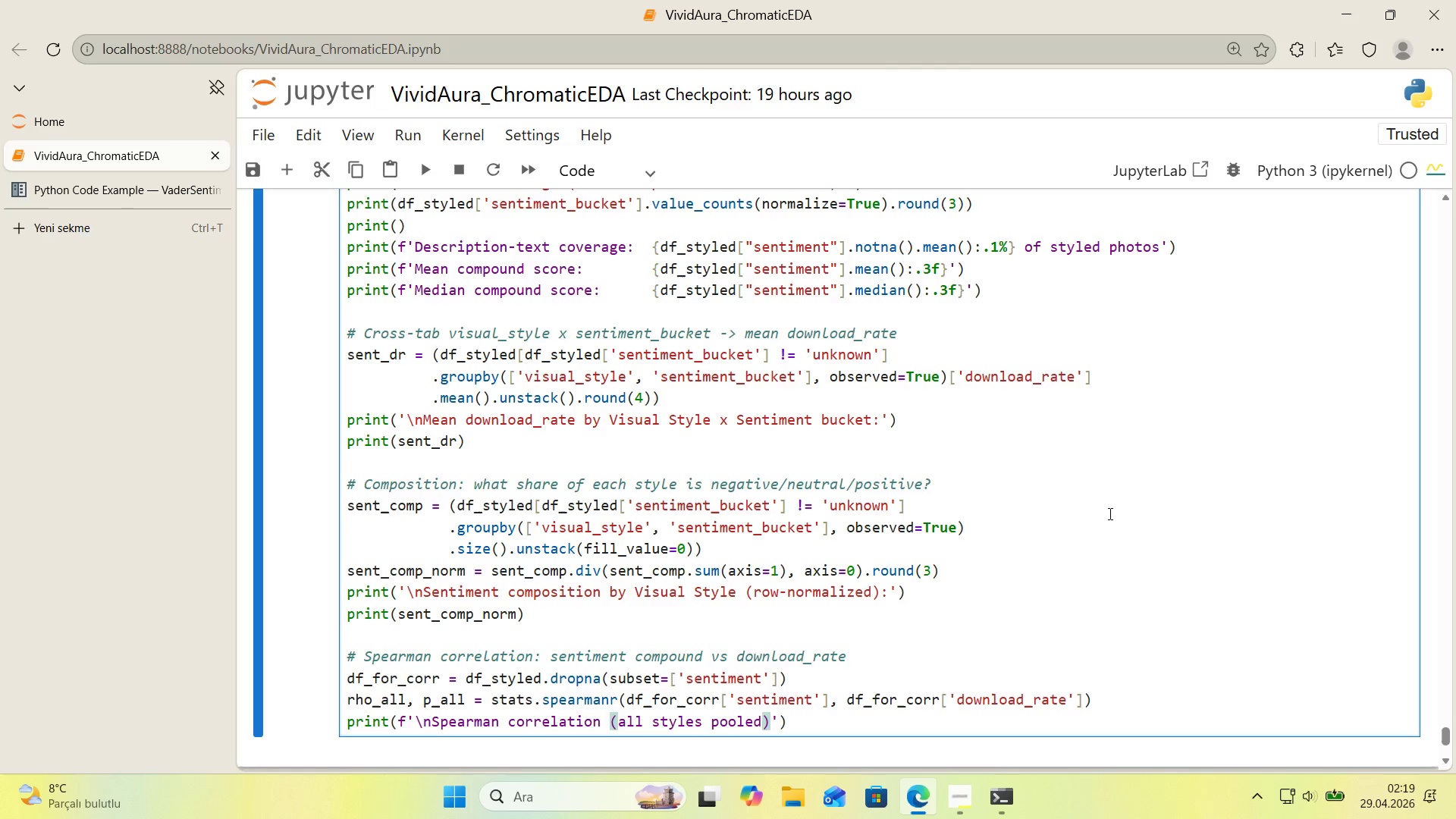 
key(ArrowRight)
 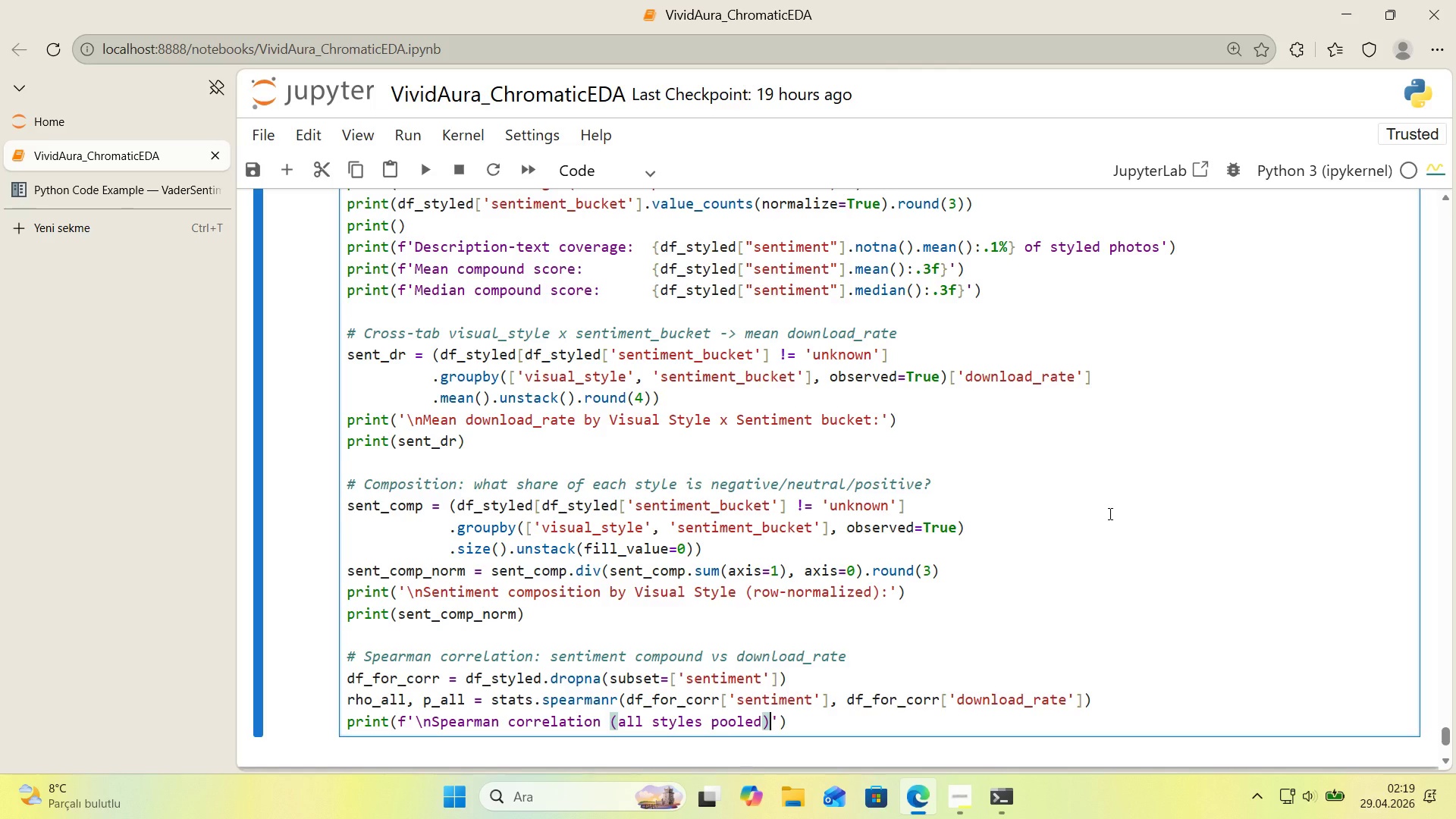 
type(> rho ) )
 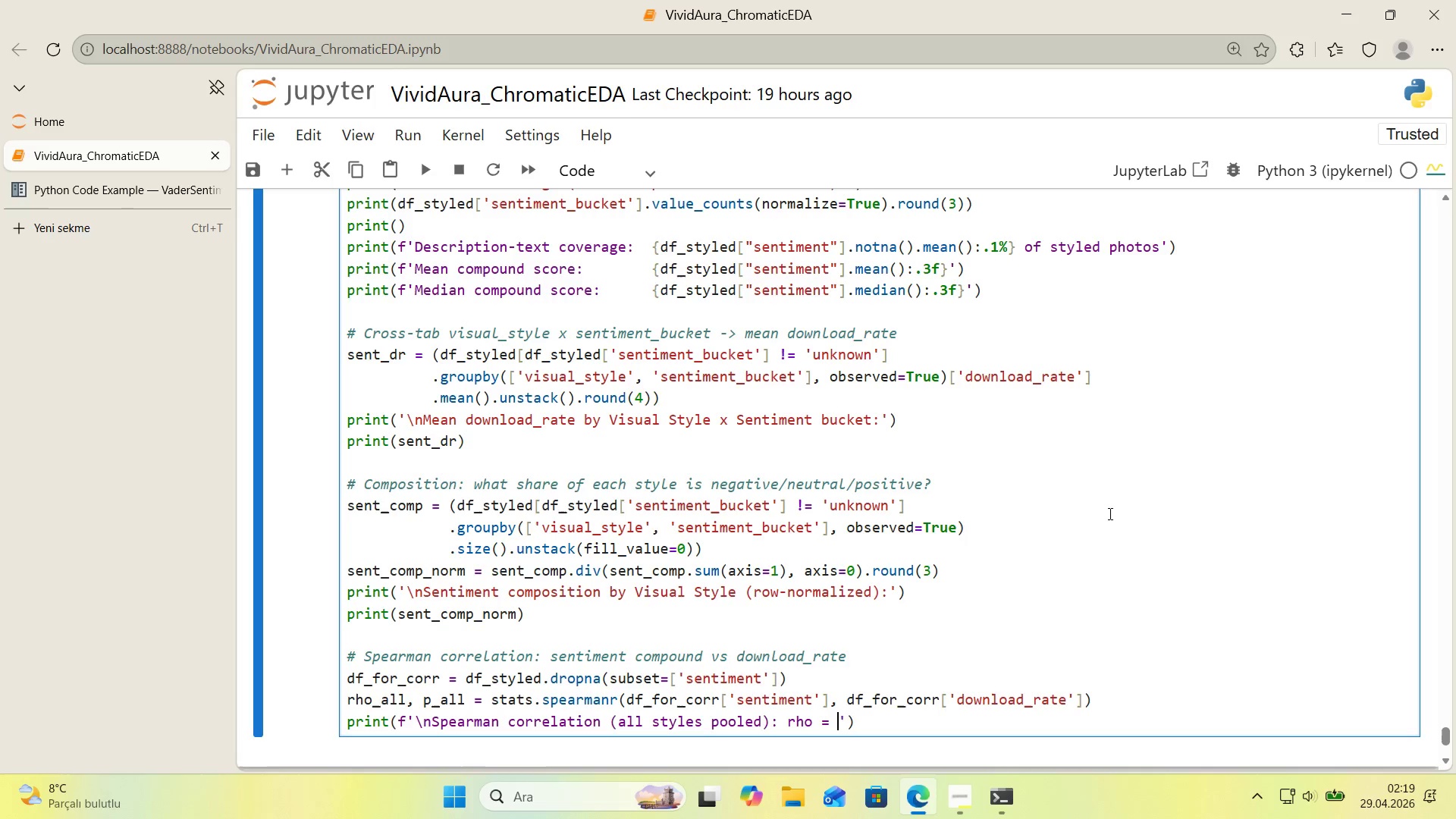 
key(Alt+Control+7)
 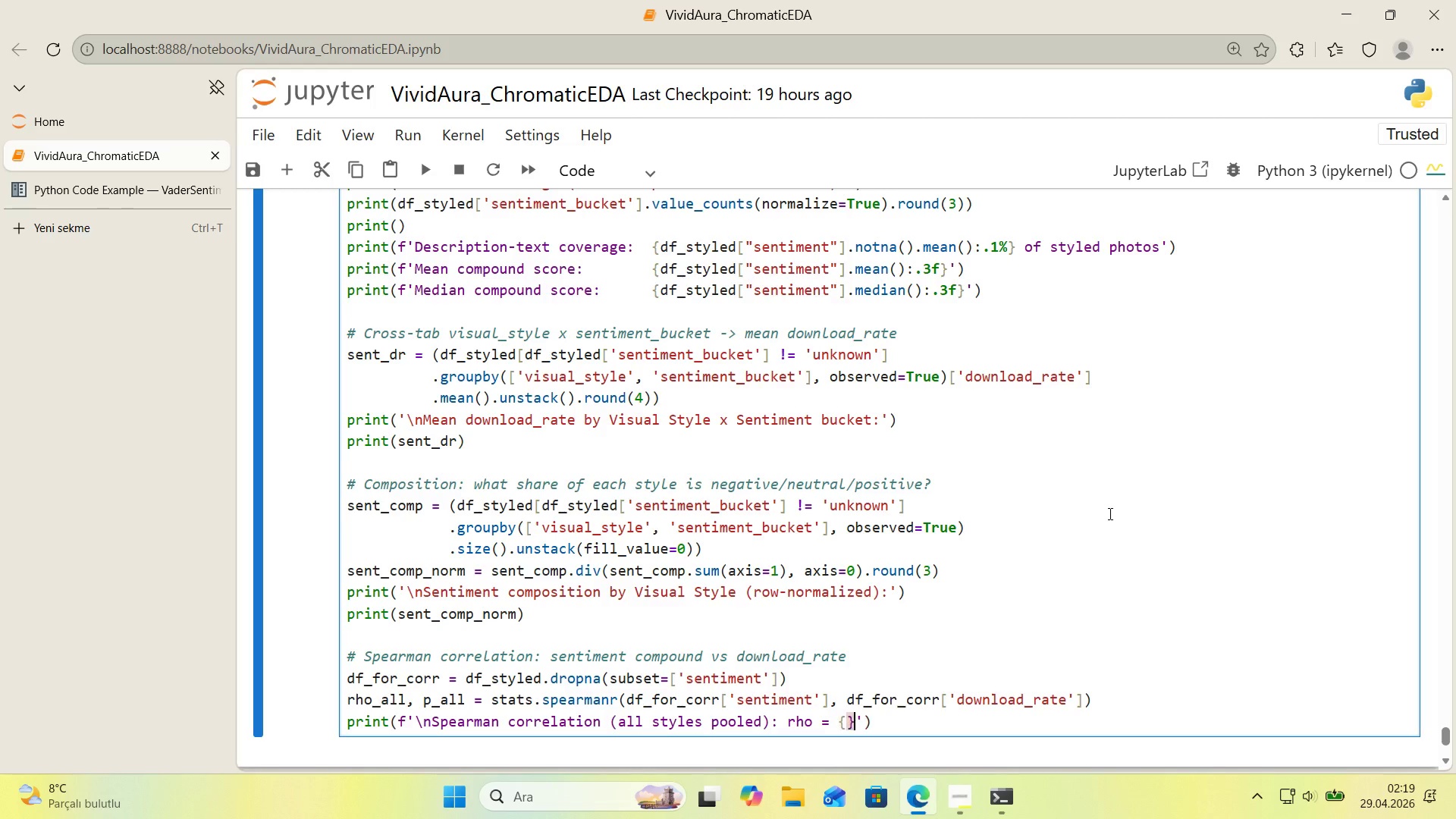 
key(Alt+Control+0)
 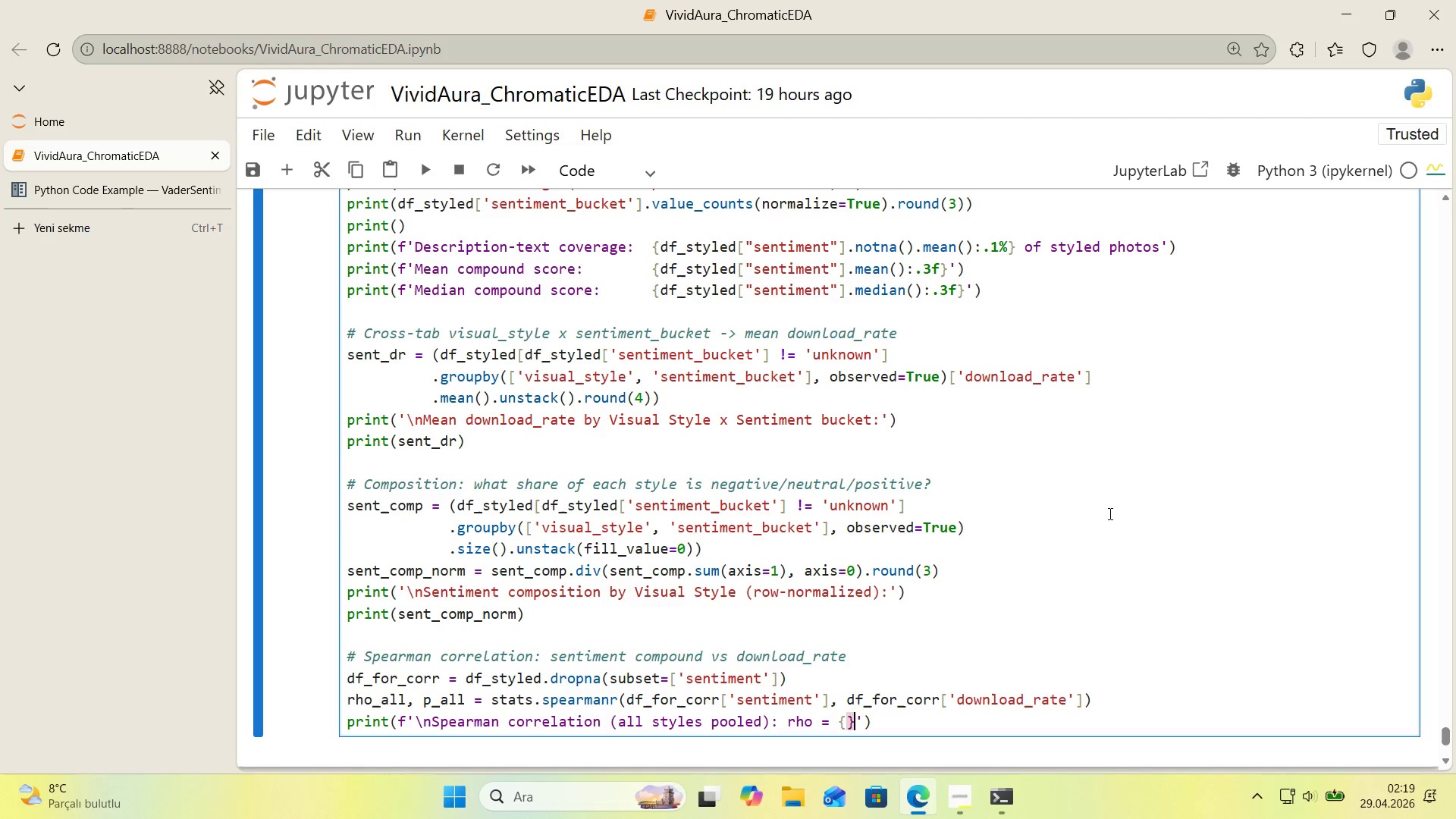 
key(ArrowLeft)
 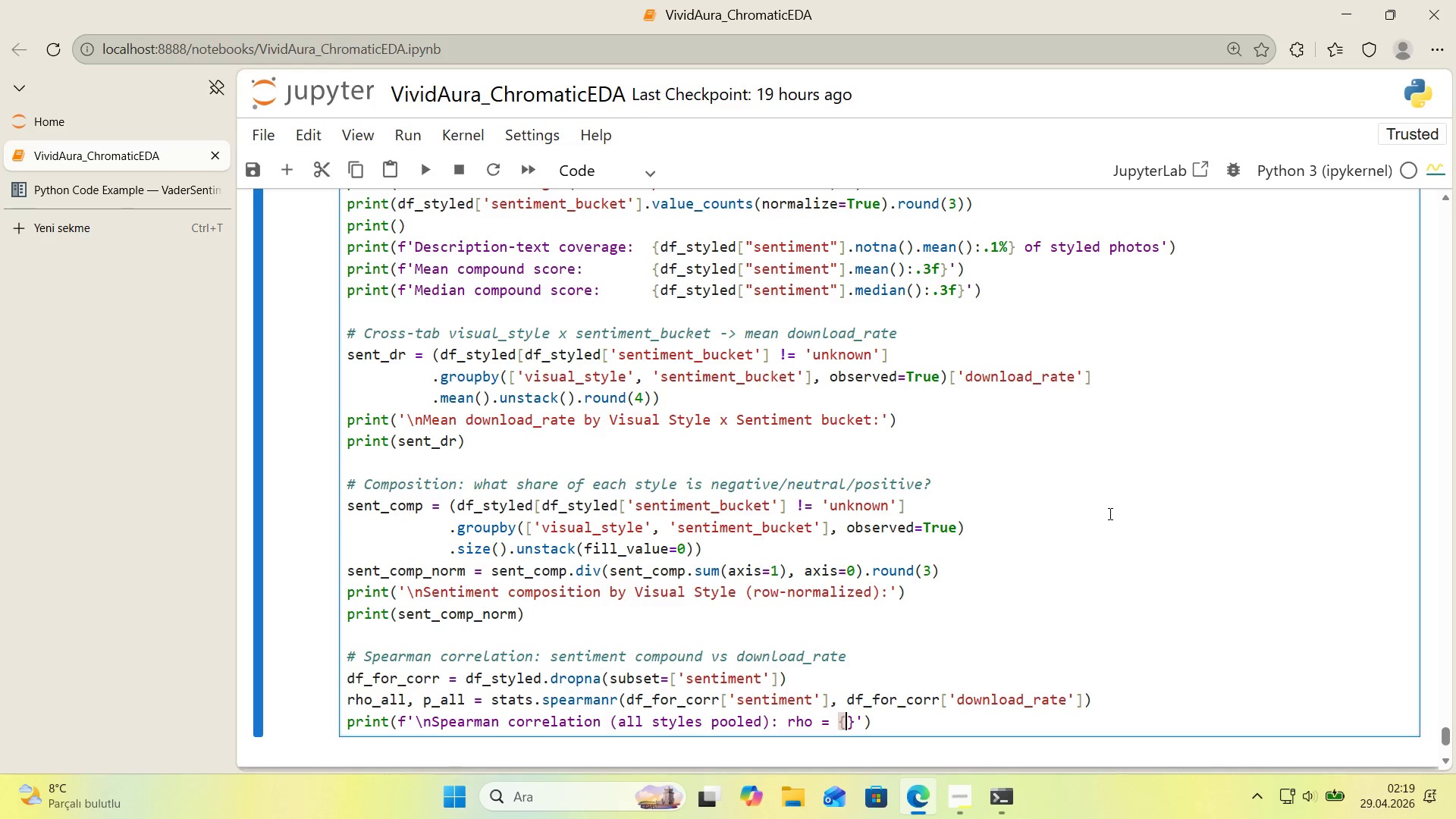 
type(eho)
key(Backspace)
key(Backspace)
key(Backspace)
type(rho_all>+\4g)
key(Backspace)
key(Backspace)
type(4)
key(Backspace)
key(Backspace)
type(4f)
 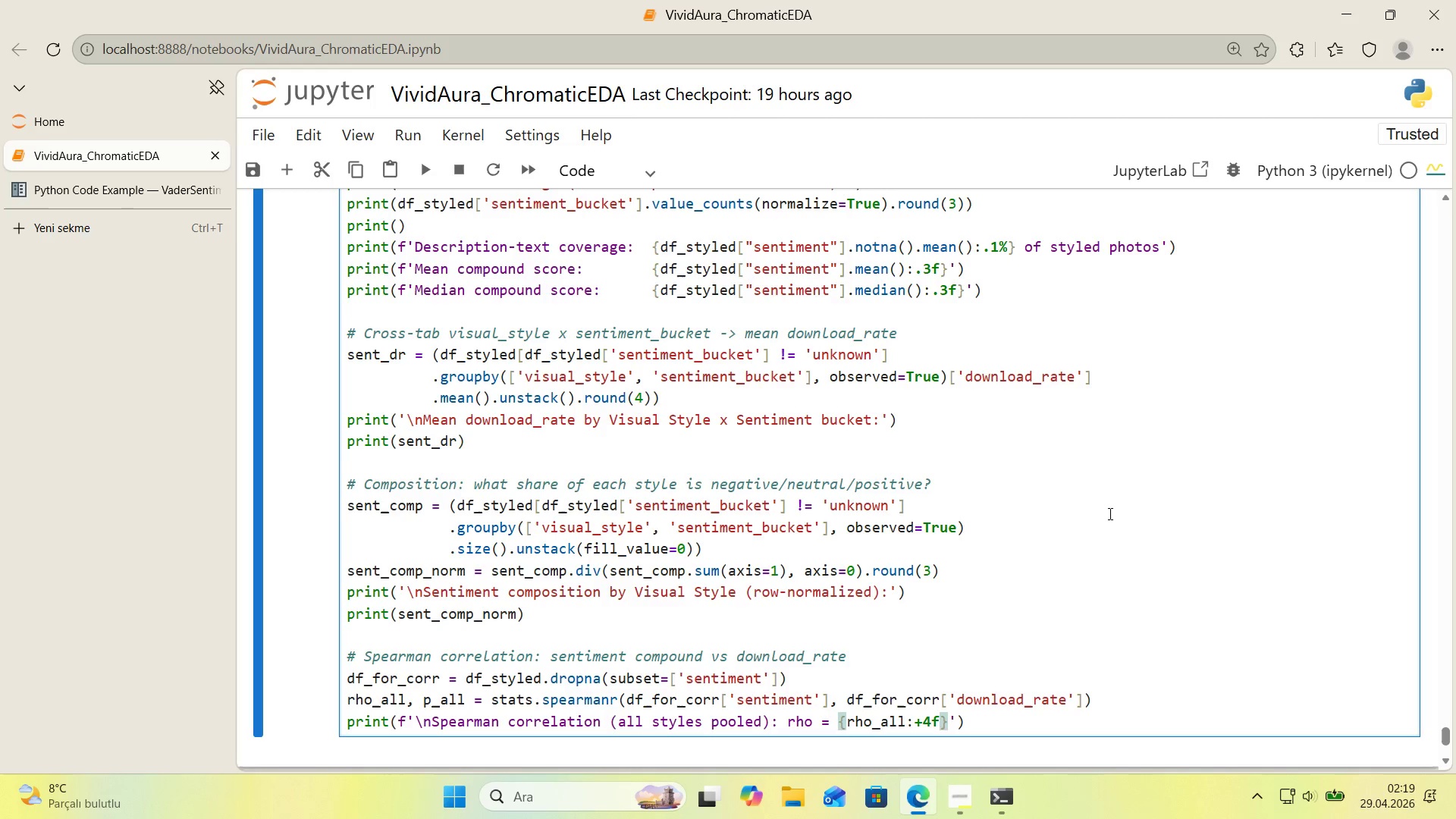 
key(ArrowRight)
 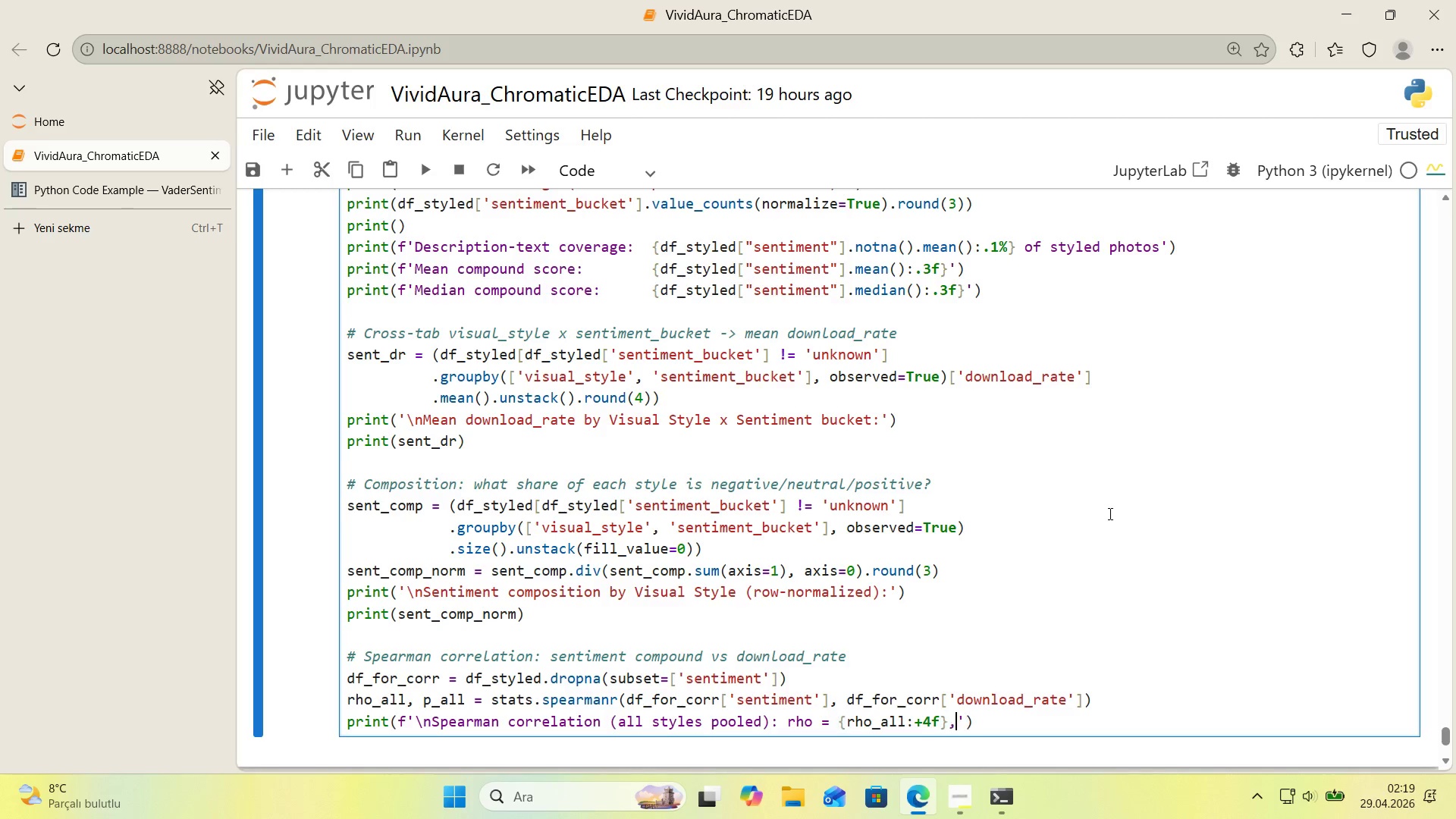 
type(, p))
 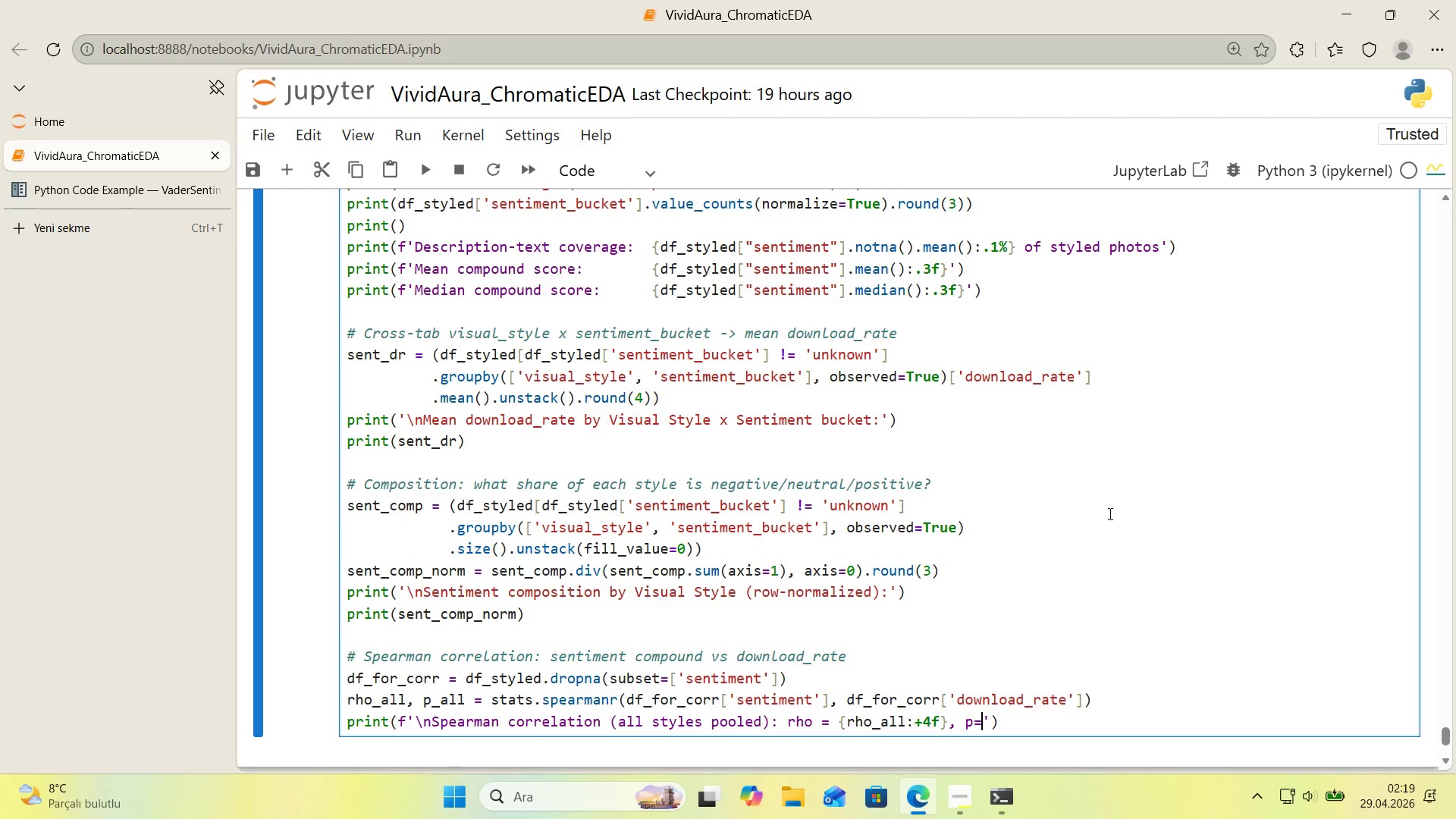 
key(ArrowLeft)
 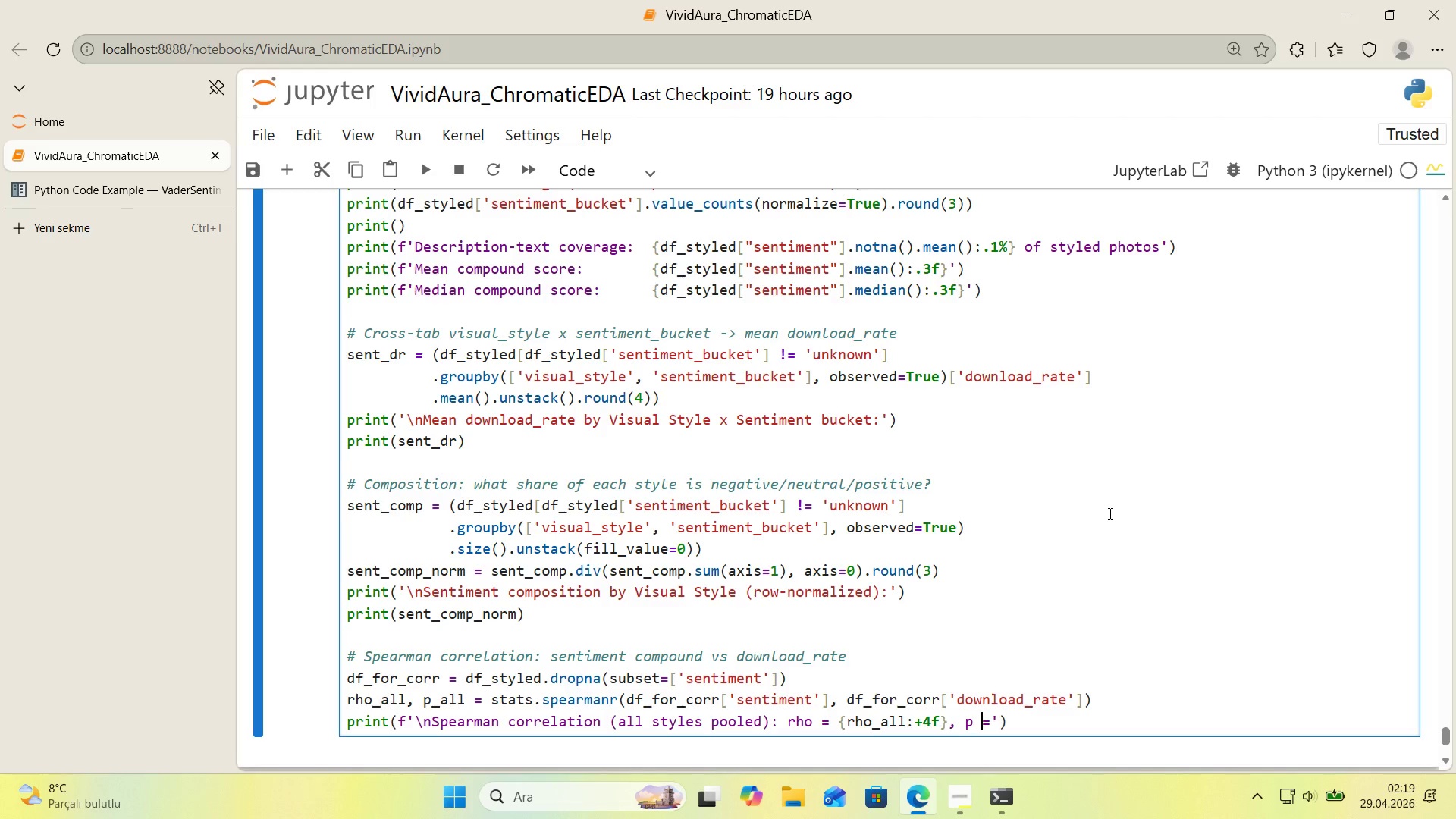 
key(Space)
 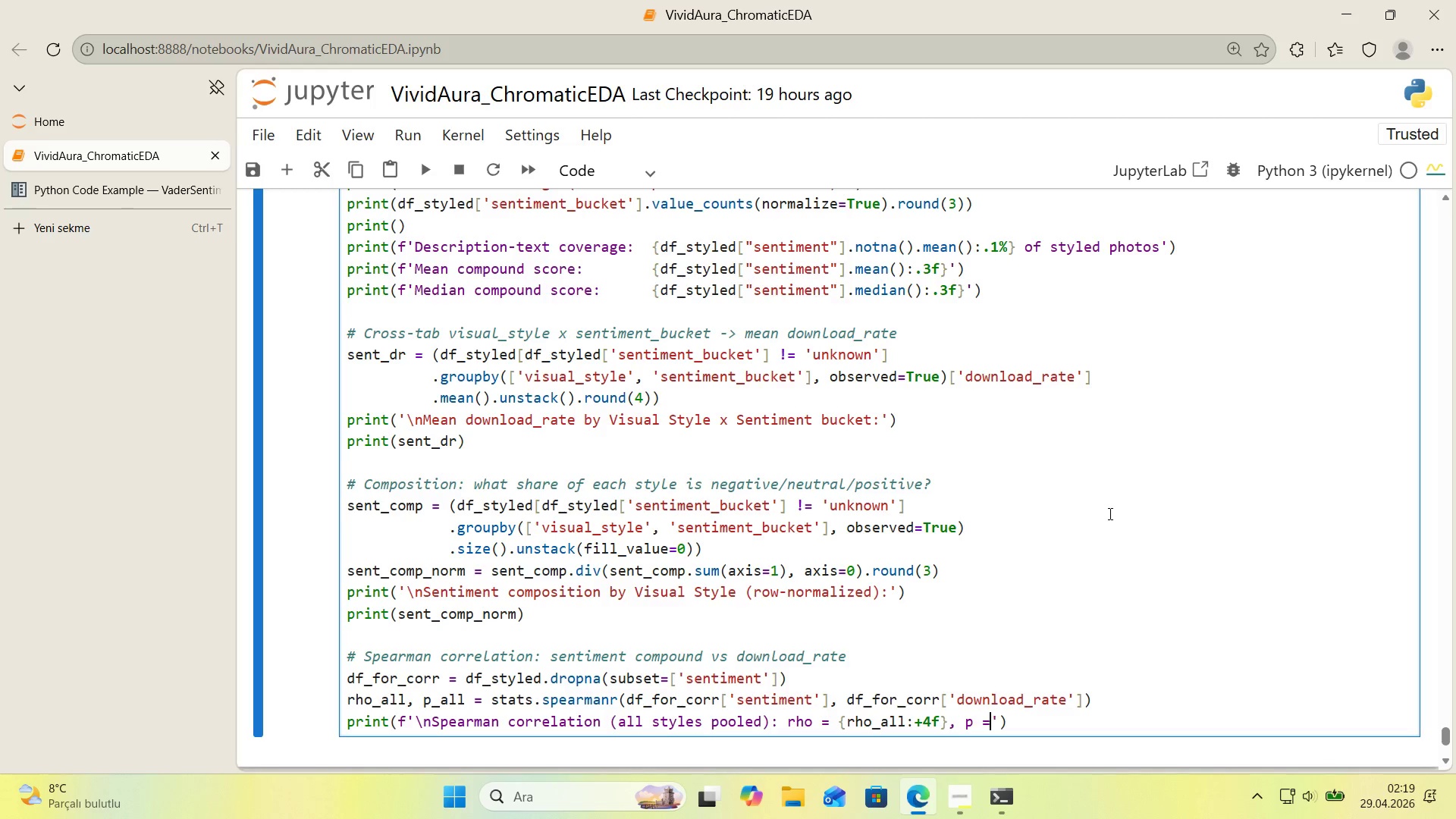 
key(ArrowRight)
 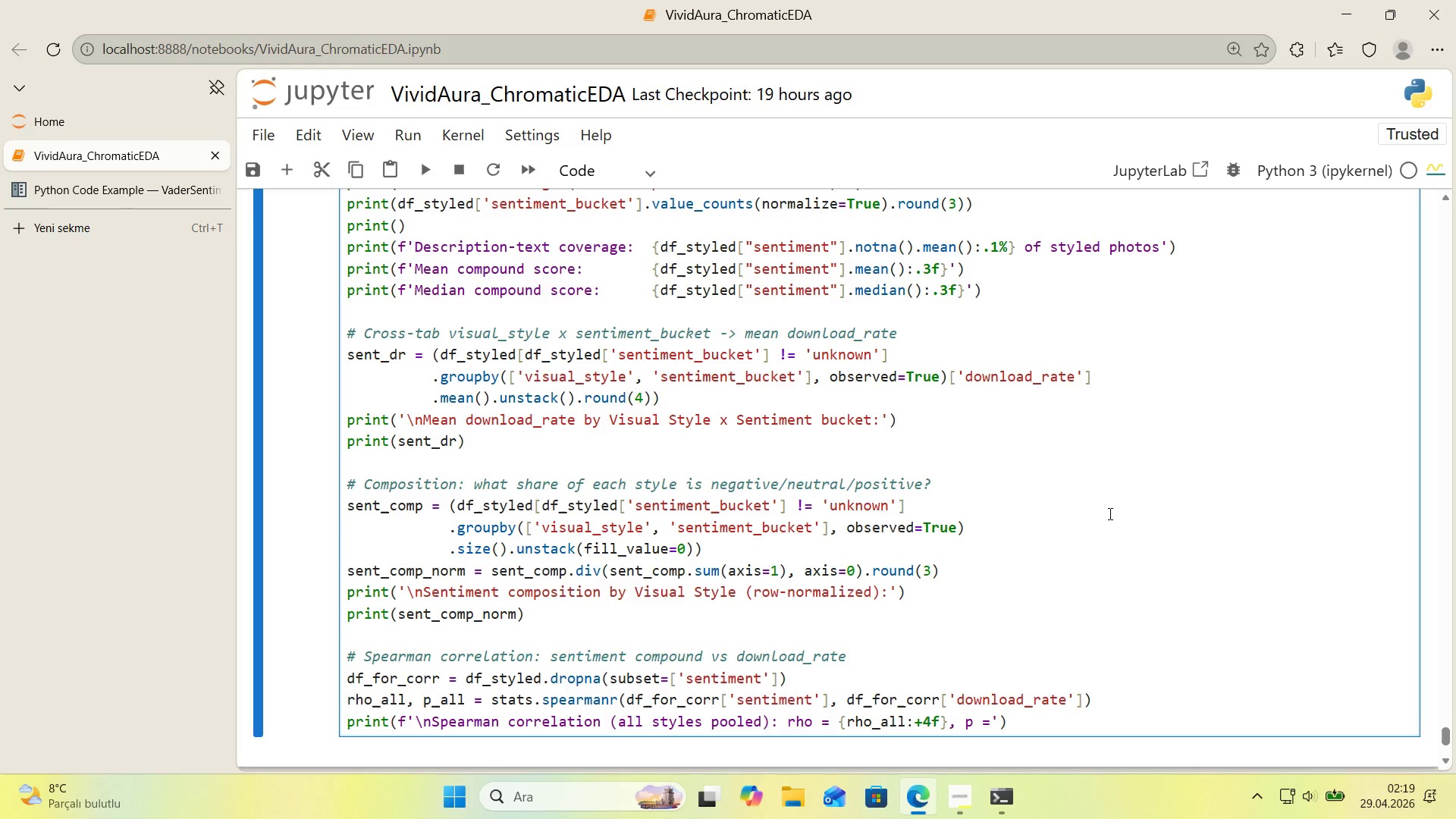 
key(Space)
 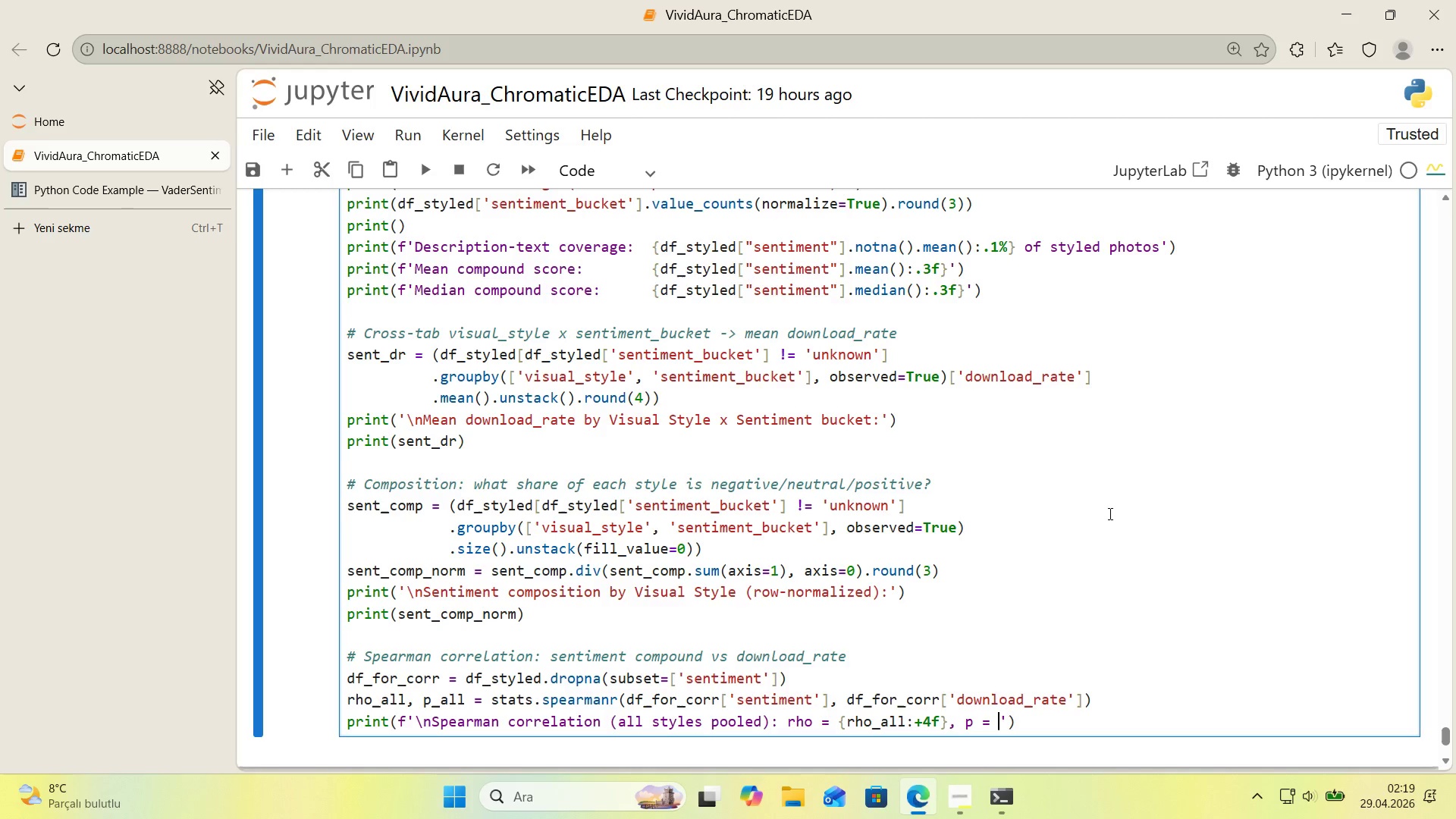 
key(Alt+Control+7)
 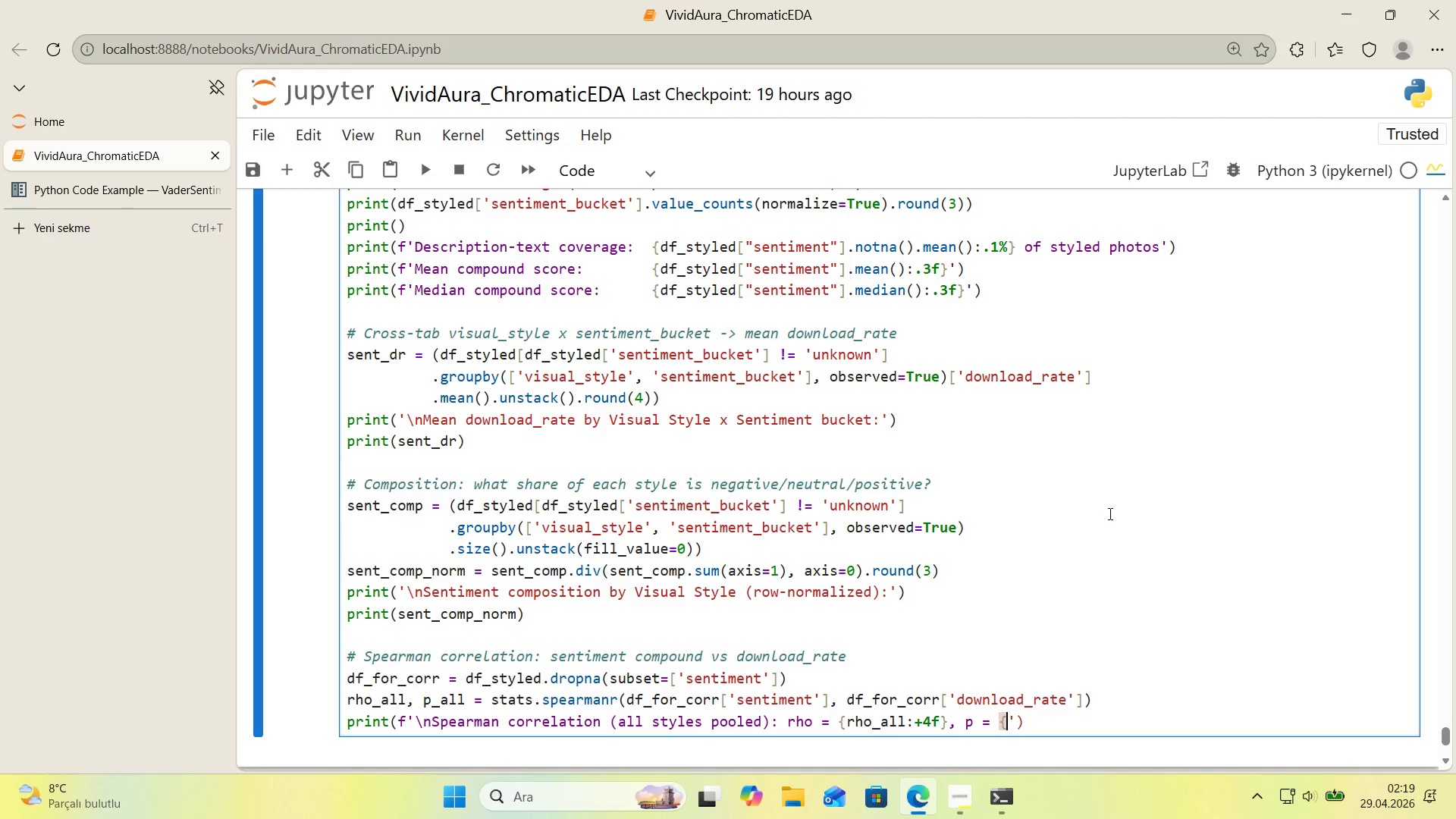 
key(Alt+Control+0)
 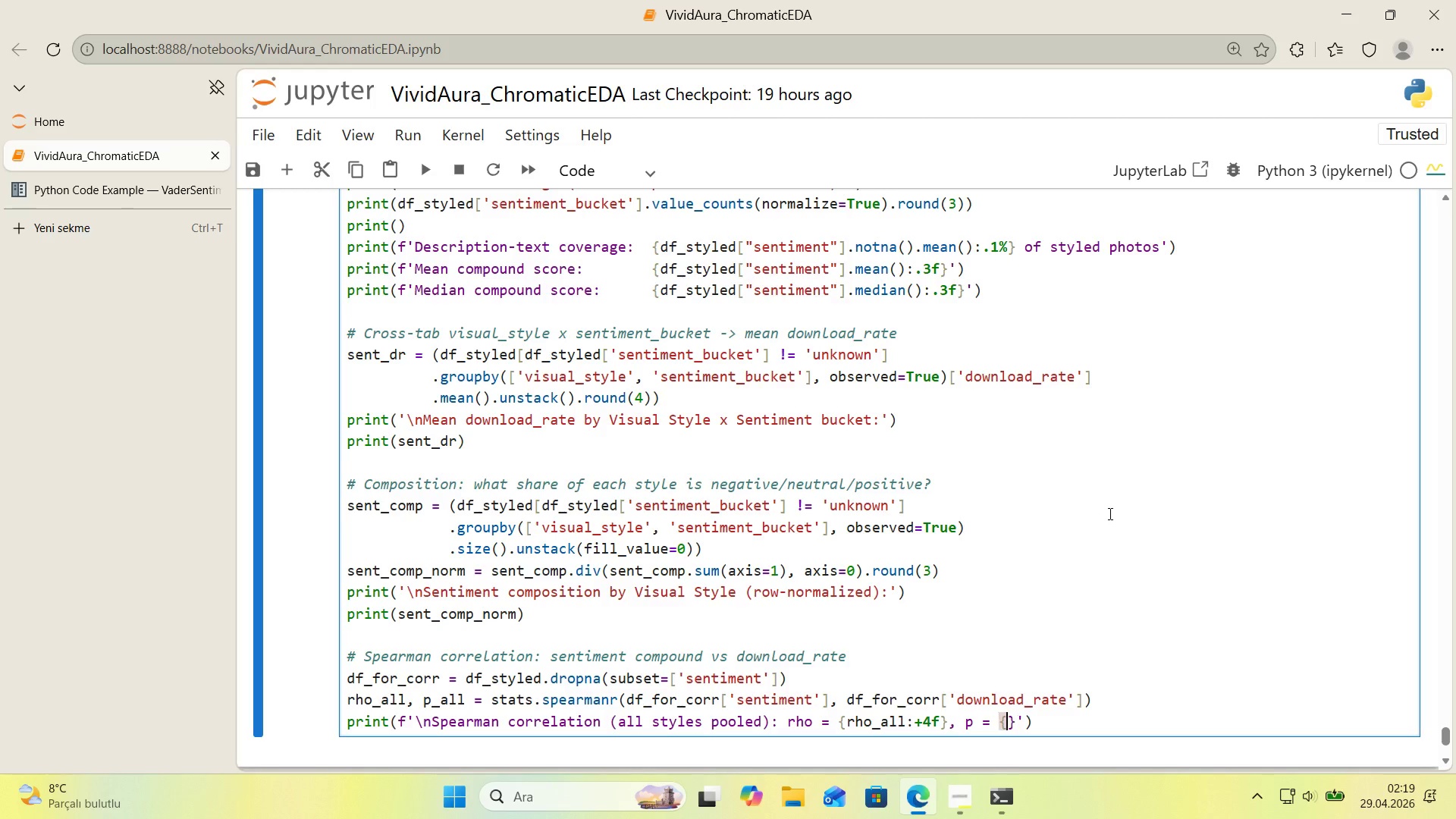 
key(ArrowLeft)
 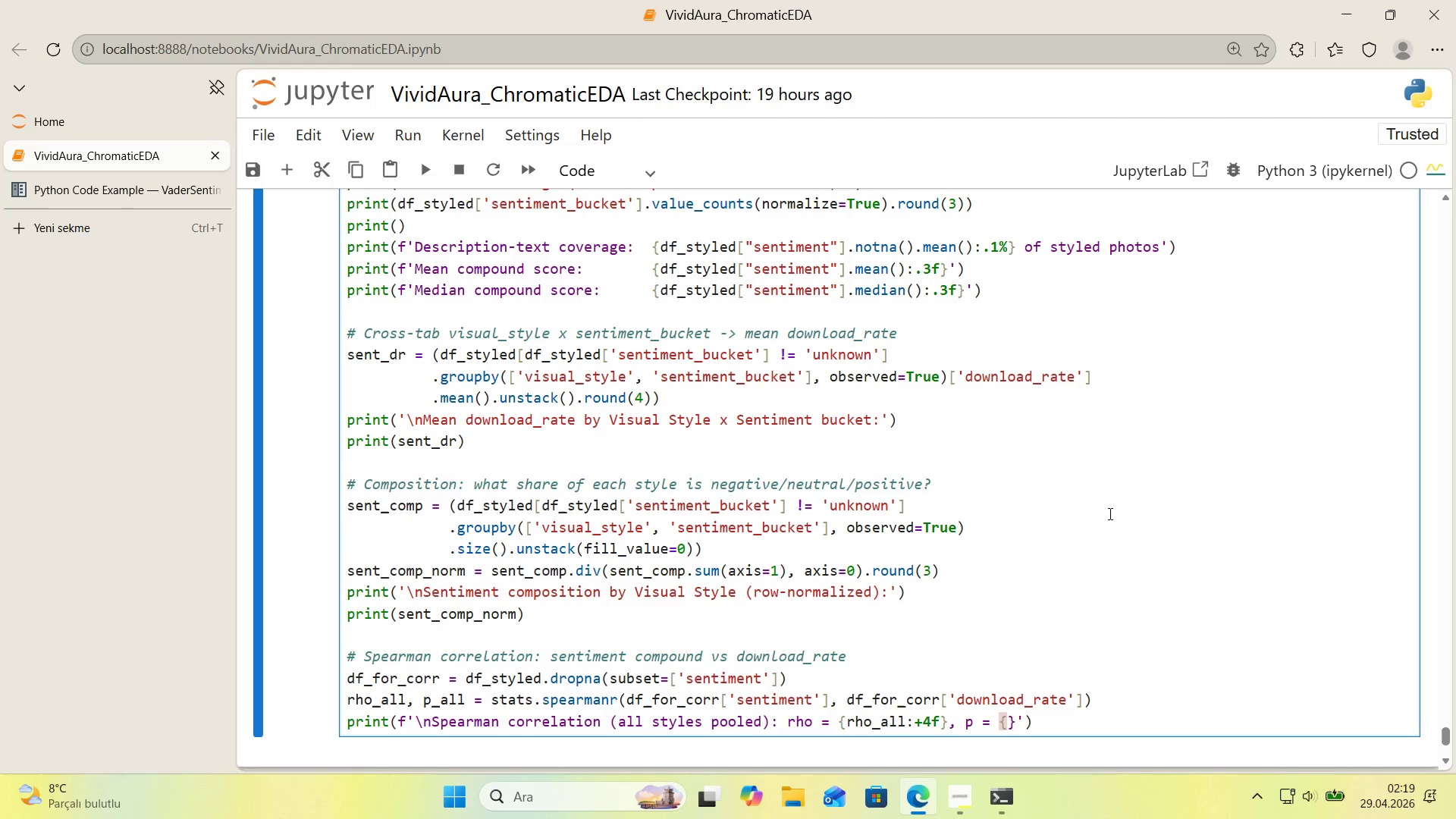 
type(p_all>.2f)
key(Backspace)
type(e)
 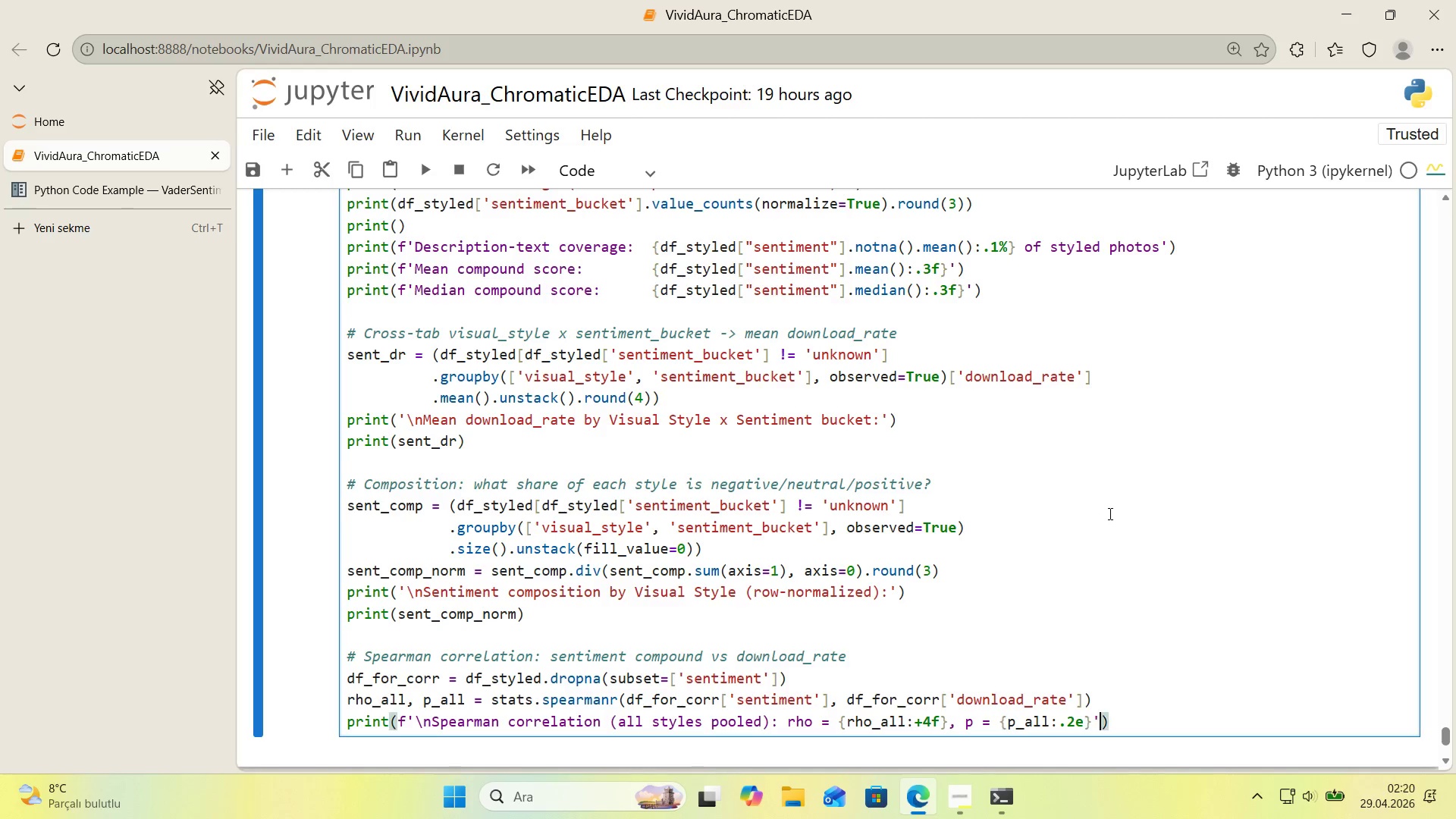 
 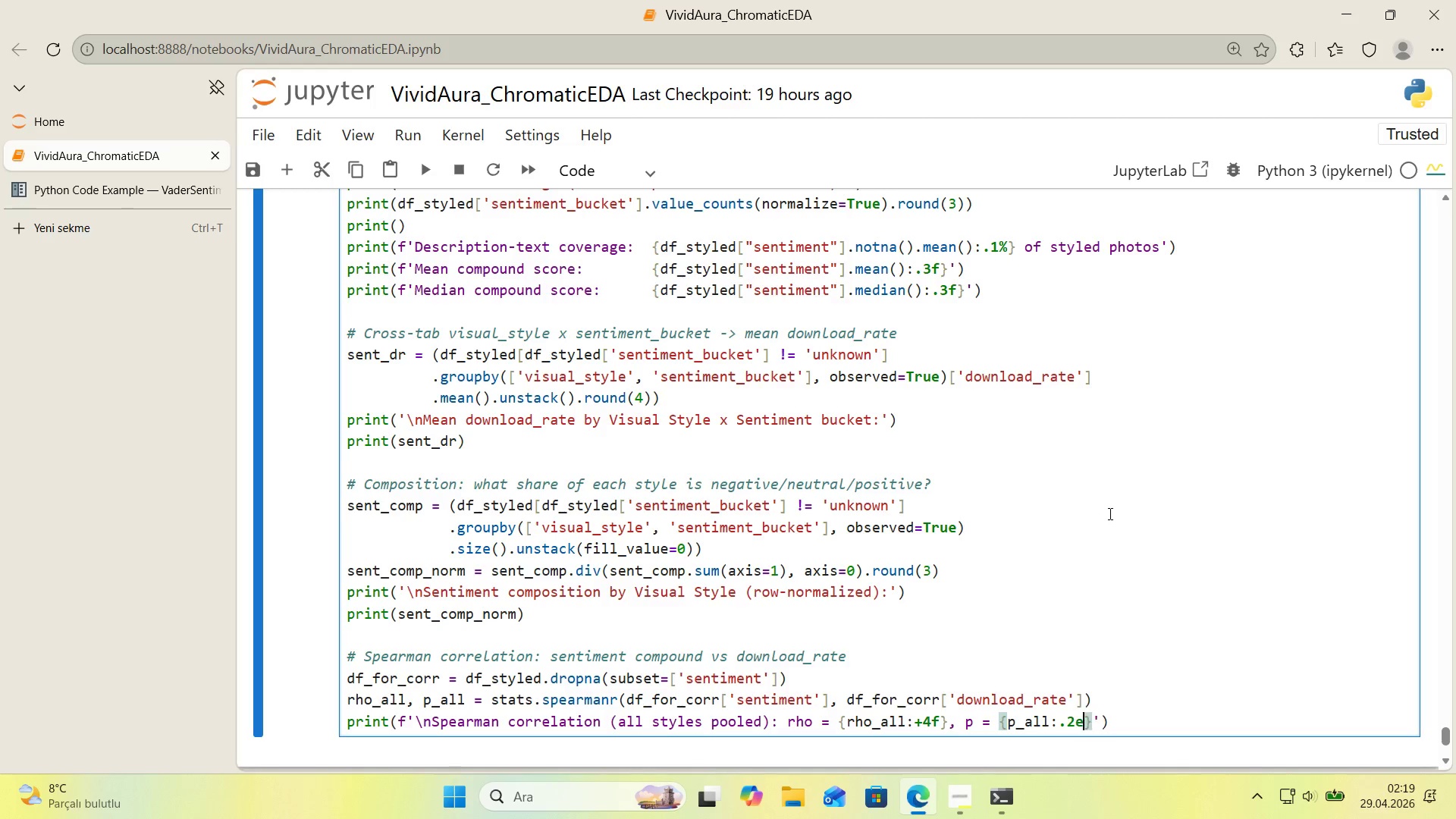 
key(ArrowRight)
 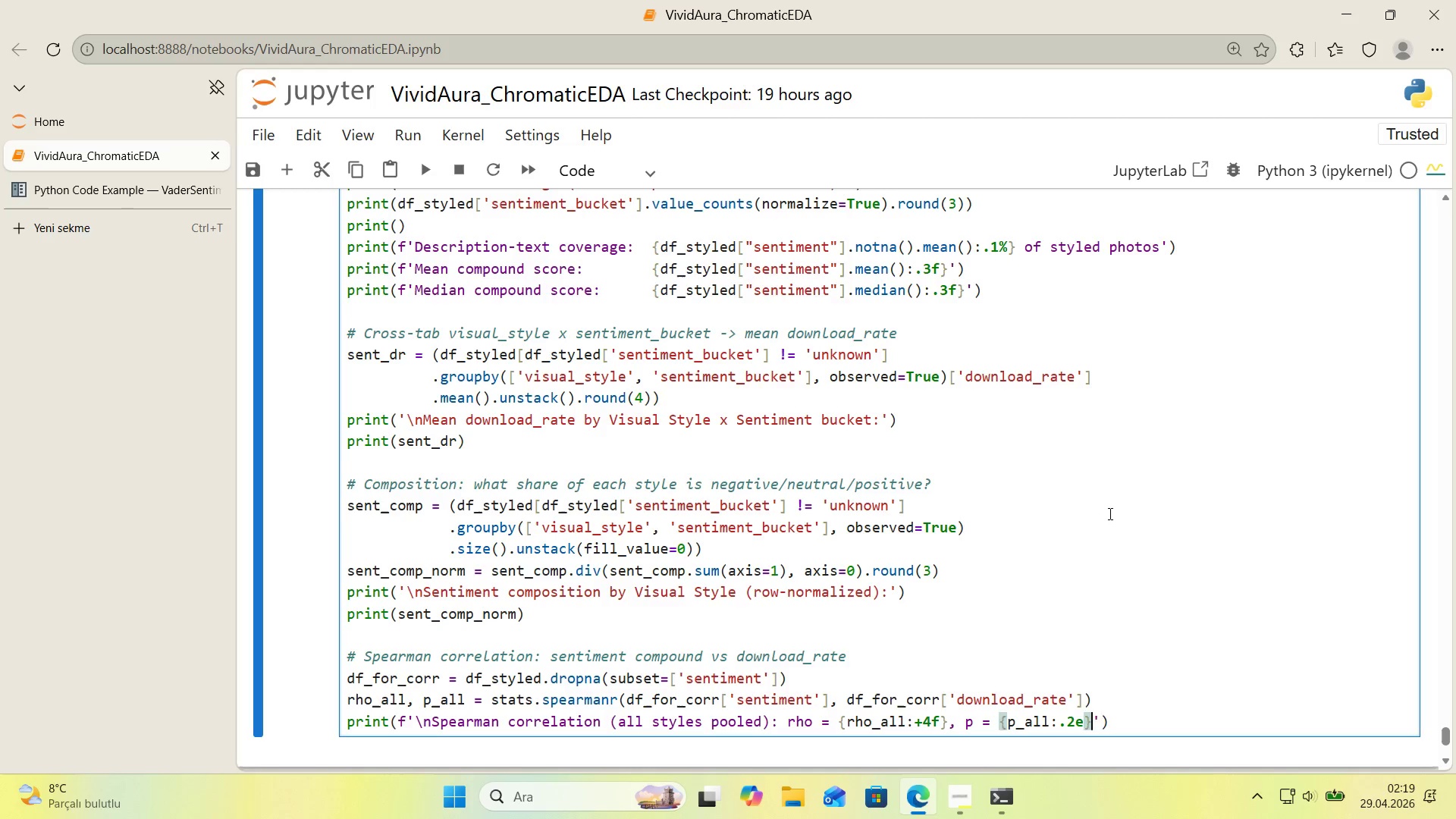 
key(ArrowRight)
 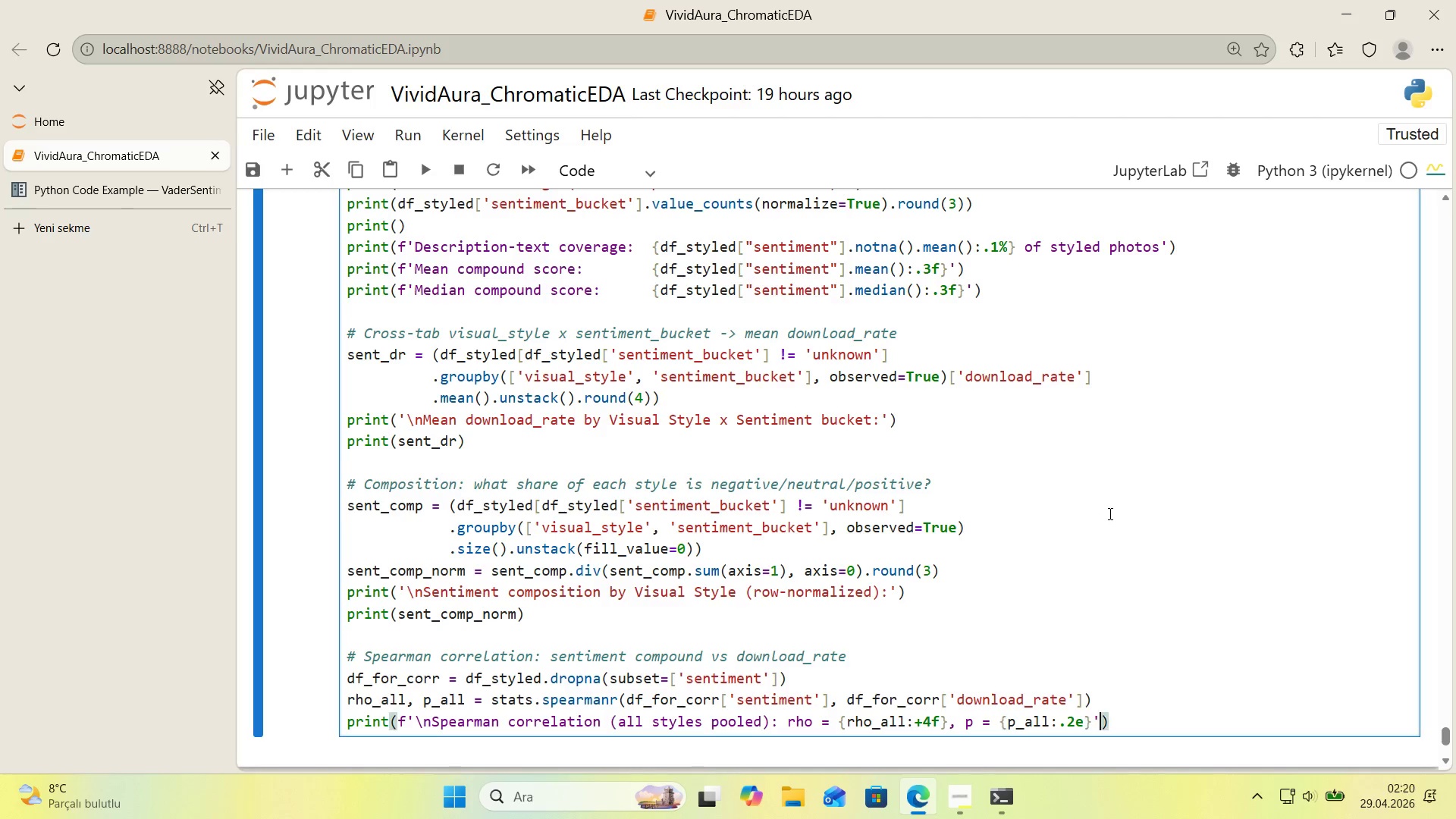 
key(ArrowRight)
 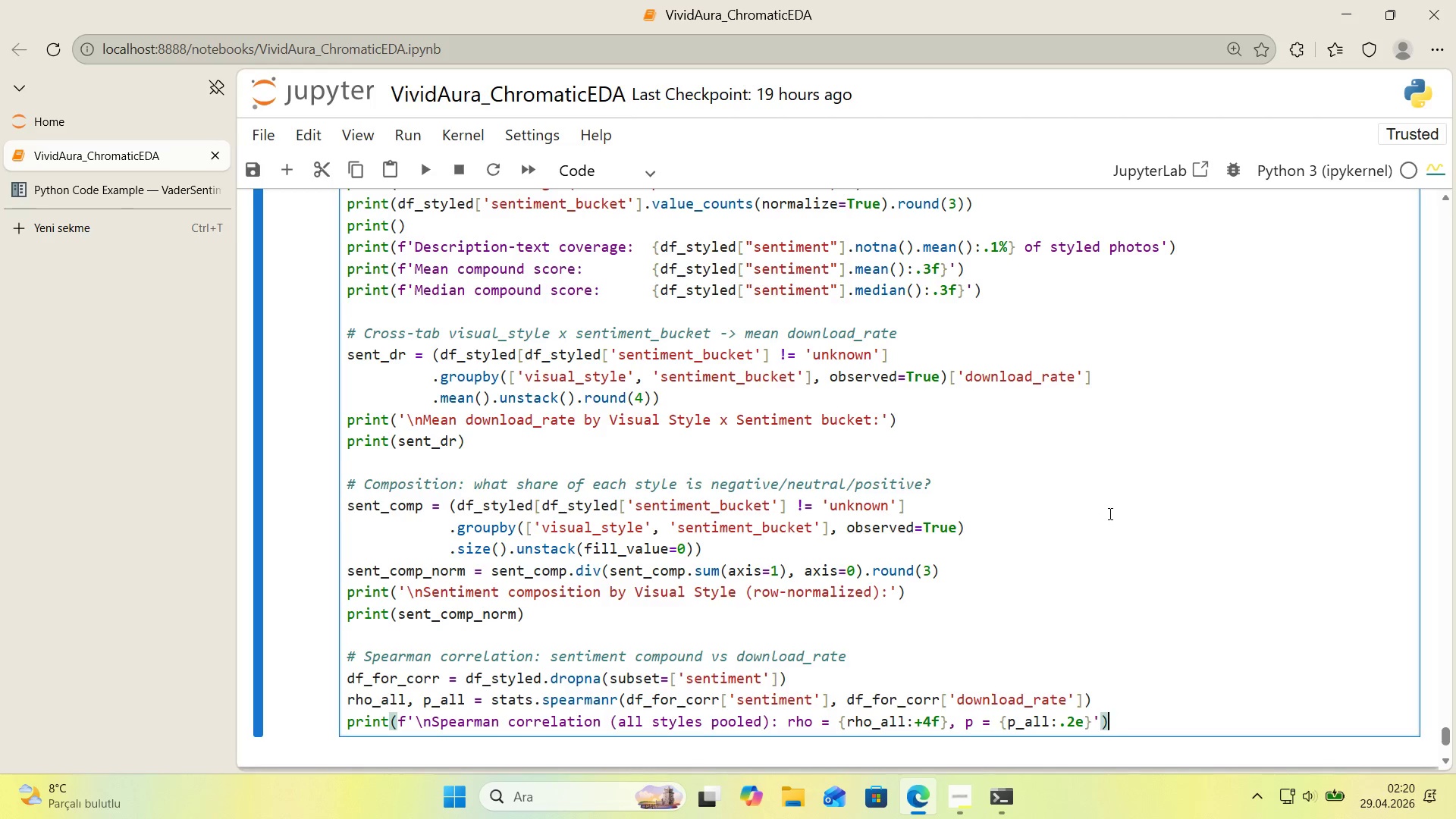 
key(Enter)
 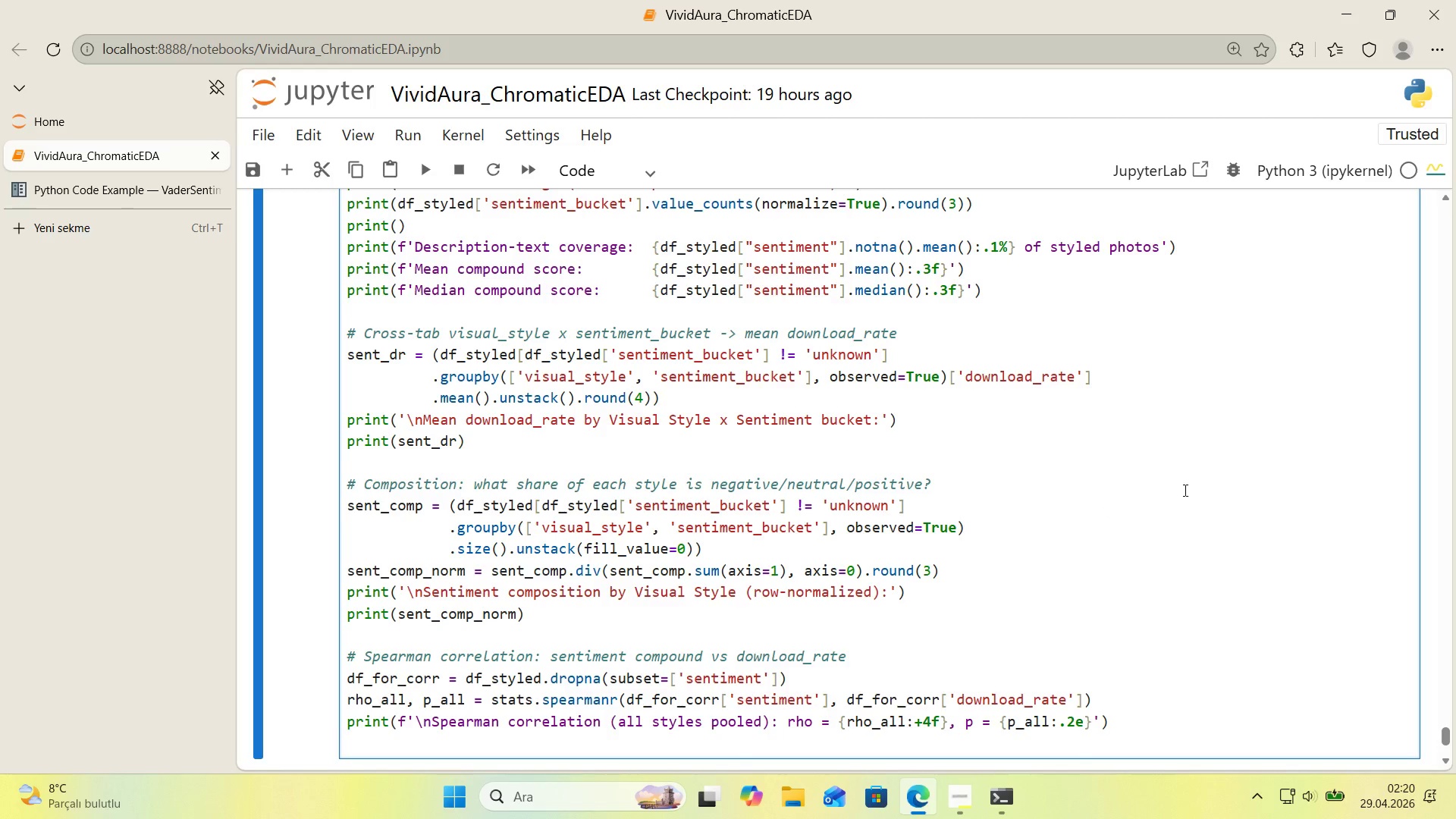 
scroll: coordinate [1302, 482], scroll_direction: down, amount: 1.0
 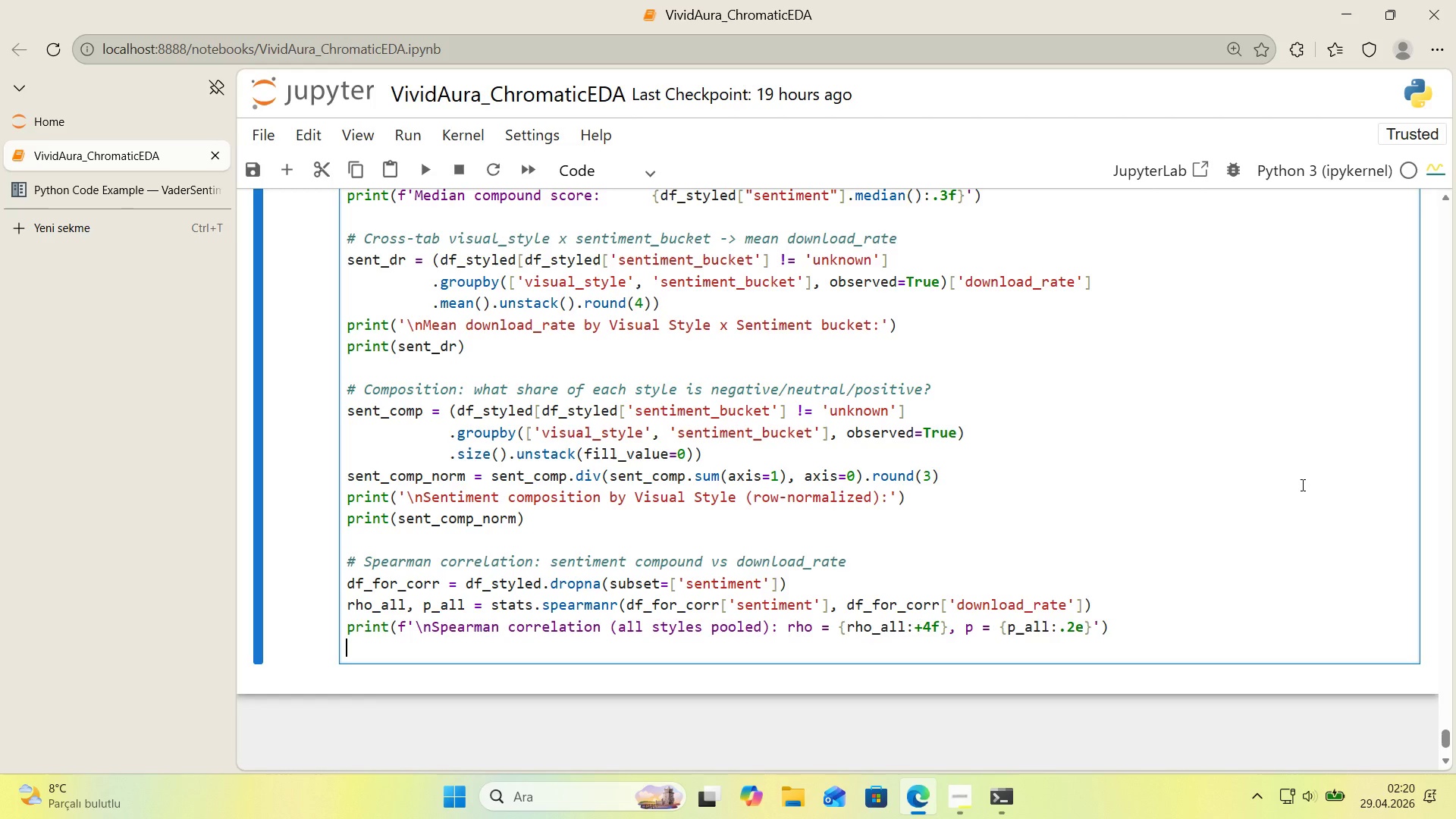 
key(Enter)
 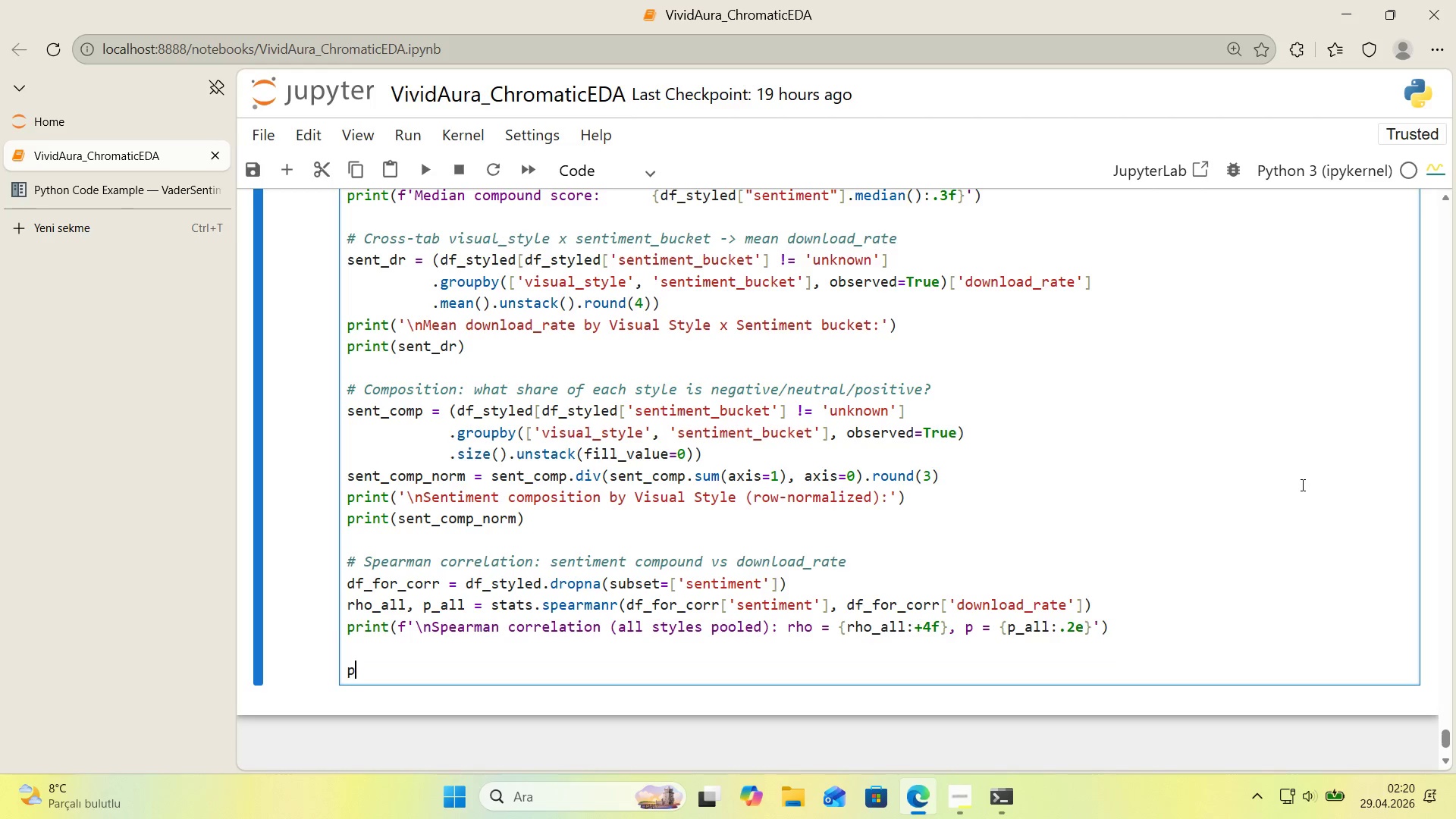 
type(pr'nt*()
 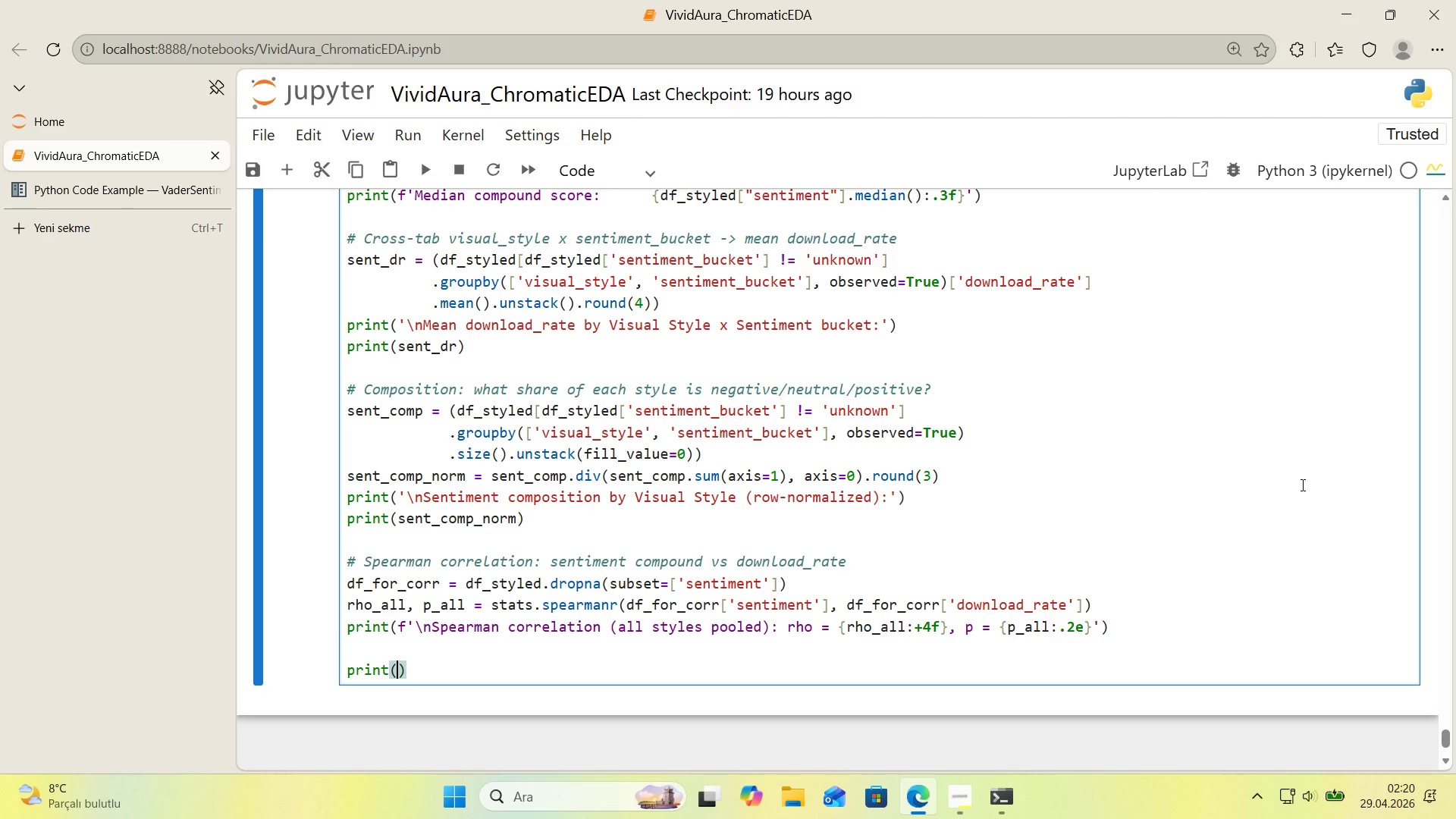 
 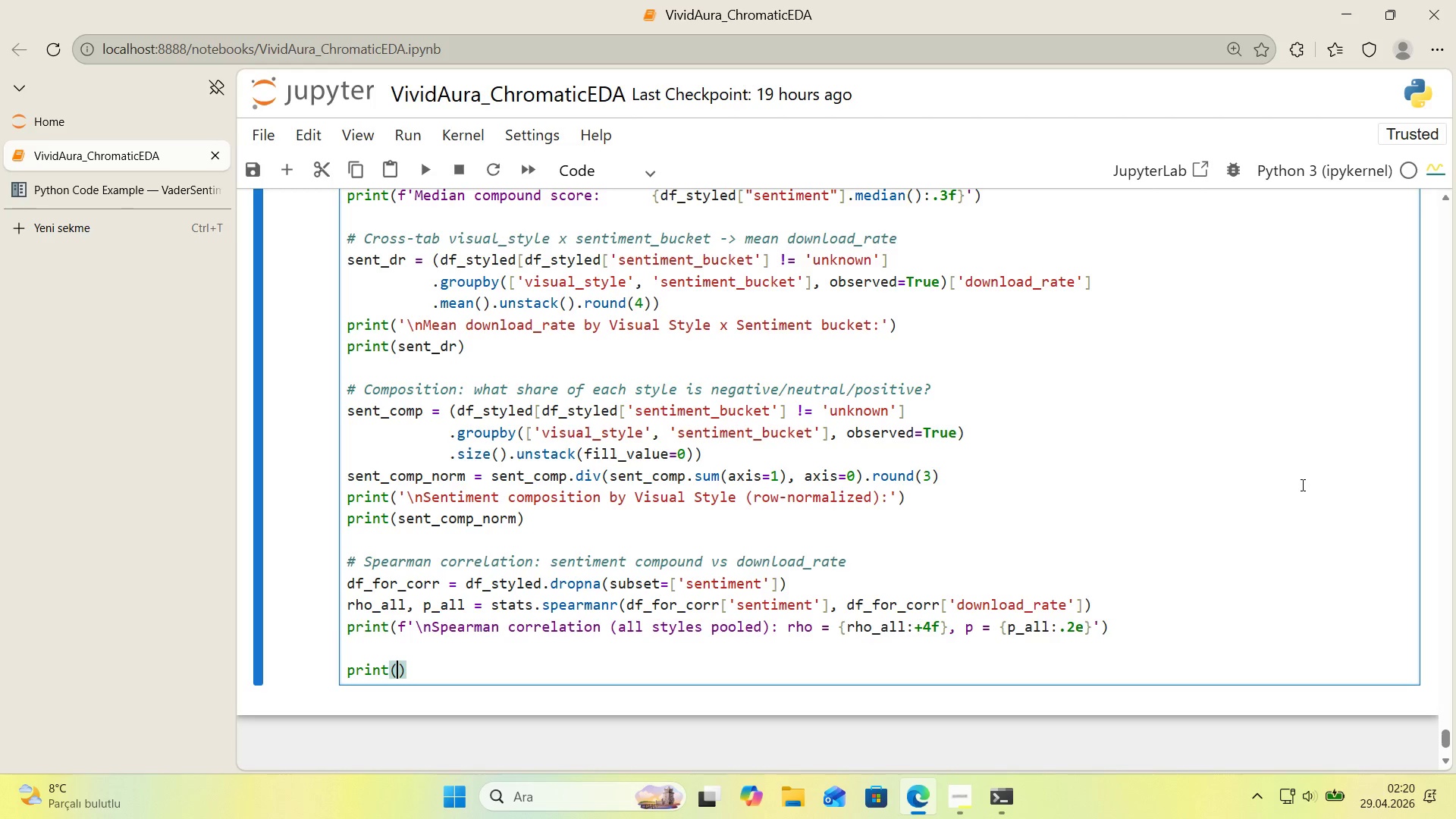 
key(ArrowLeft)
 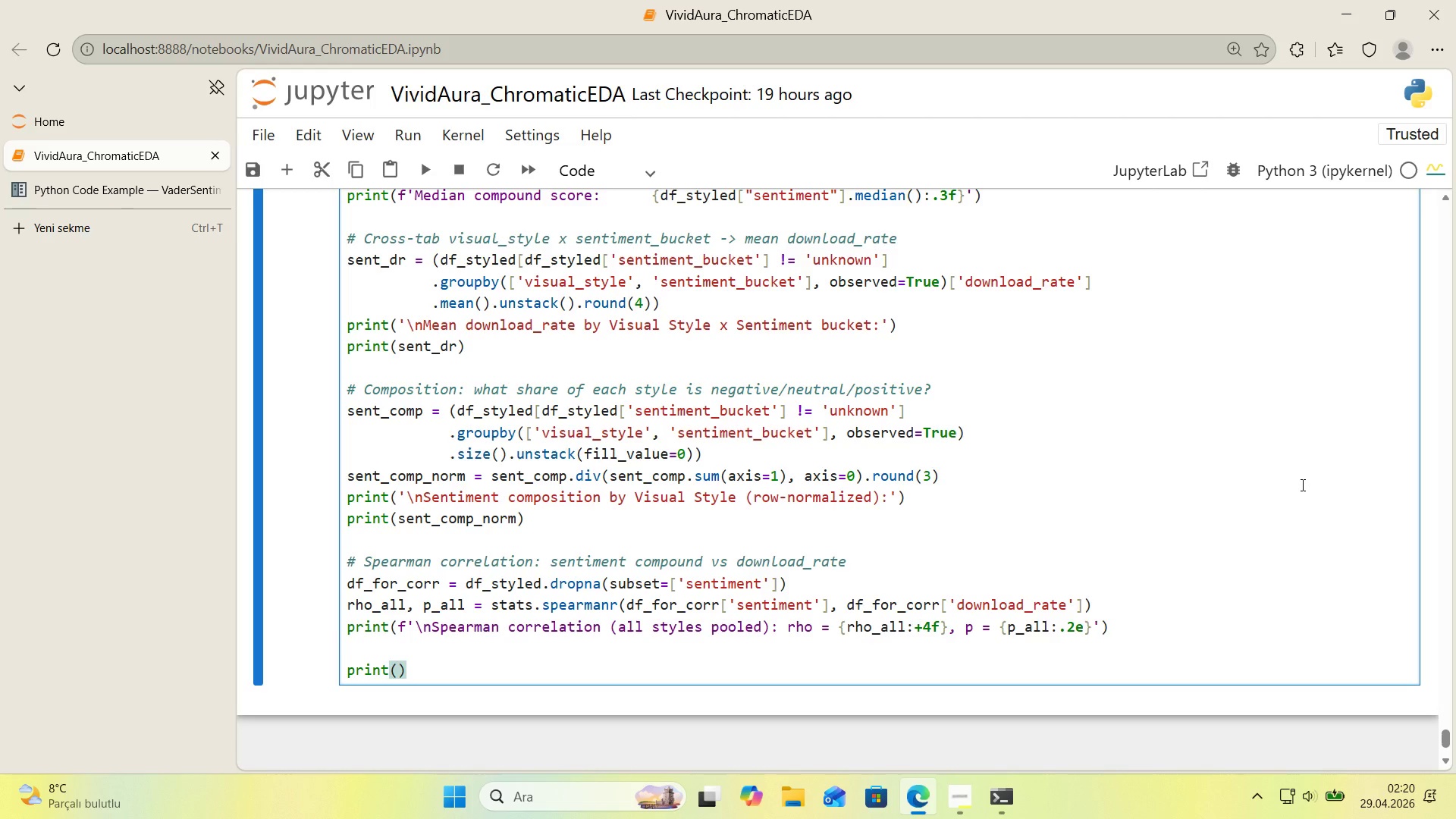 
type(@@)
 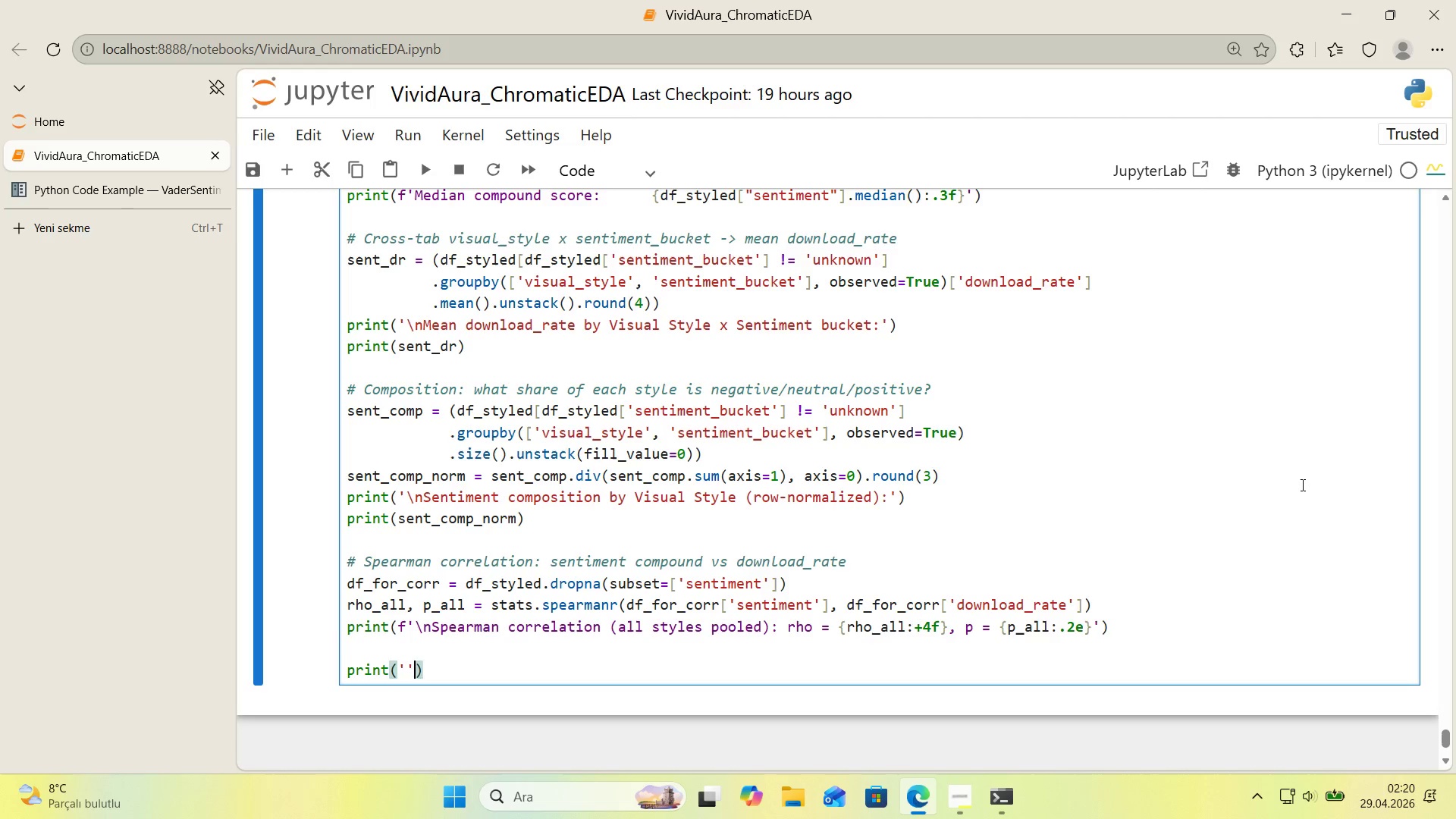 
key(ArrowLeft)
 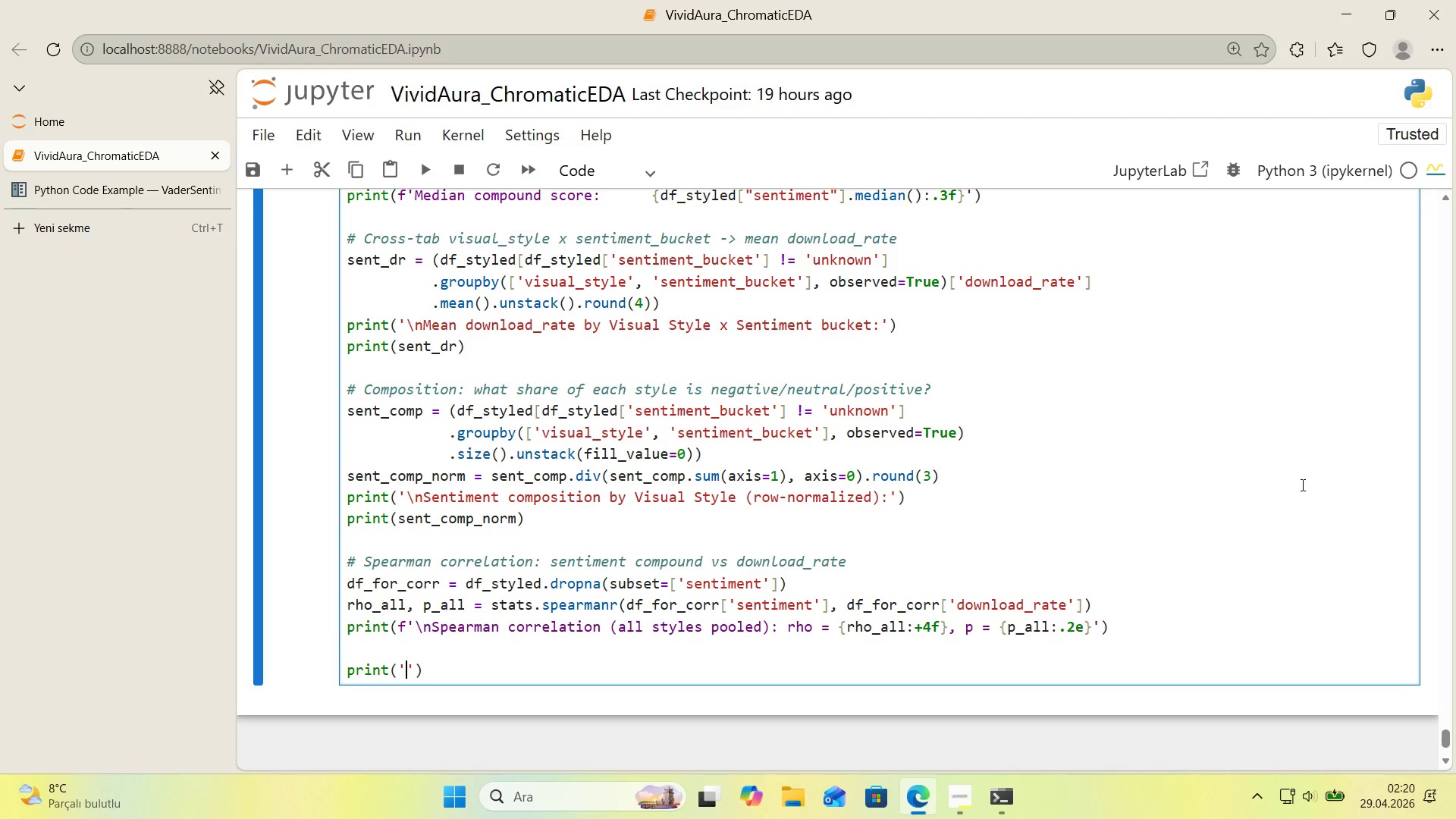 
key(Control+ControlLeft)
 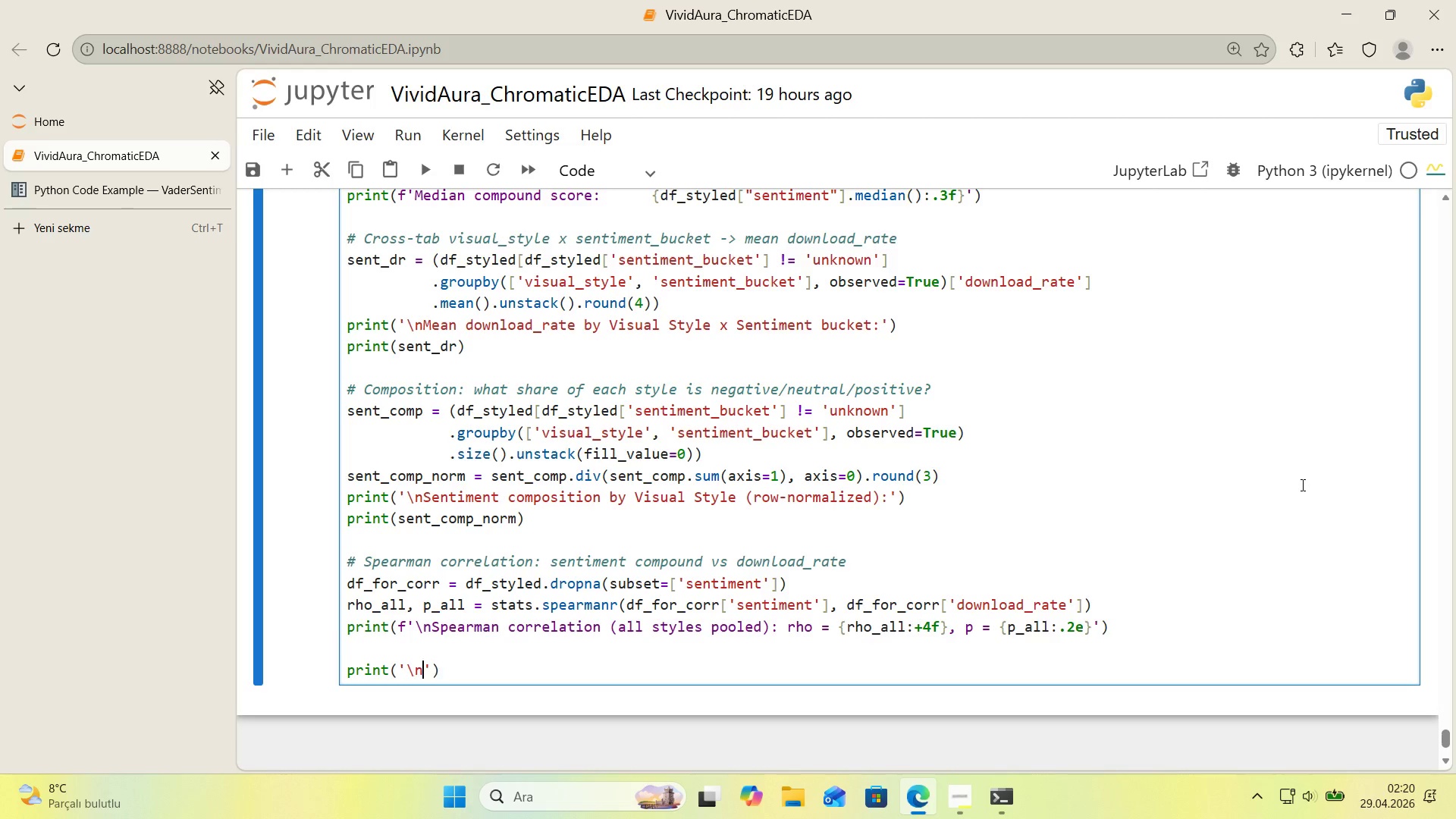 
key(Alt+Control+AltRight)
 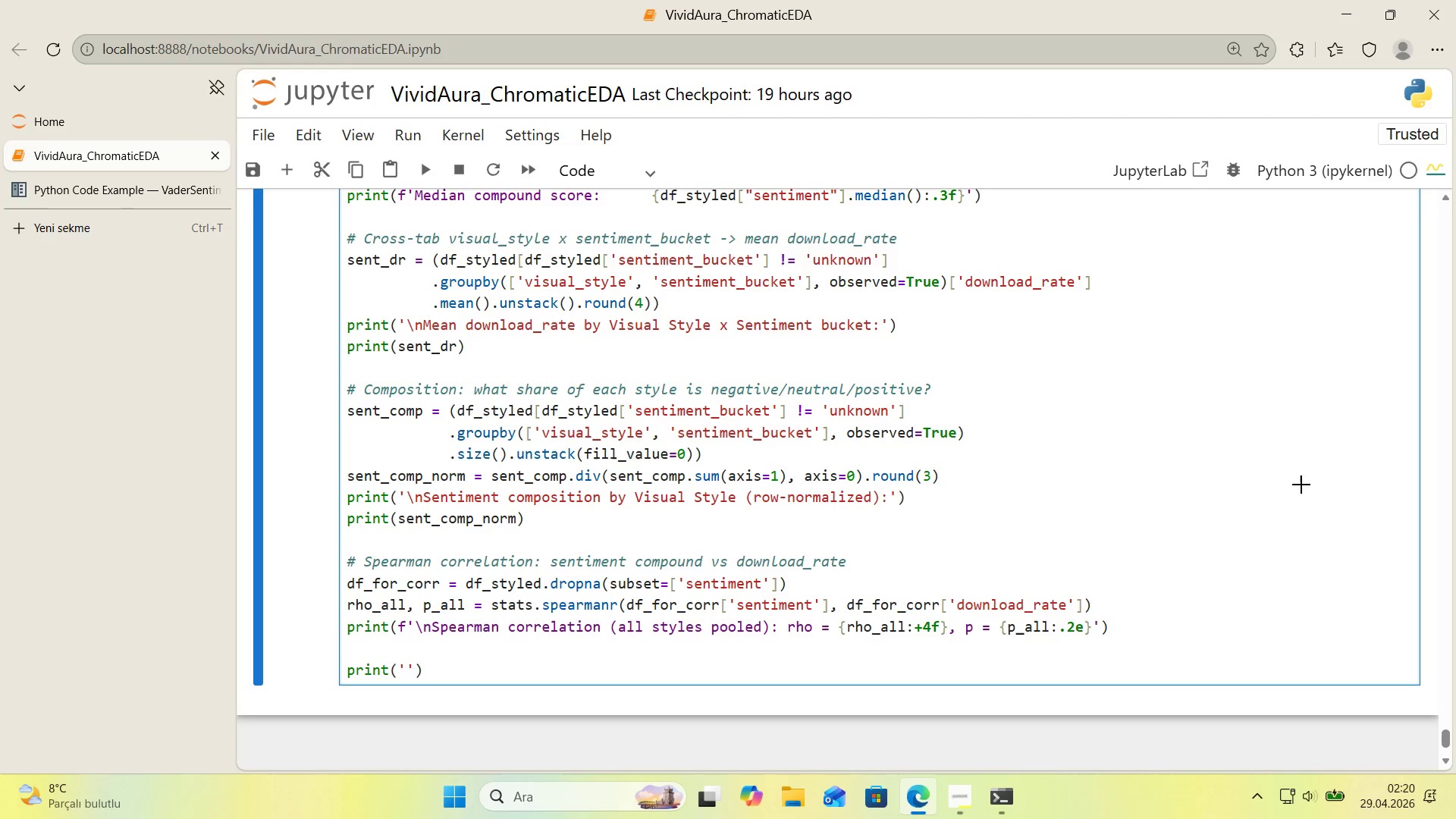 
key(Alt+Control+IntlYen)
 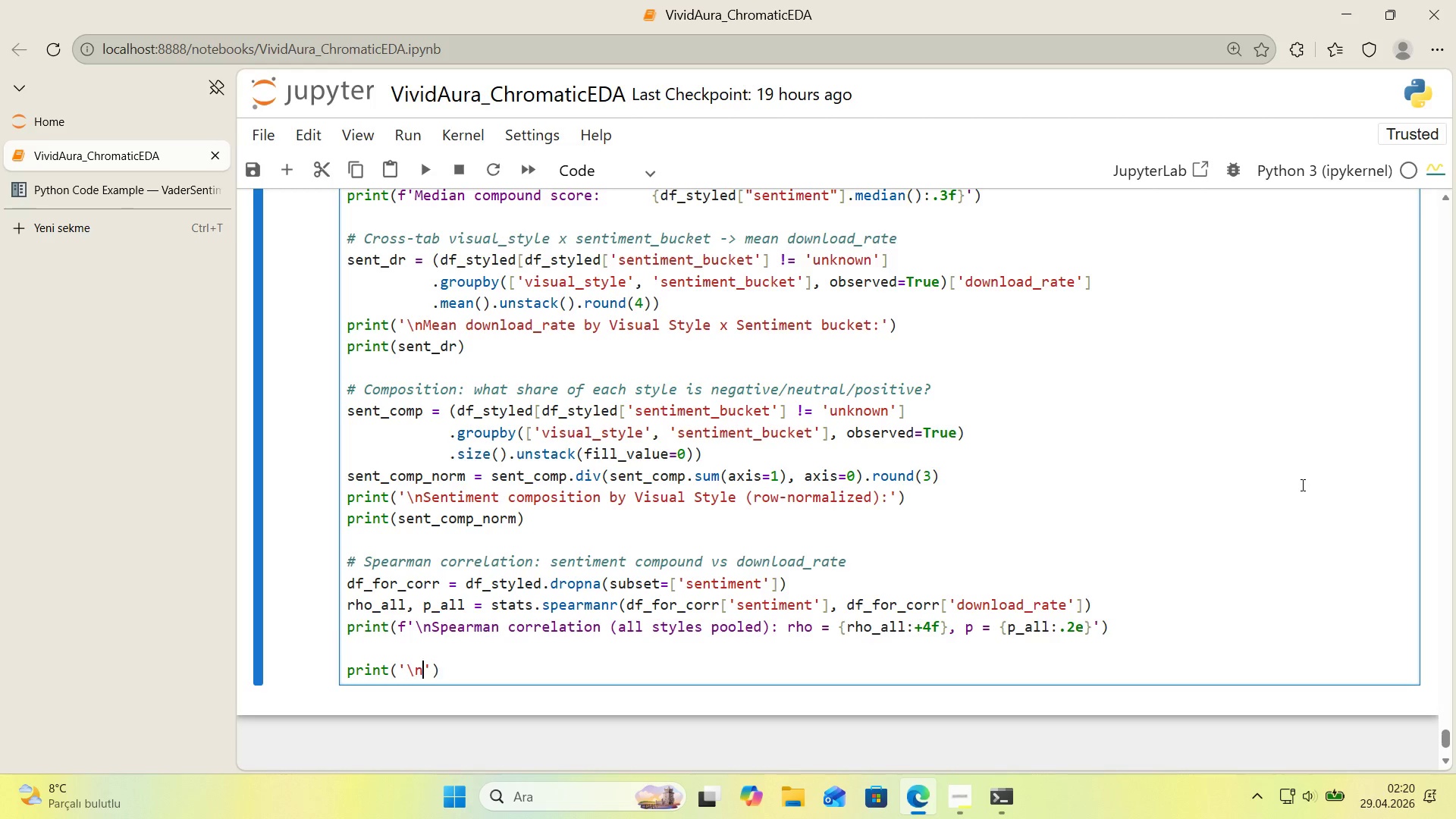 
type(nSpearman correlat'on w'th'n each style)
 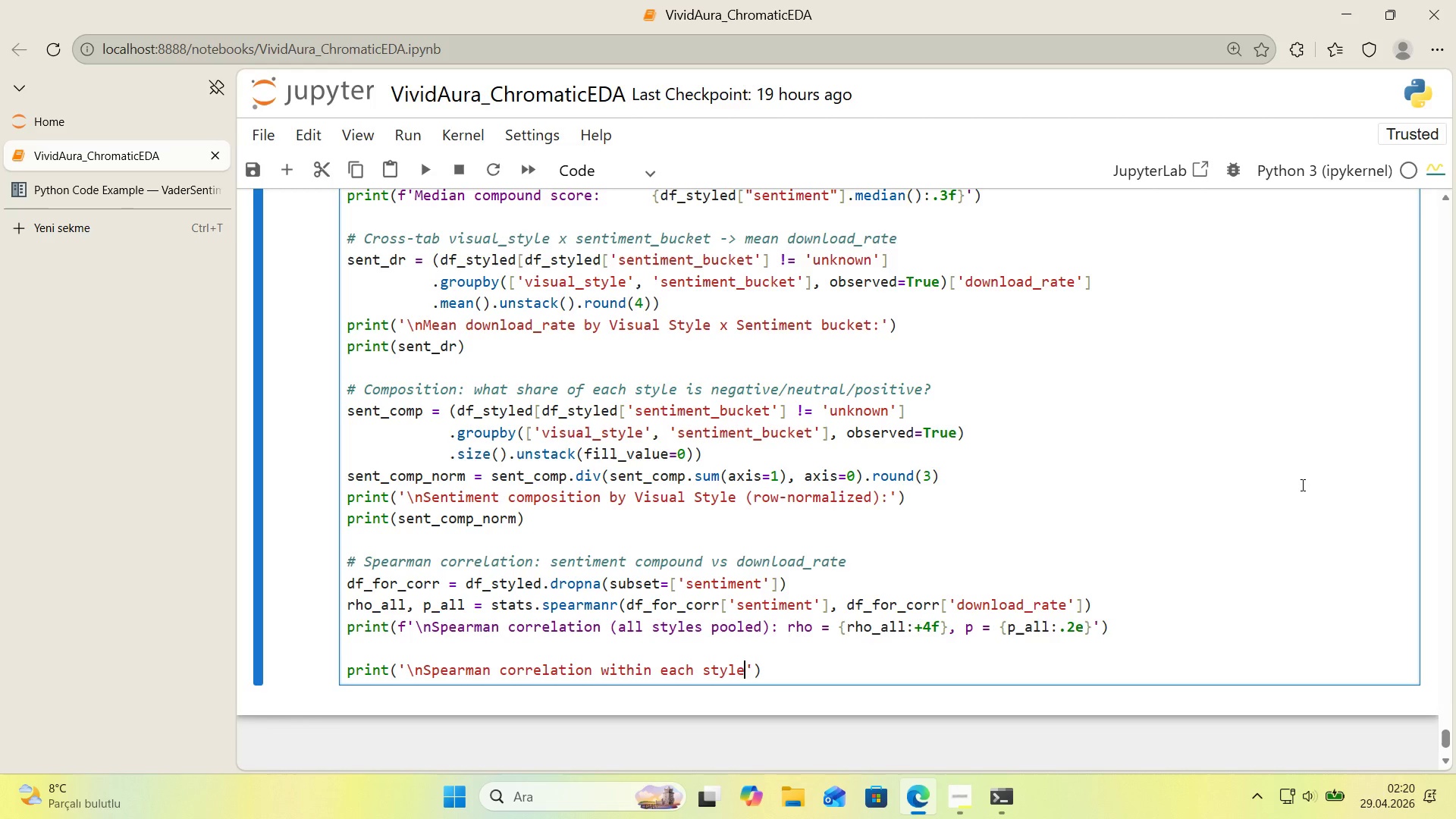 
key(ArrowRight)
 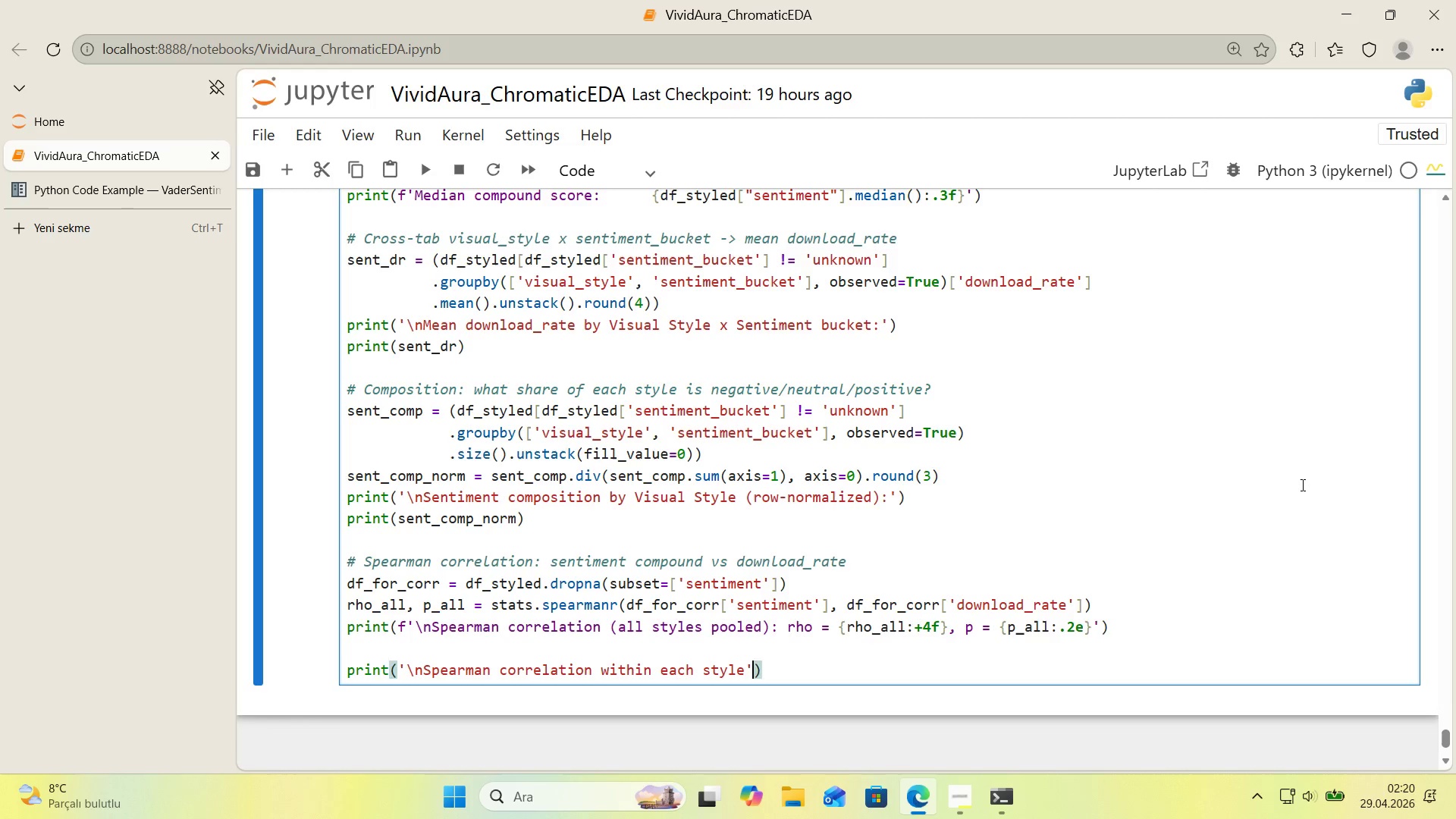 
key(ArrowLeft)
 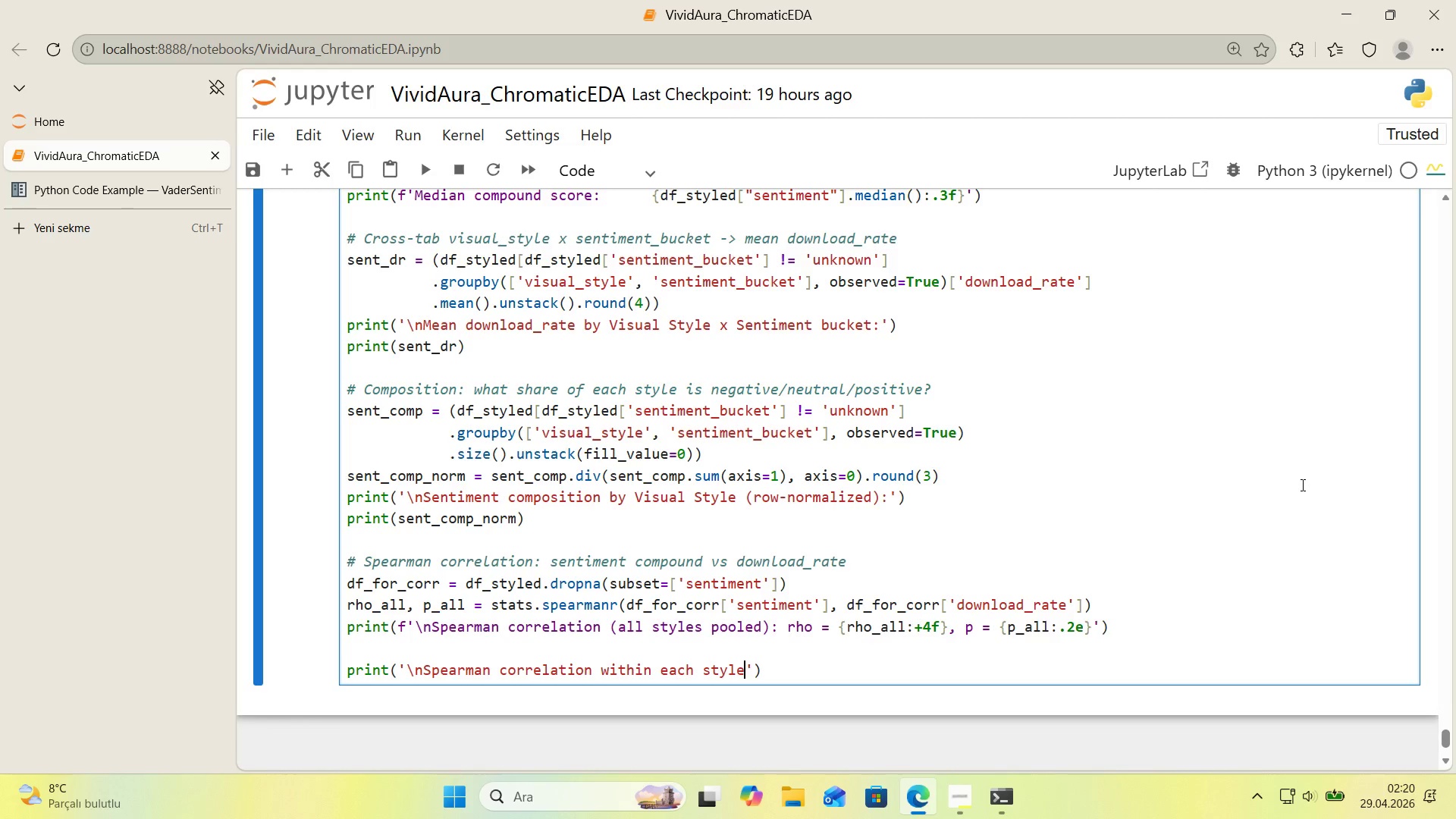 
key(Shift+ShiftRight)
 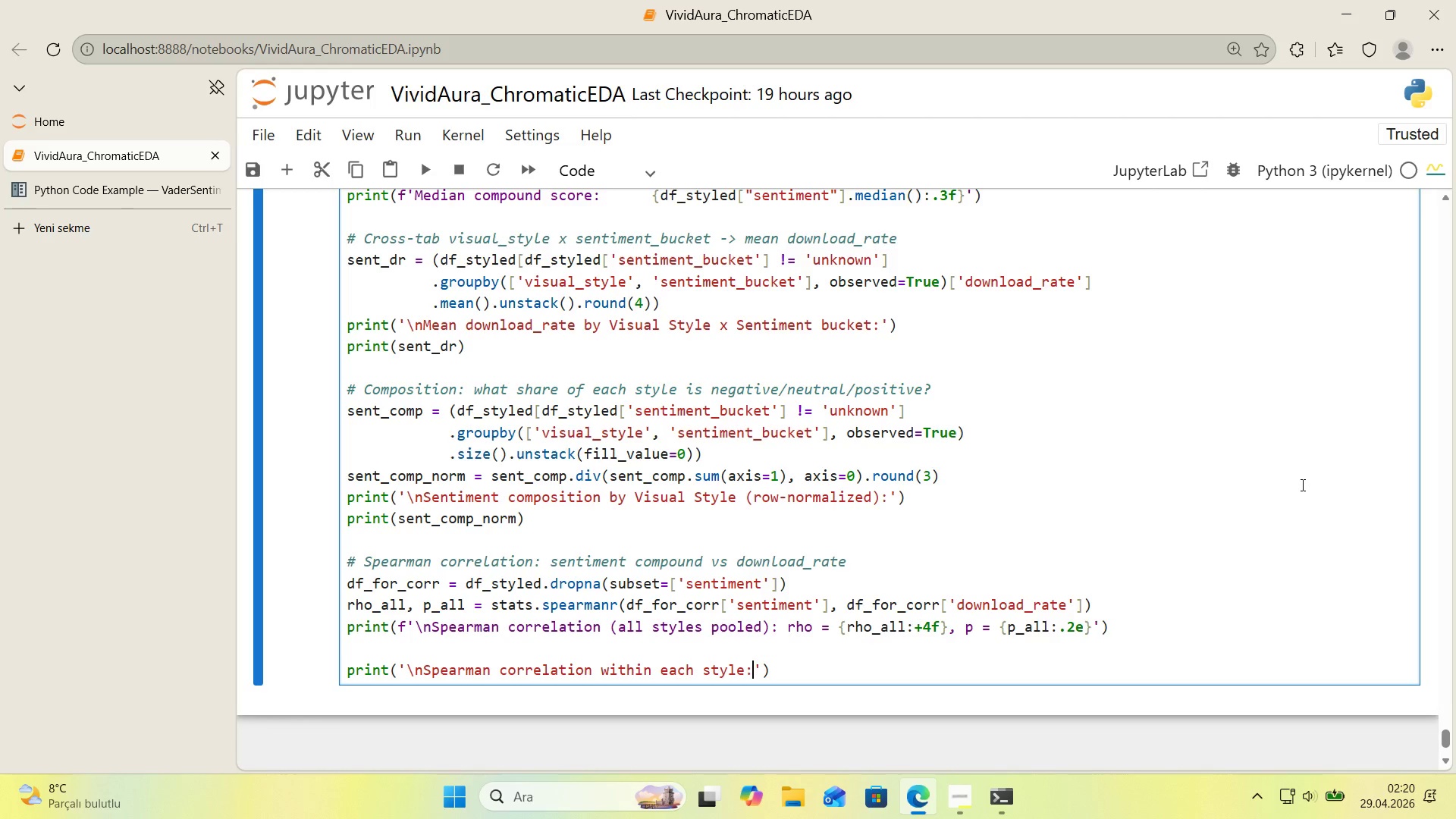 
key(Shift+Period)
 